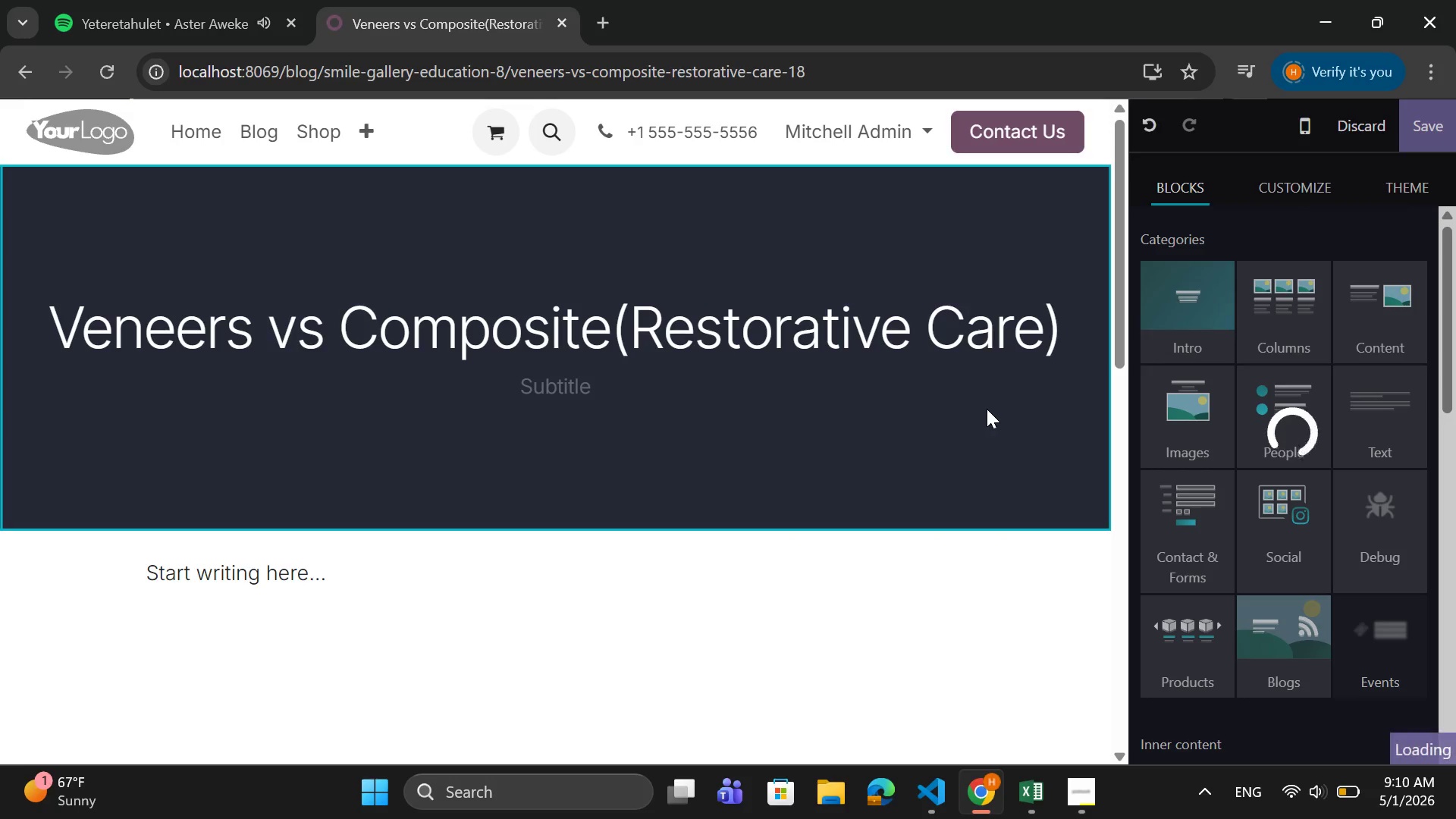 
mouse_move([1228, 419])
 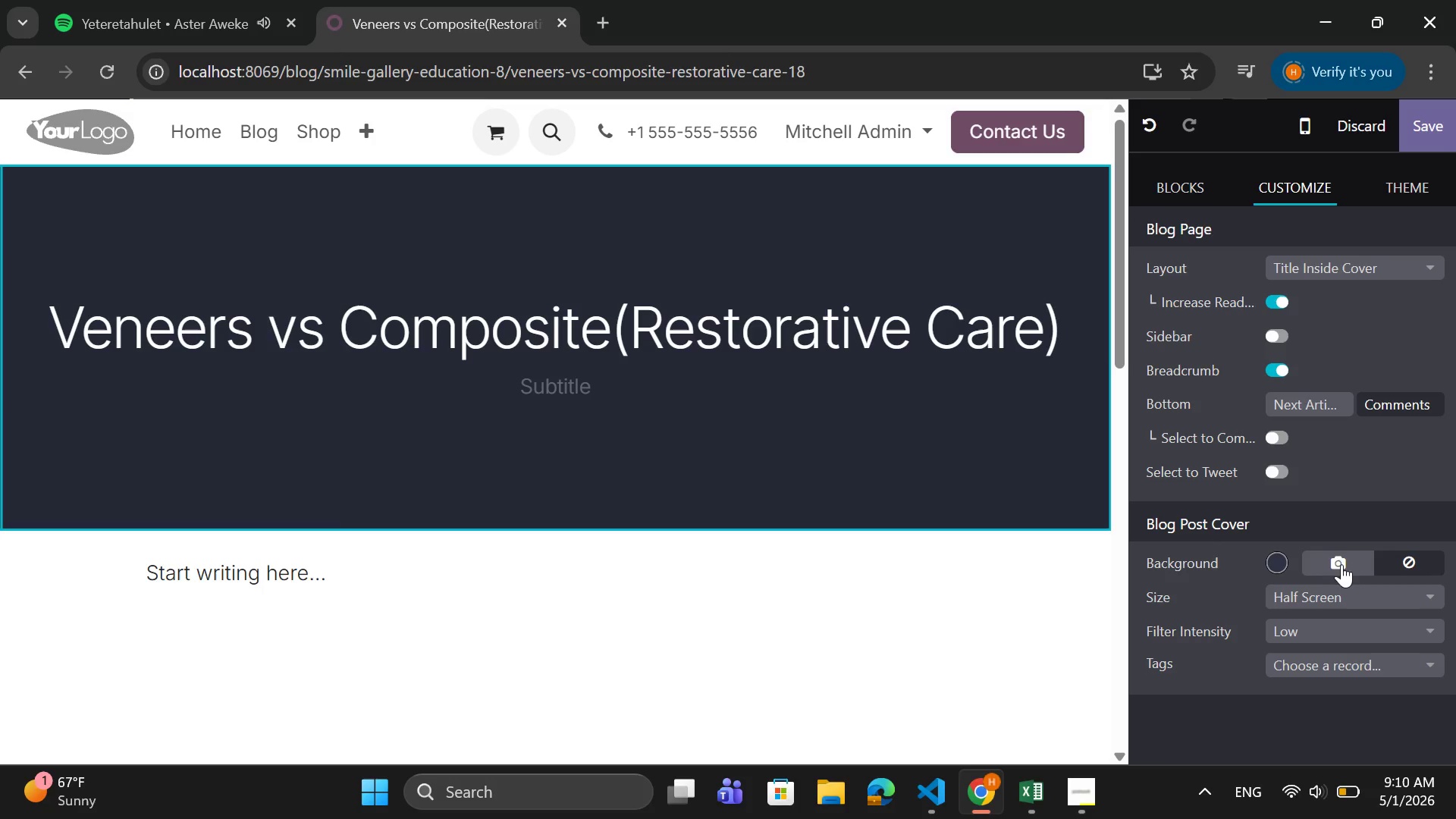 
left_click([1345, 555])
 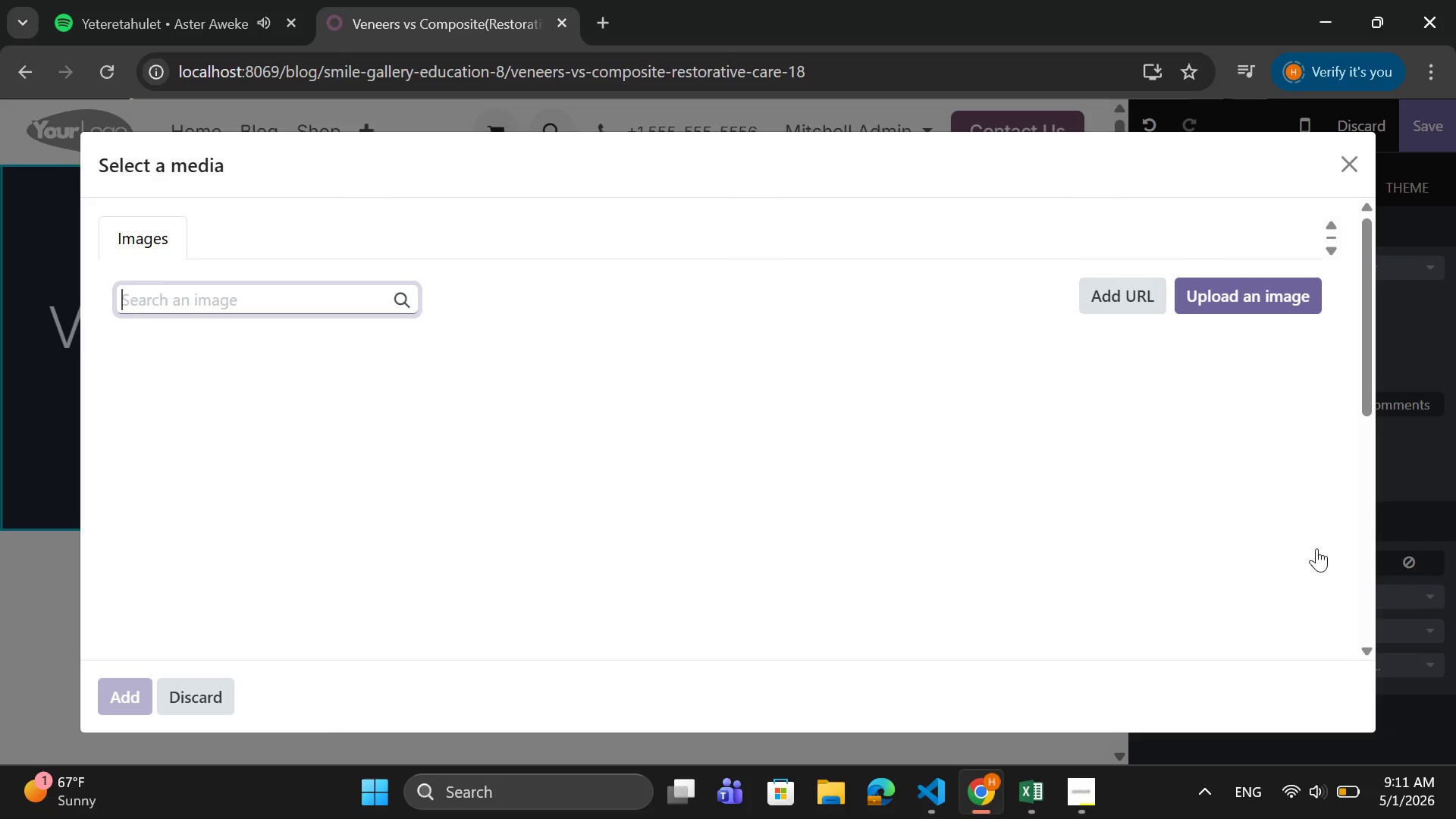 
mouse_move([1153, 428])
 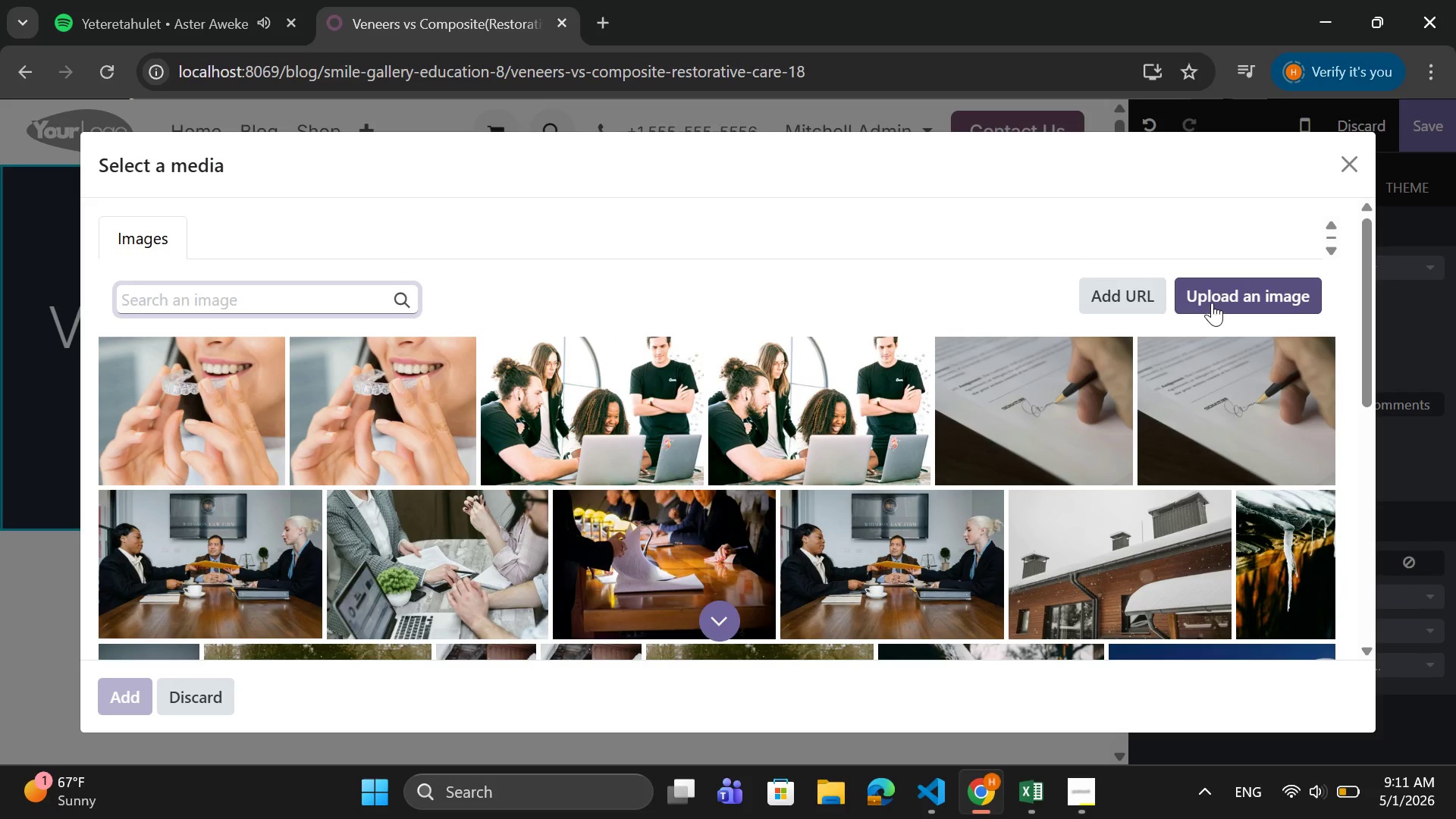 
left_click([1215, 300])
 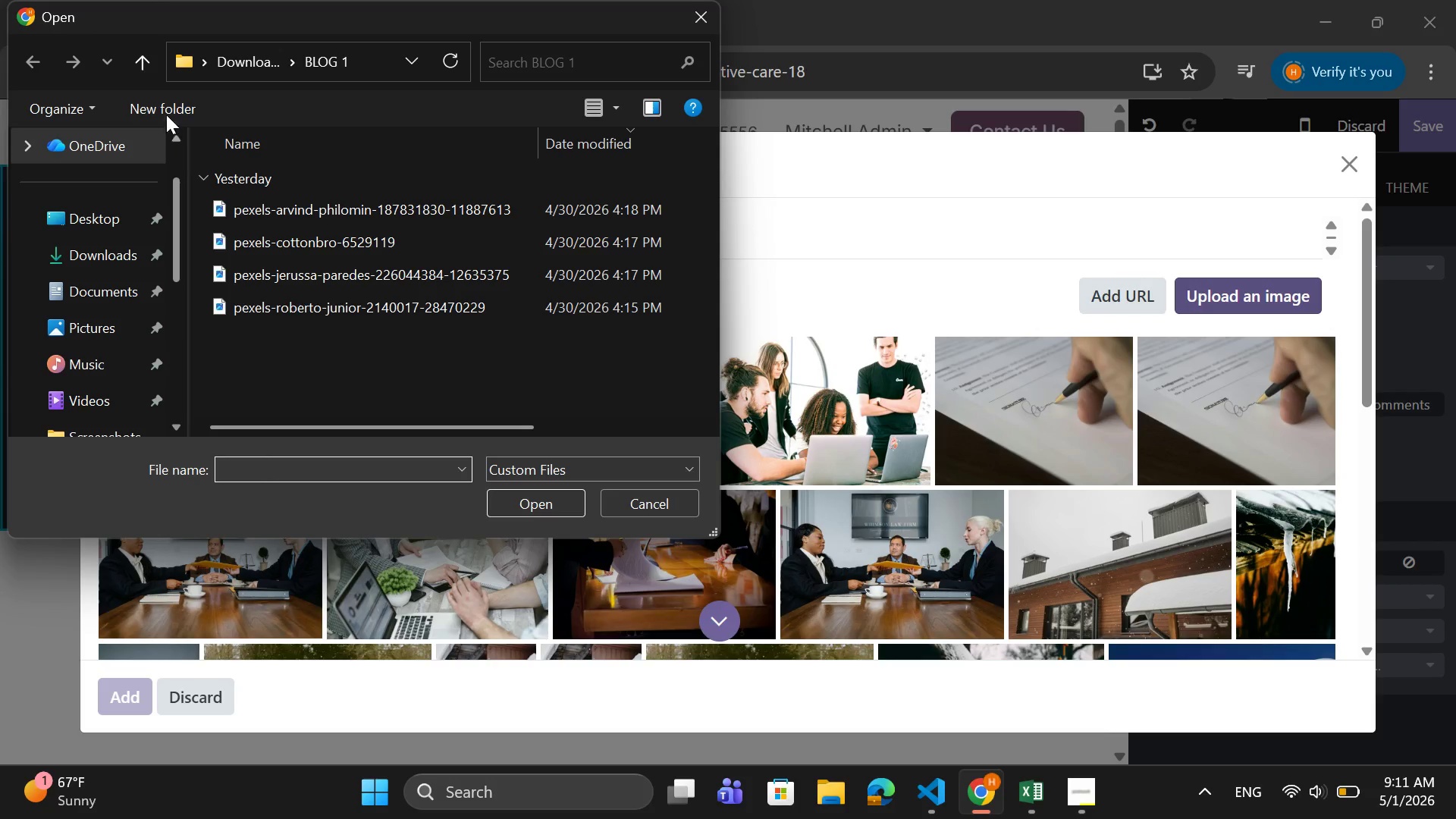 
wait(5.88)
 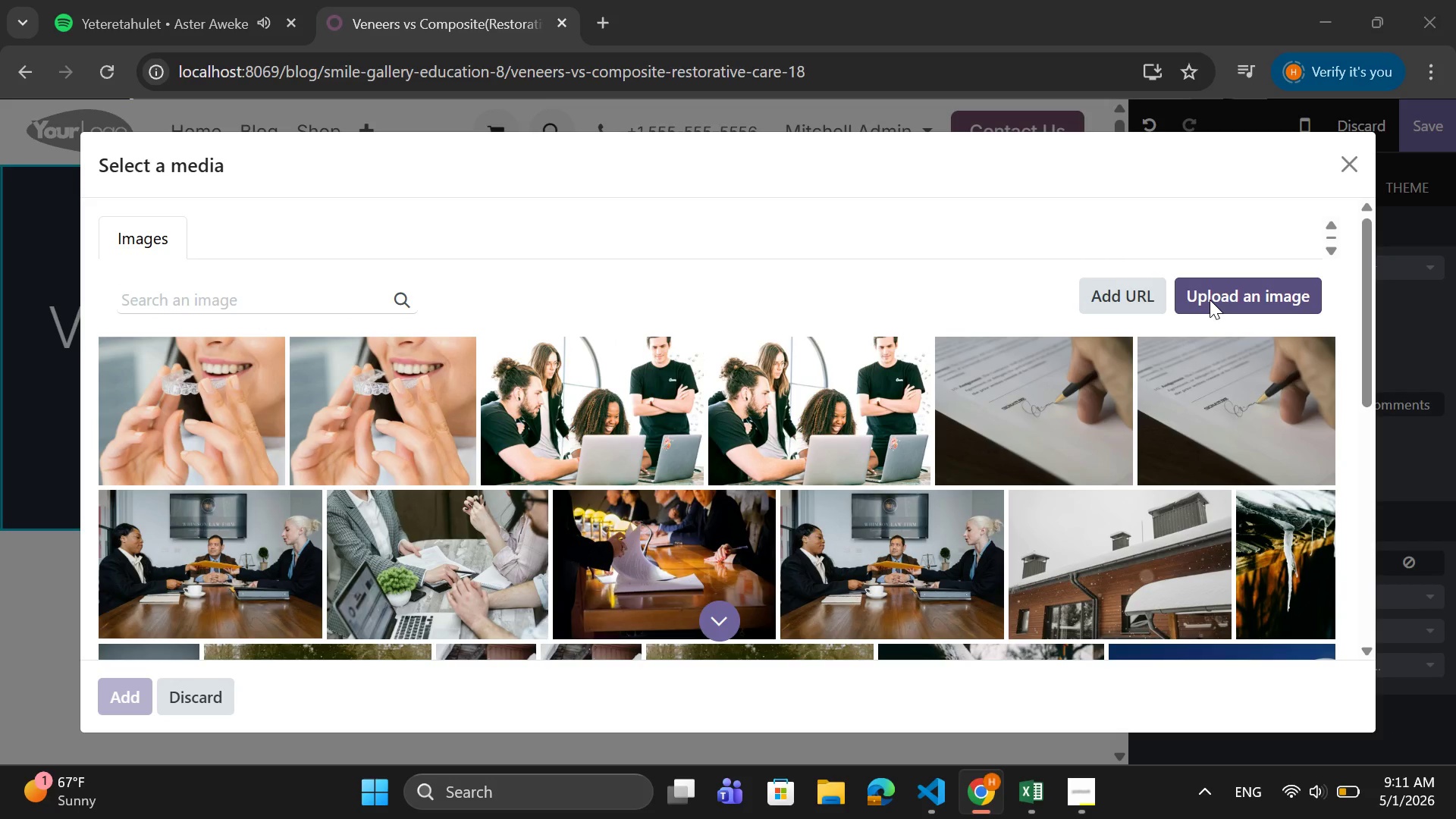 
left_click([41, 71])
 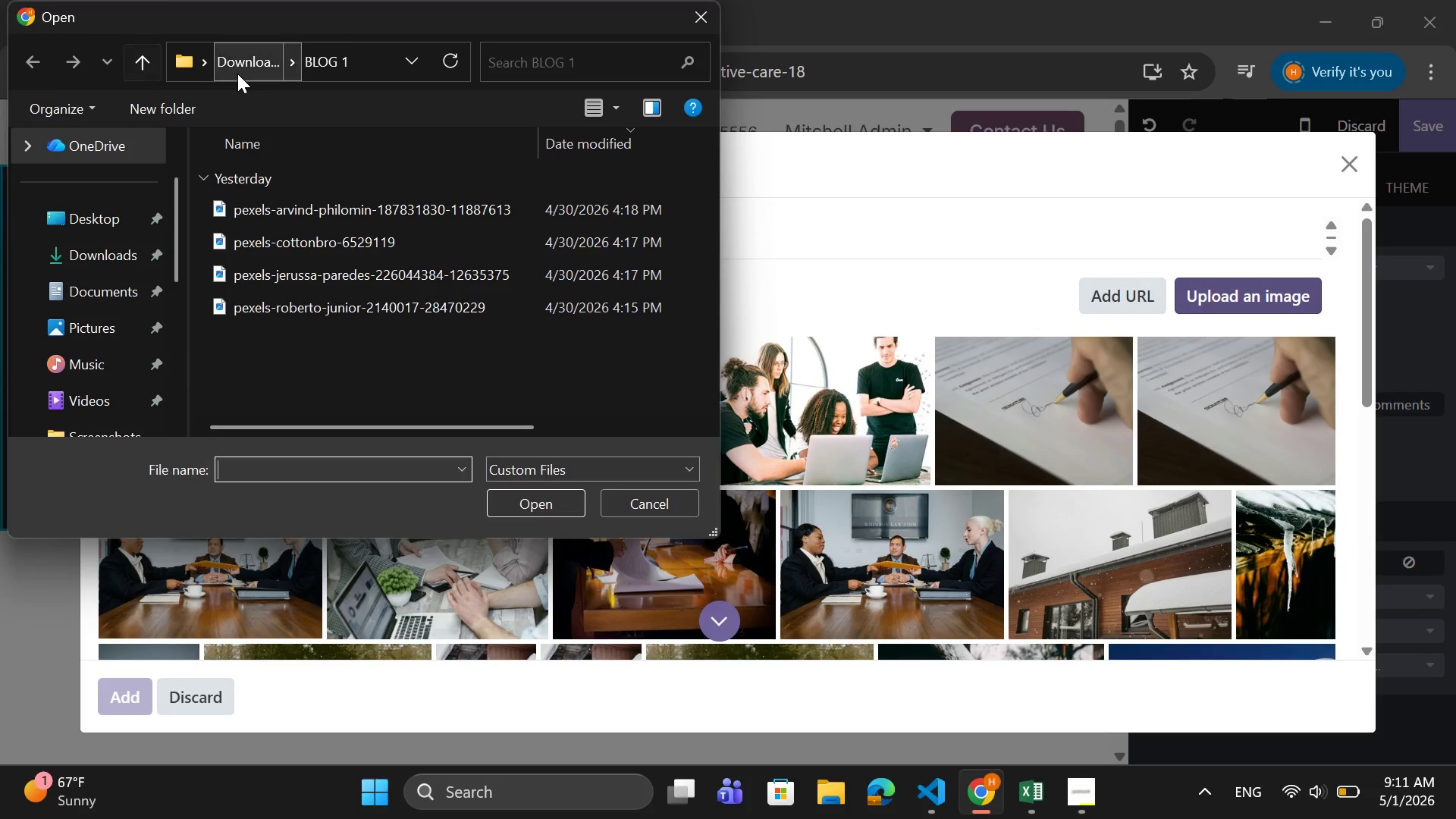 
left_click([239, 74])
 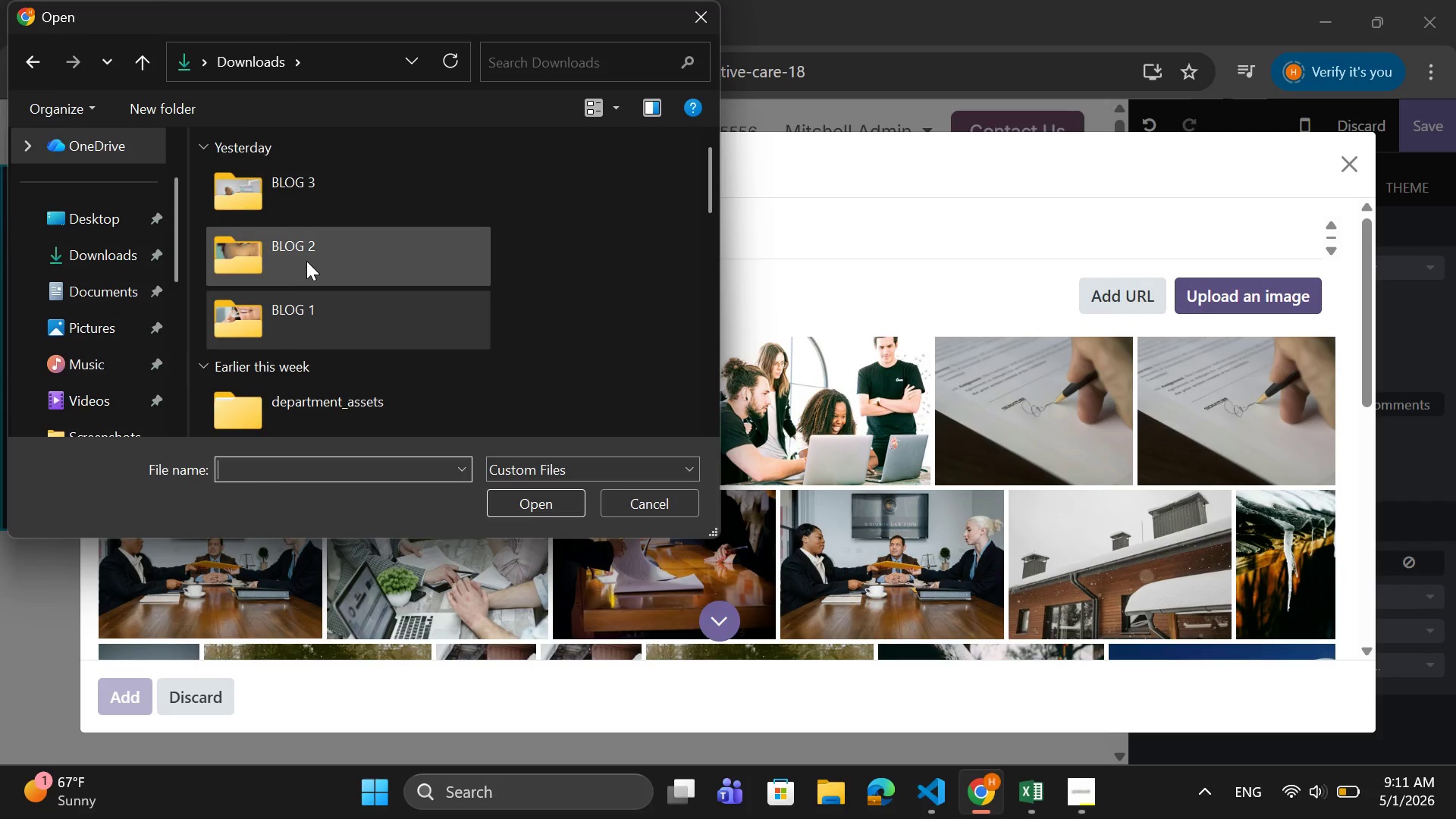 
double_click([307, 259])
 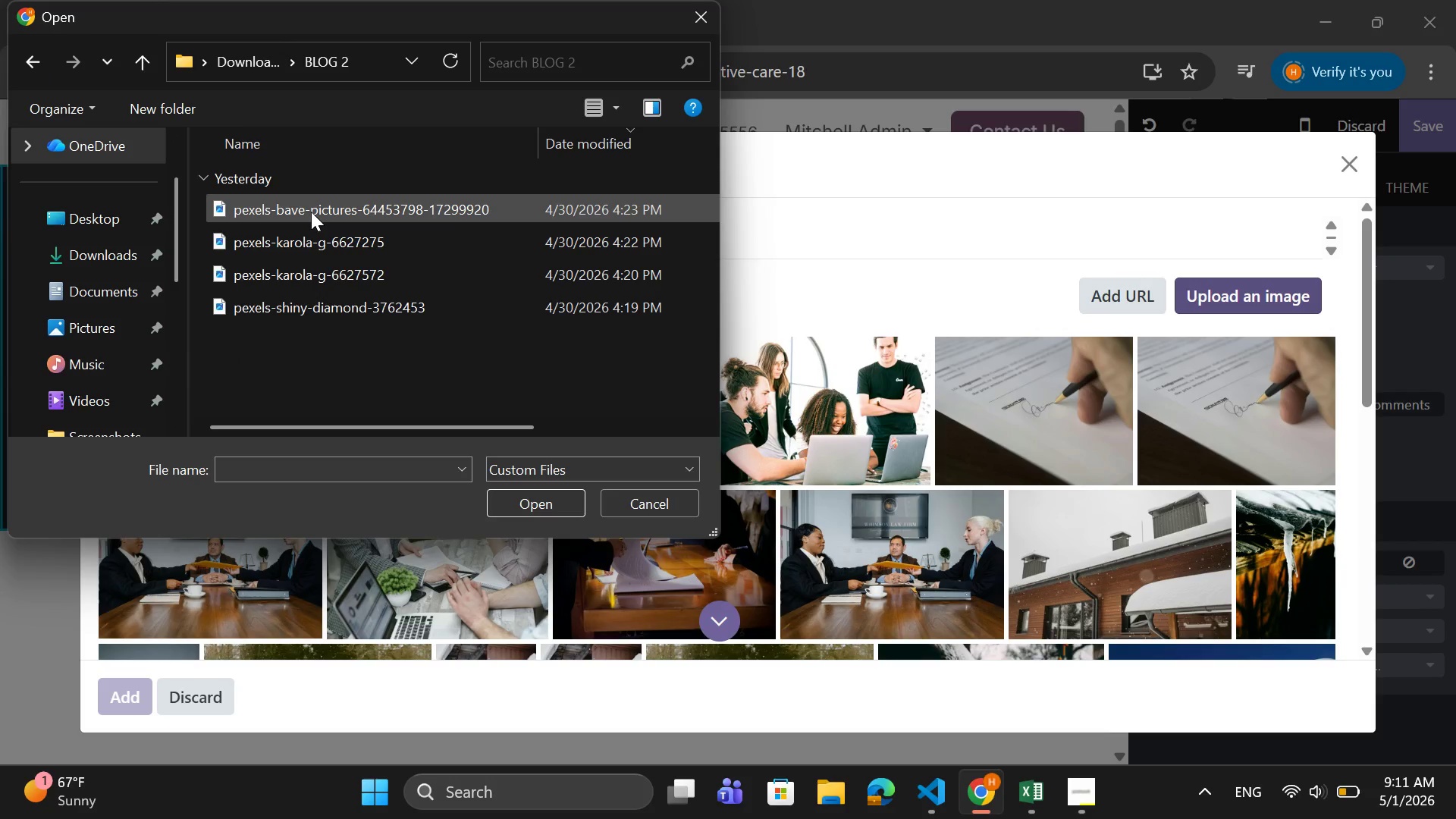 
left_click([311, 212])
 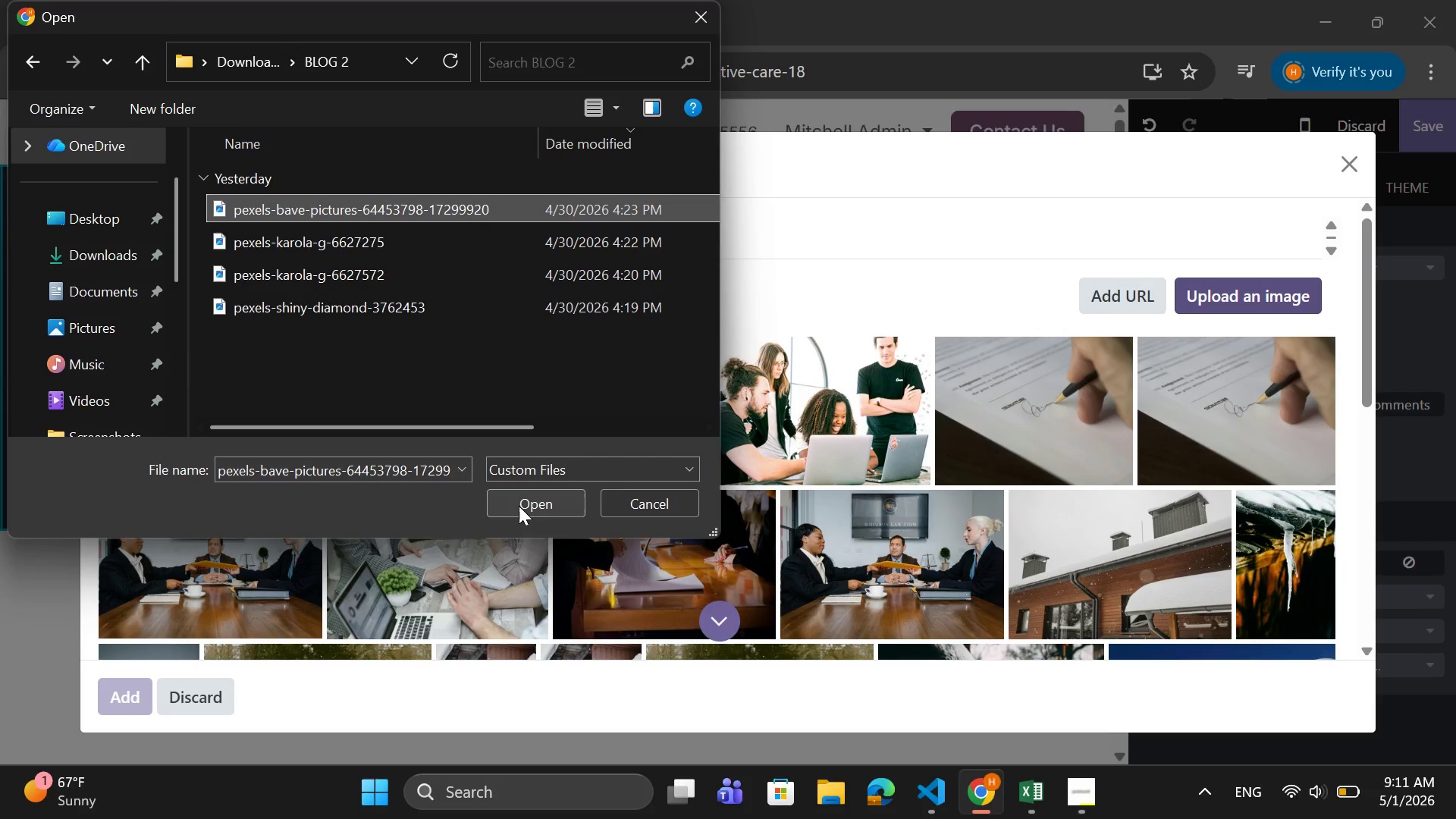 
left_click([519, 506])
 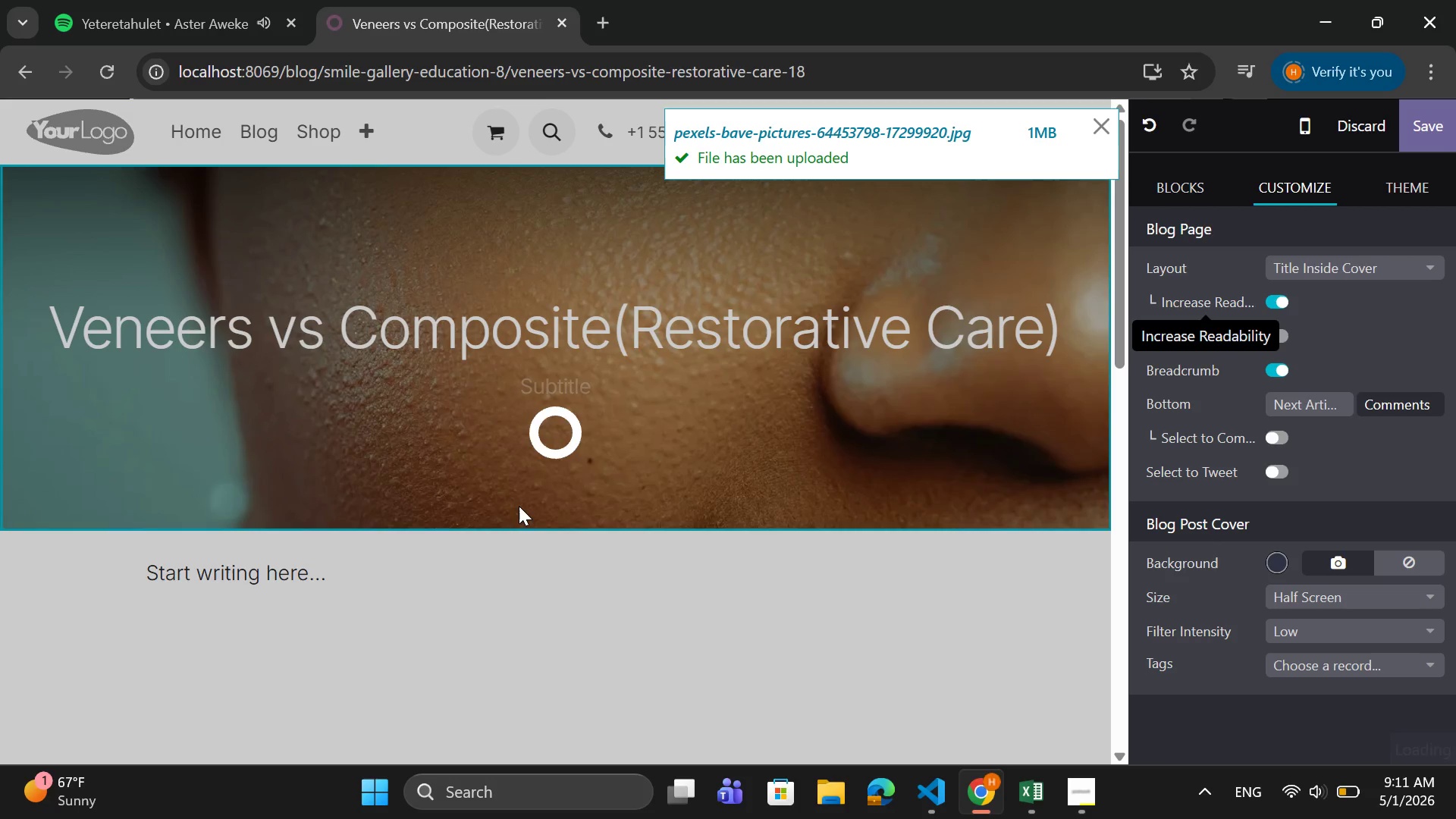 
wait(6.27)
 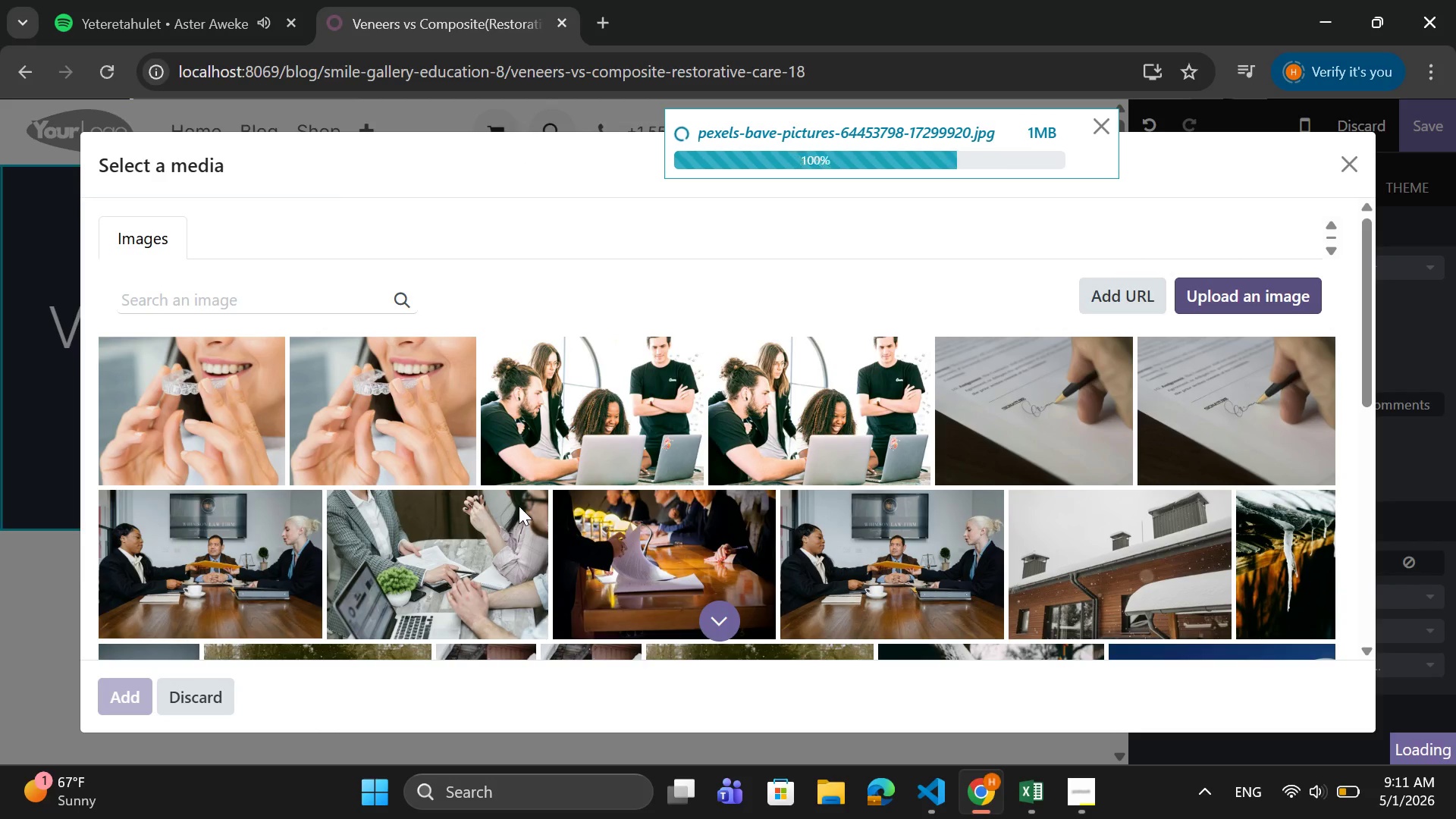 
scroll: coordinate [593, 364], scroll_direction: down, amount: 1.0
 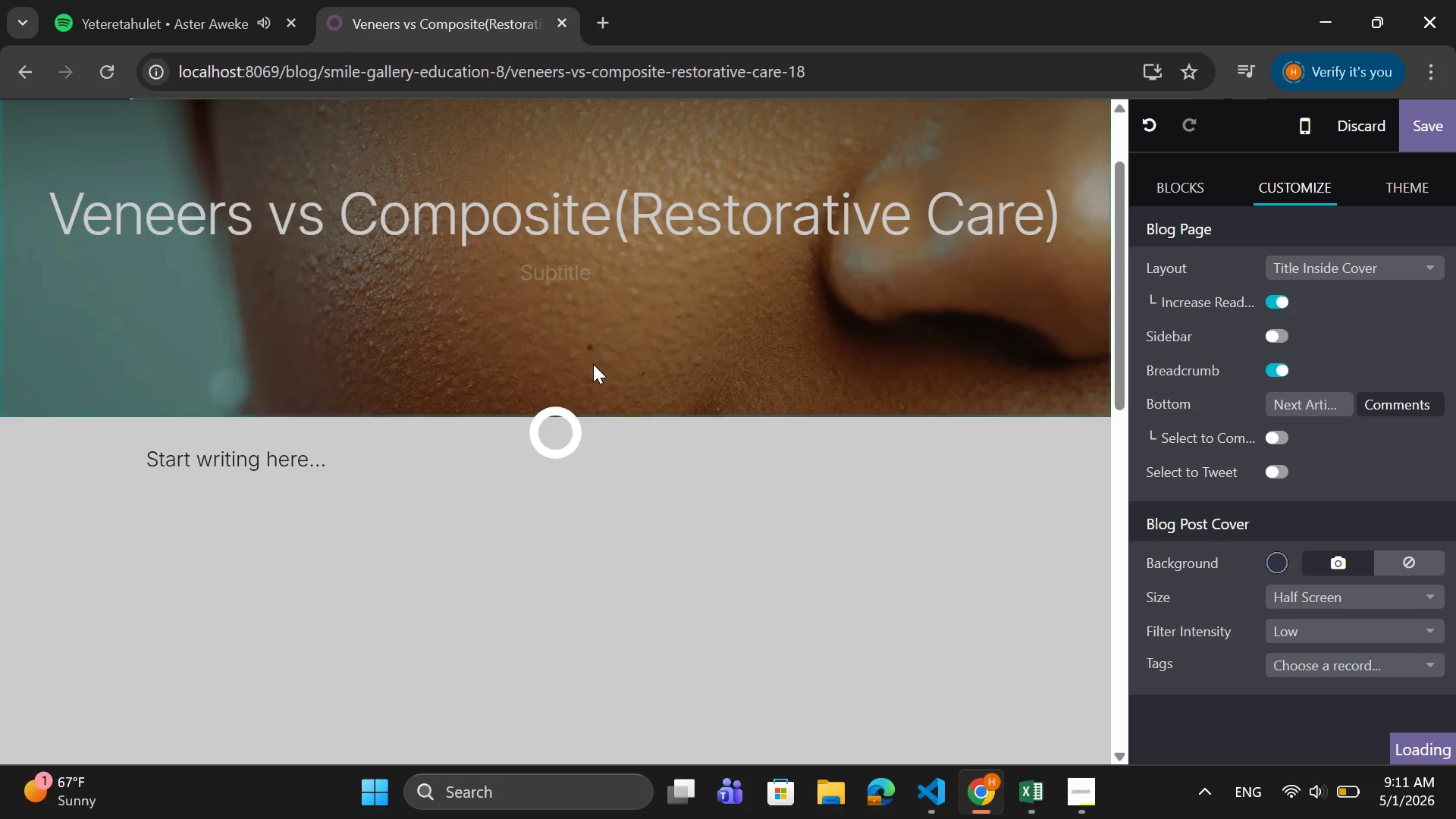 
scroll: coordinate [593, 364], scroll_direction: up, amount: 2.0
 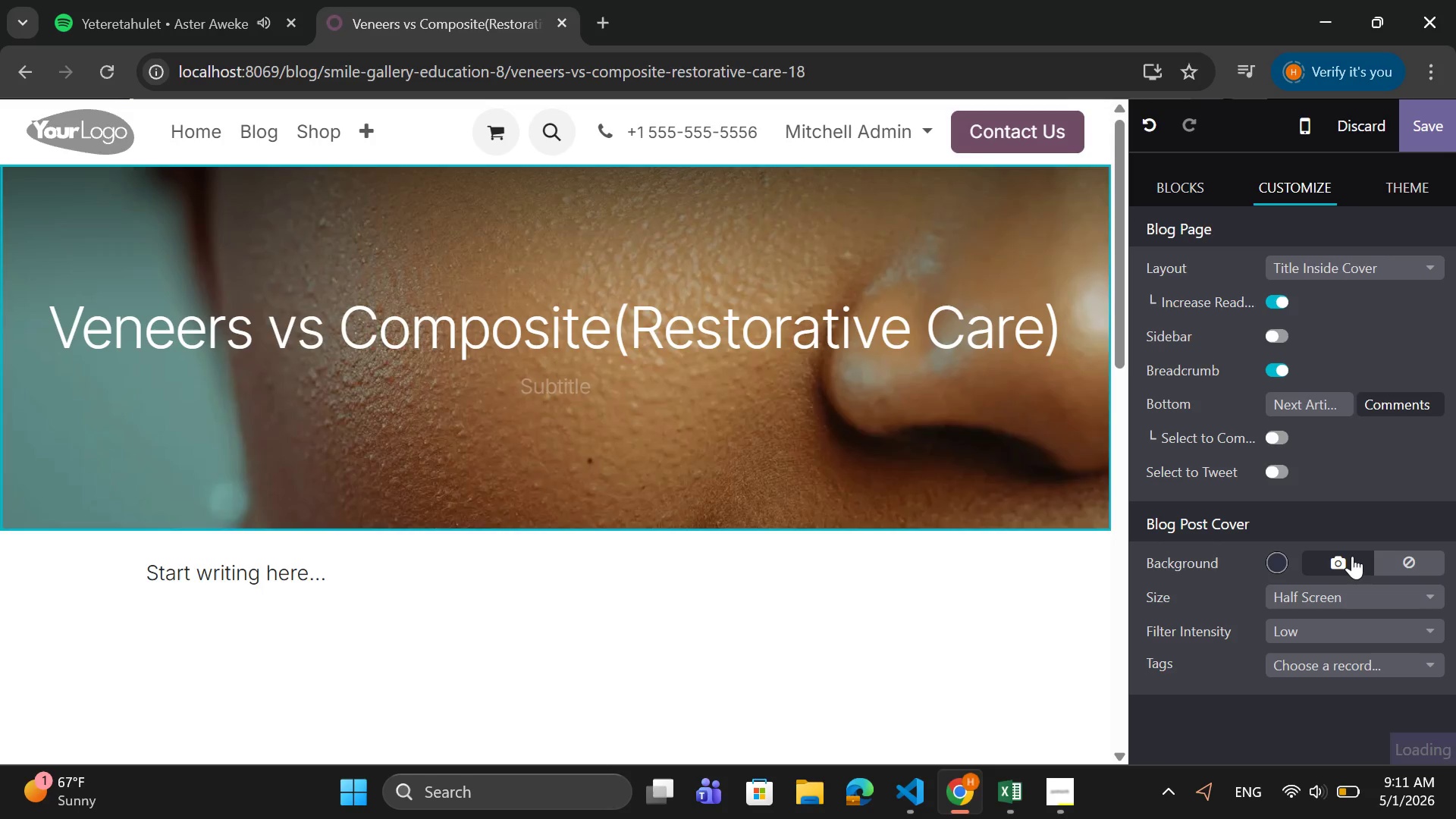 
left_click([1348, 566])
 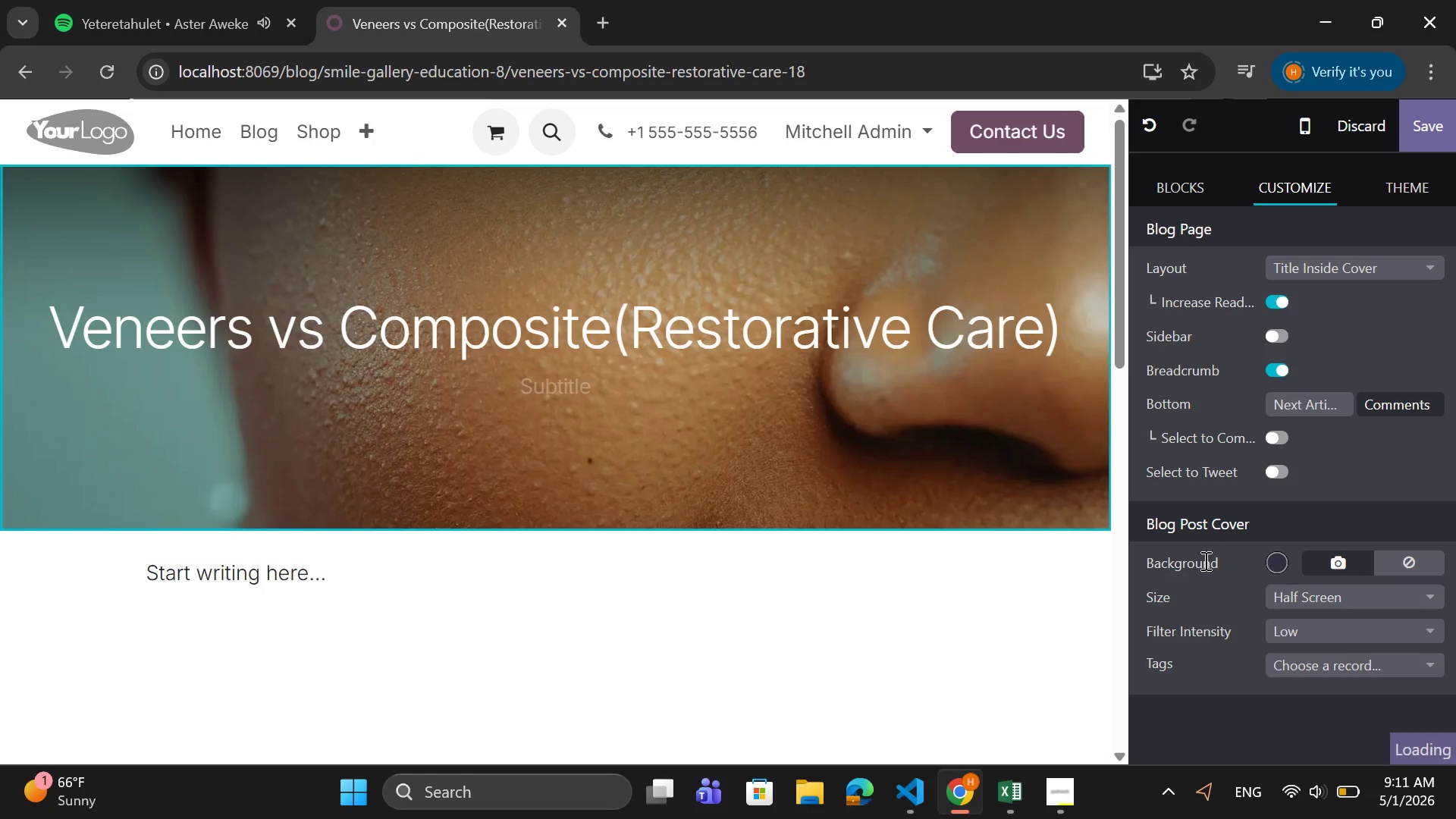 
mouse_move([1211, 547])
 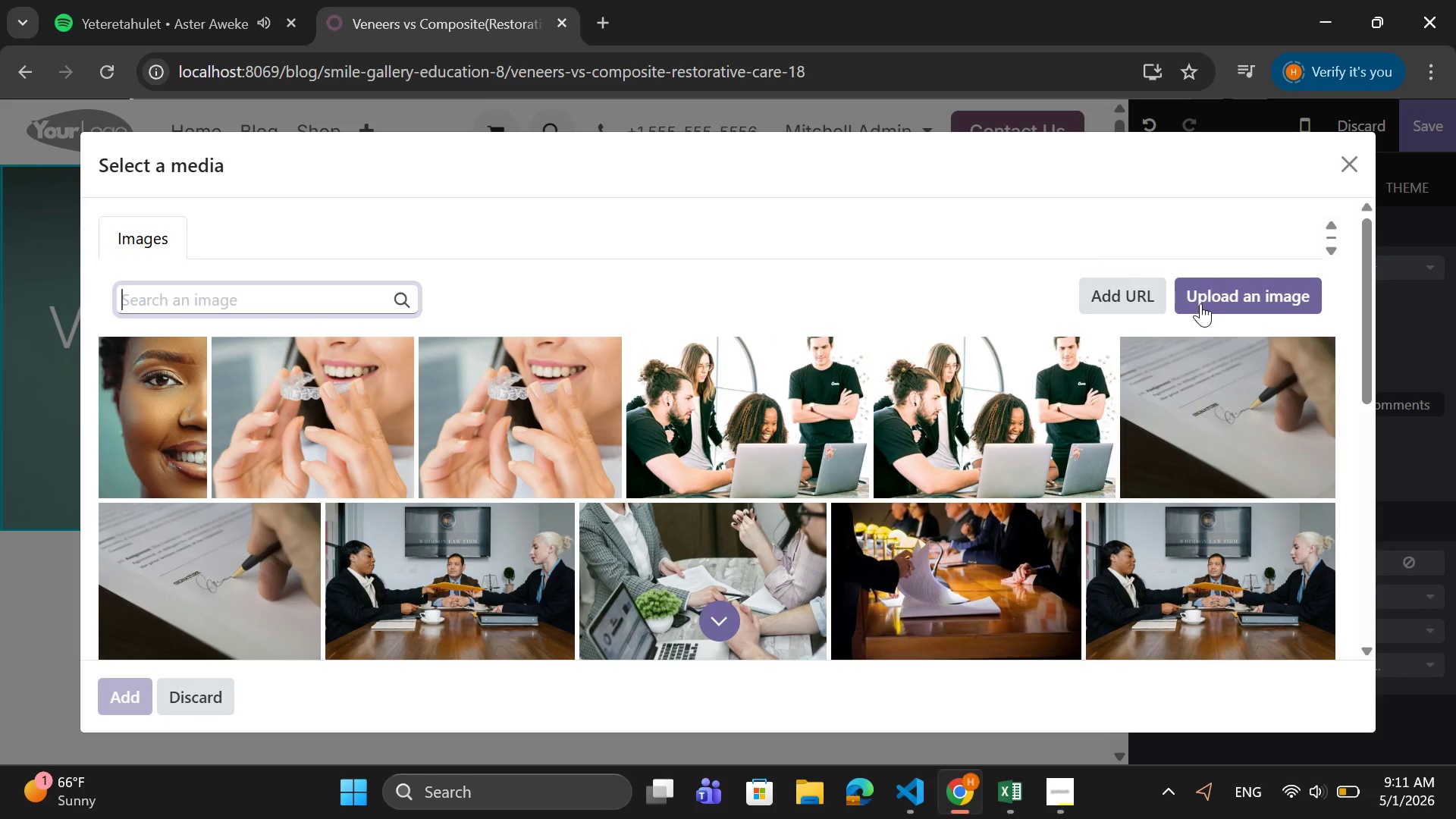 
left_click([1202, 299])
 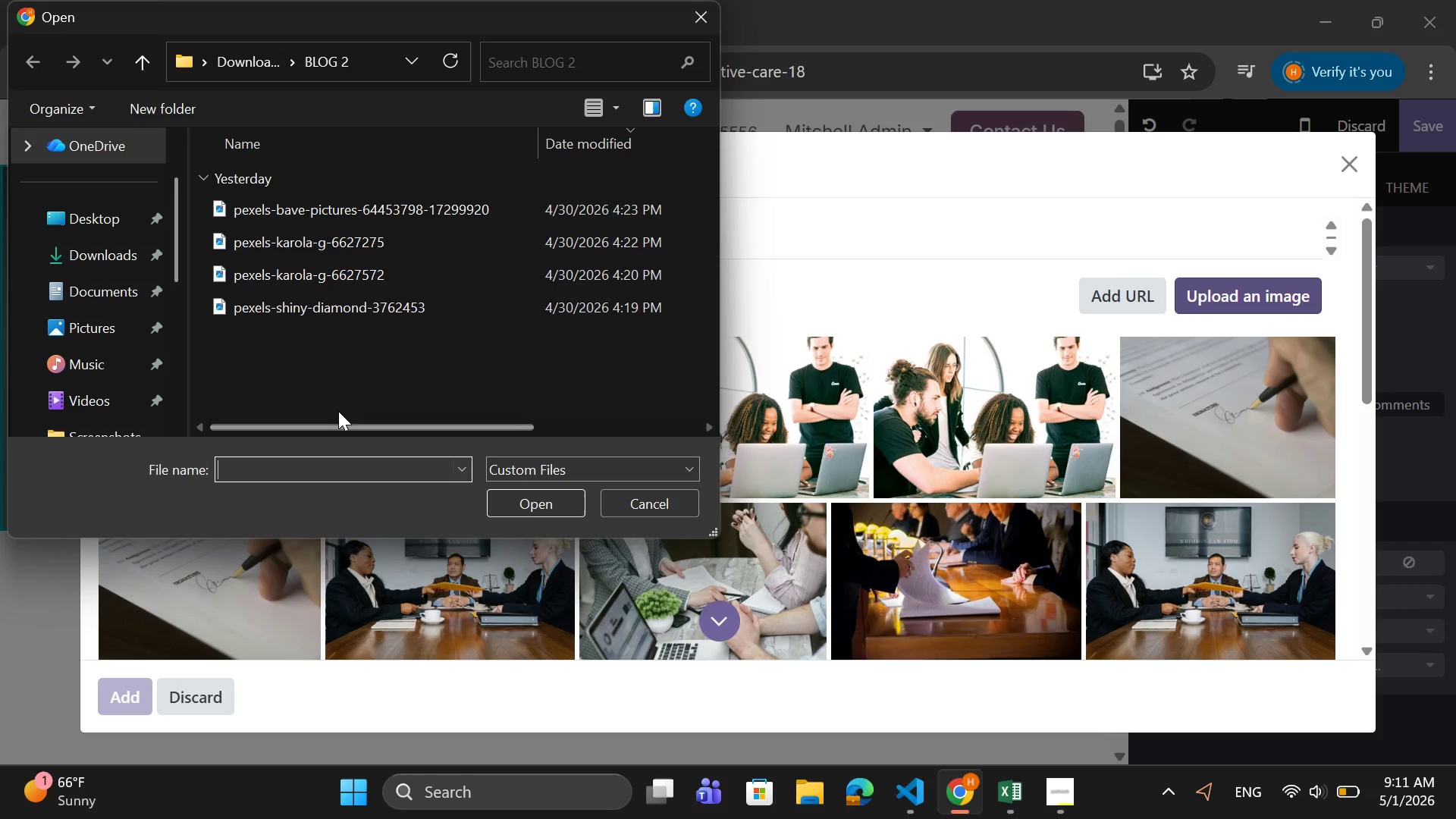 
left_click([305, 252])
 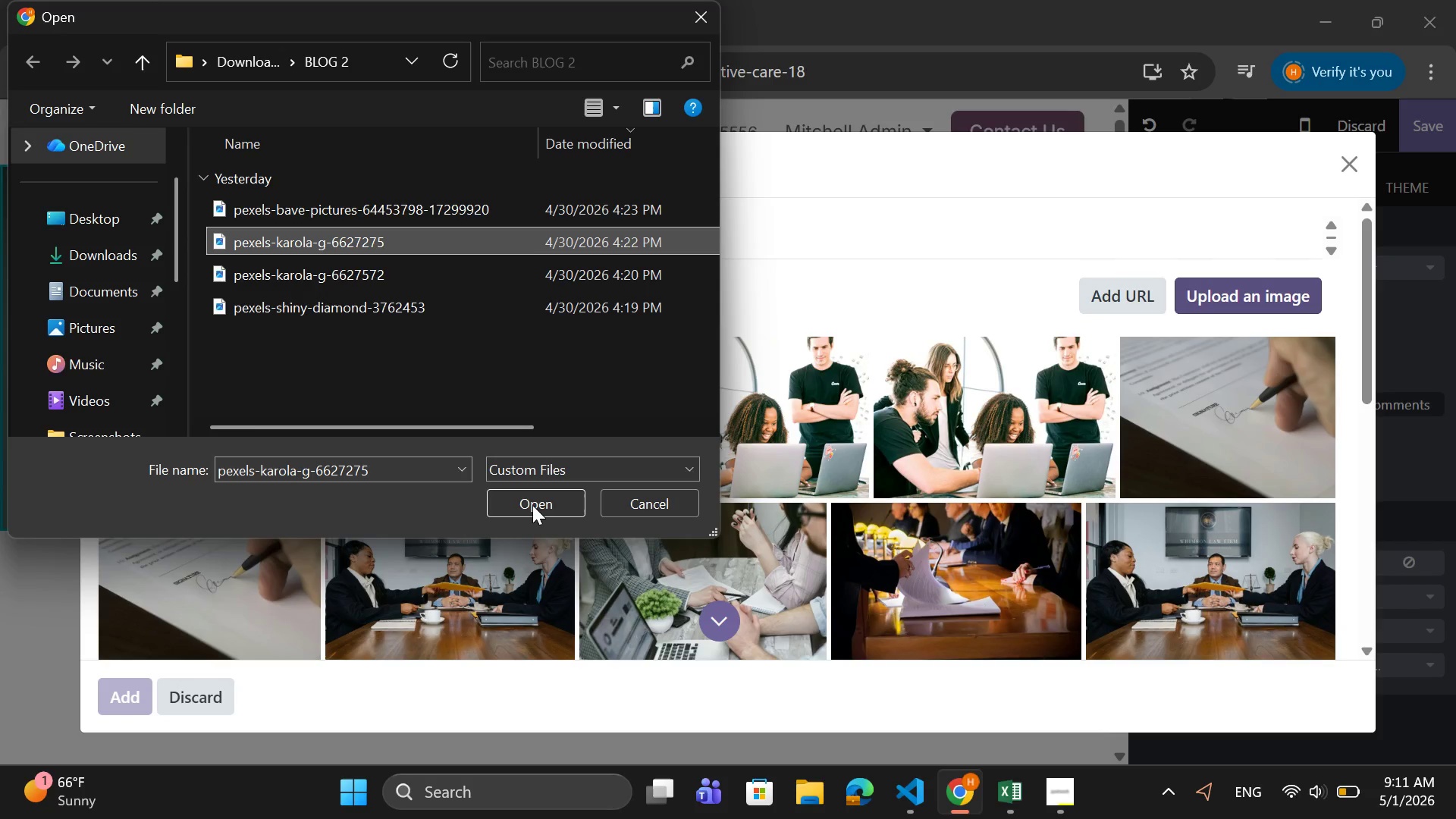 
left_click([532, 502])
 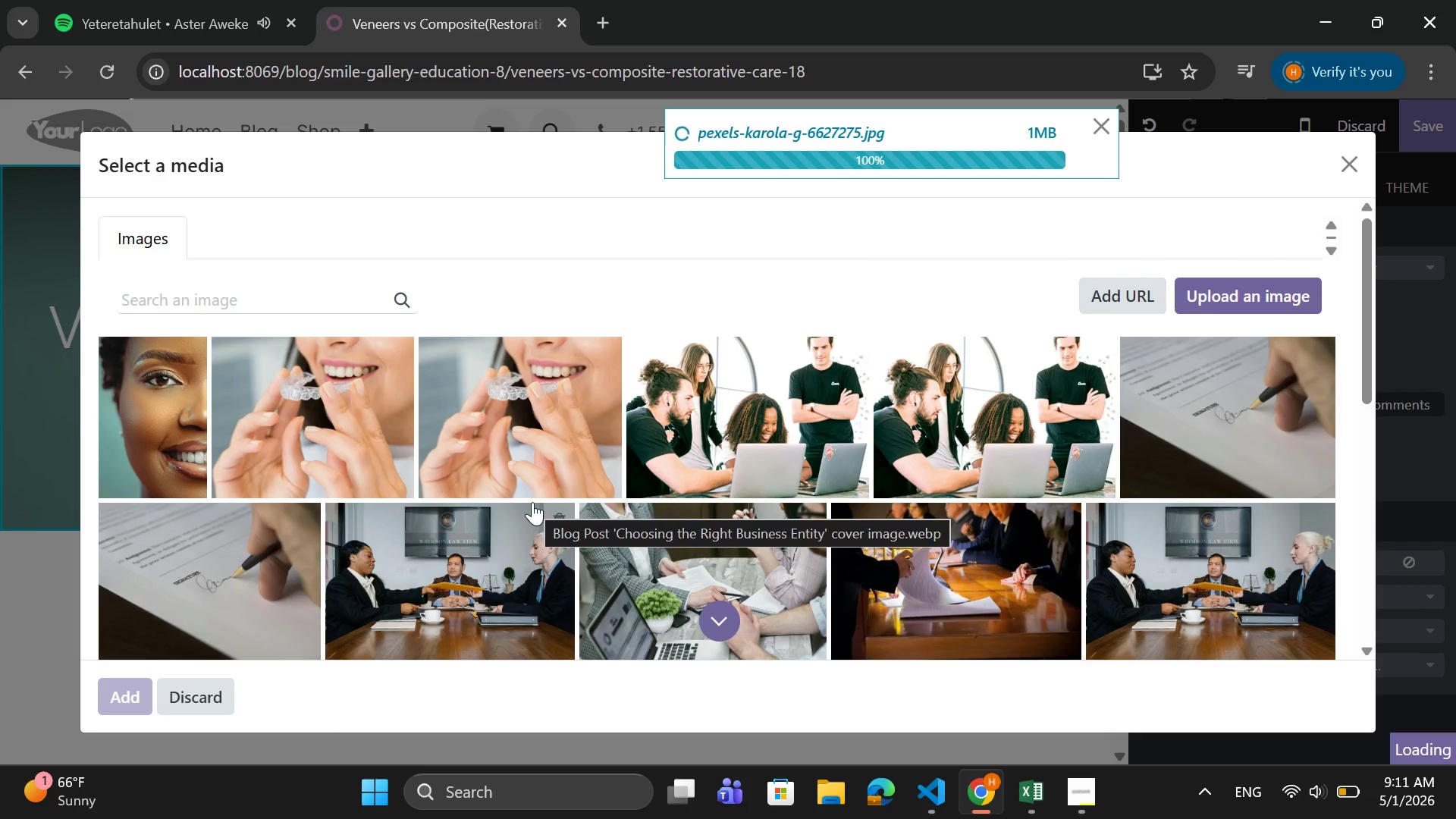 
wait(8.2)
 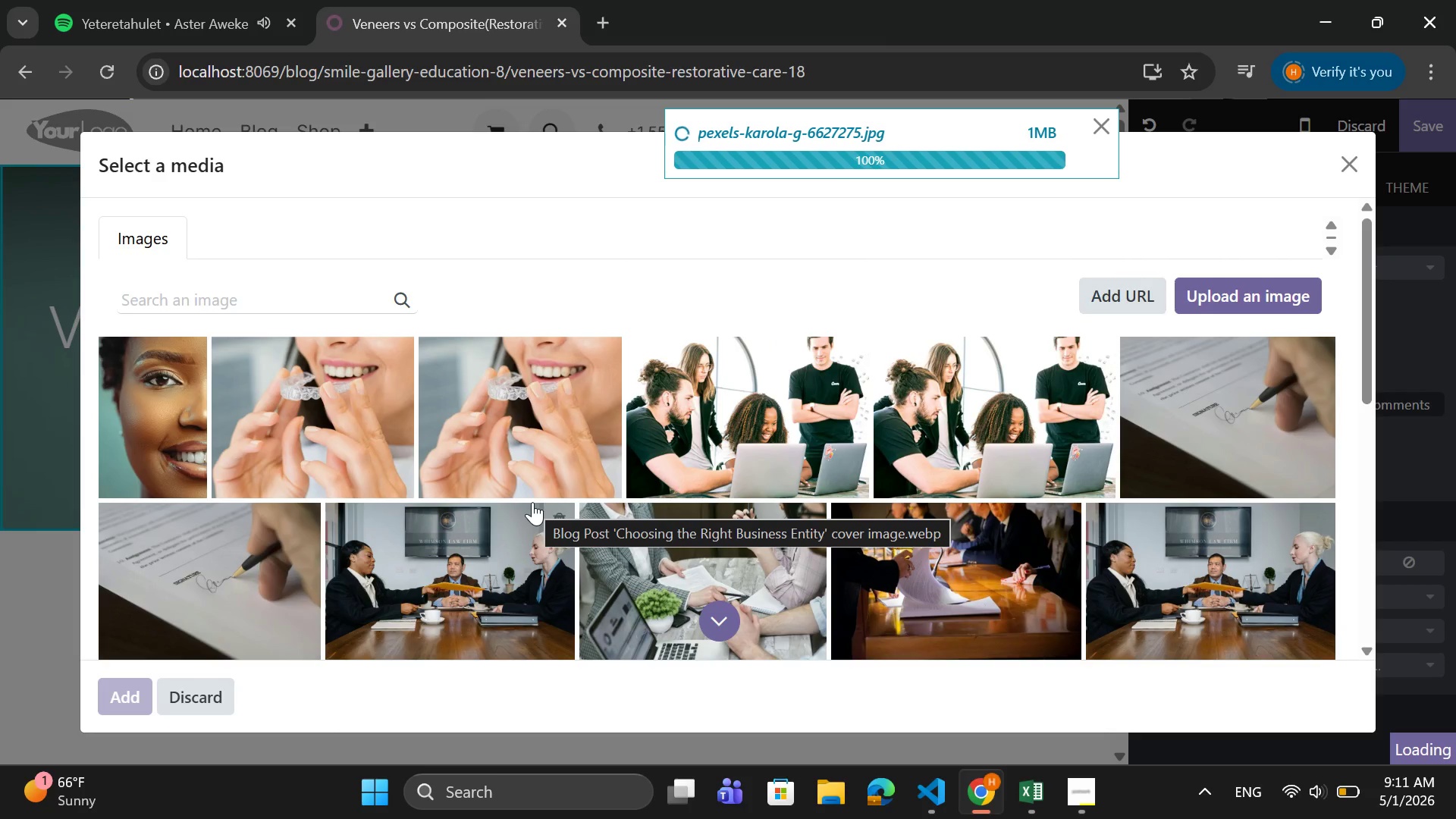 
left_click([1332, 555])
 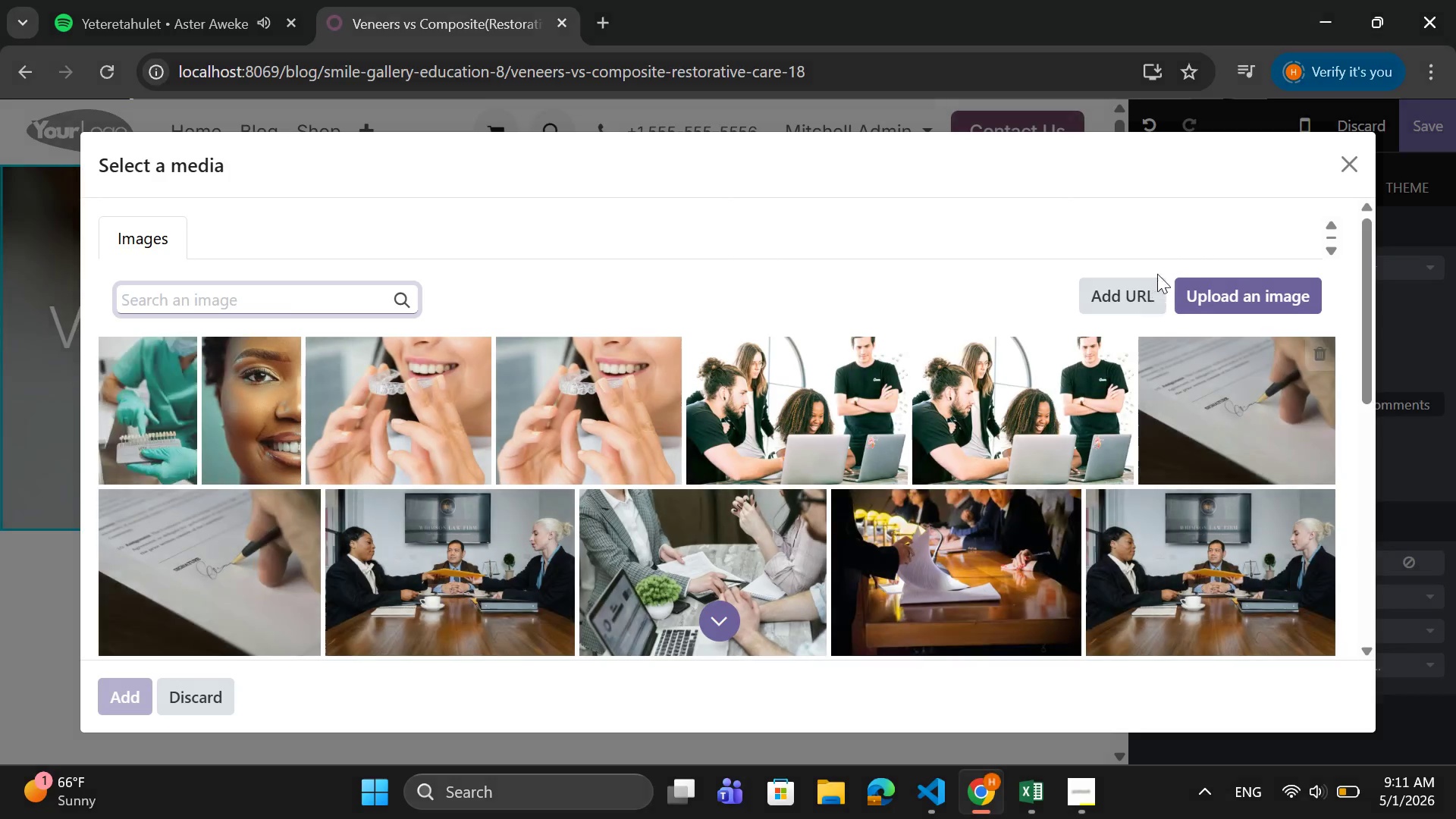 
left_click([1244, 290])
 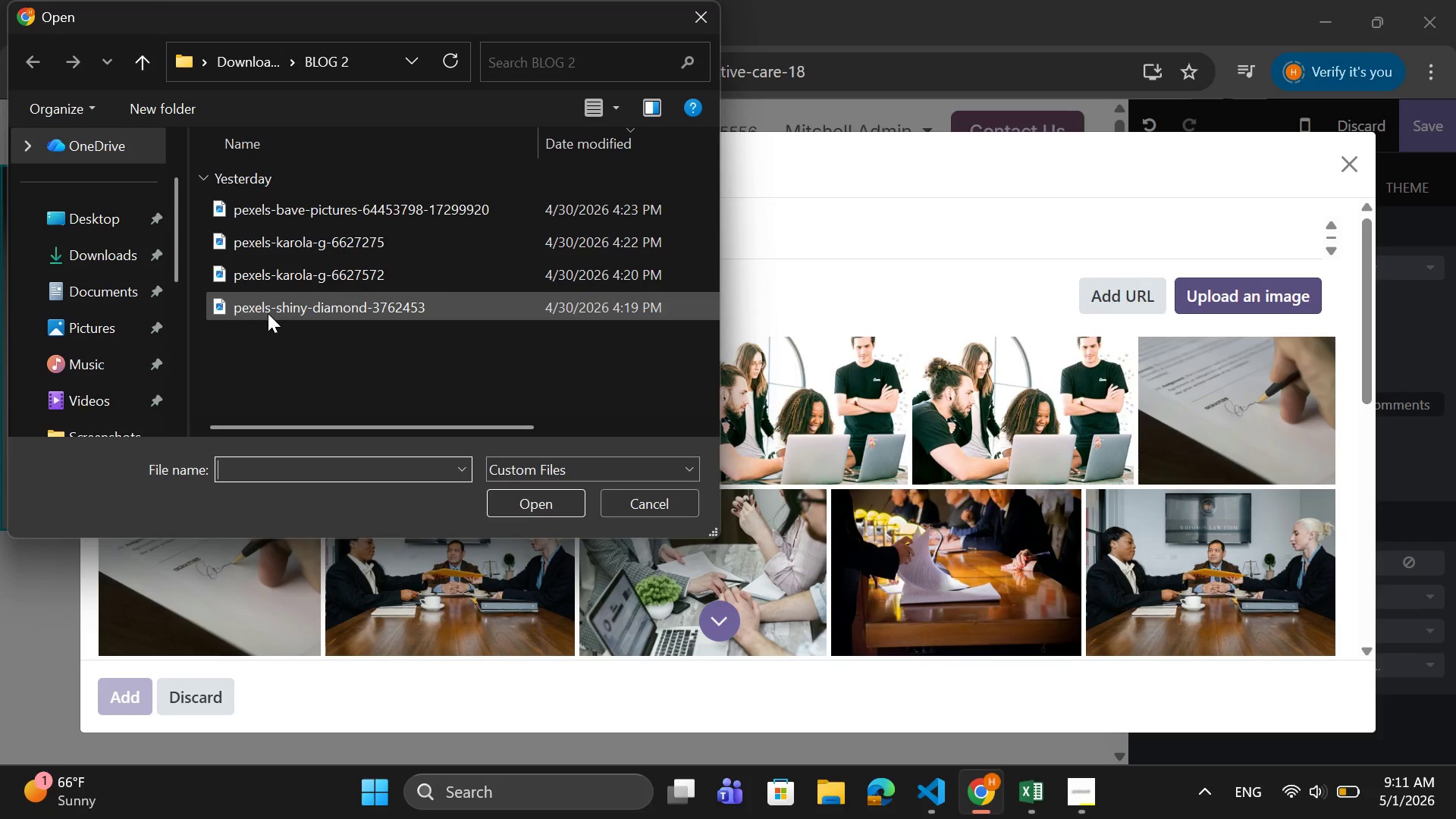 
left_click([303, 268])
 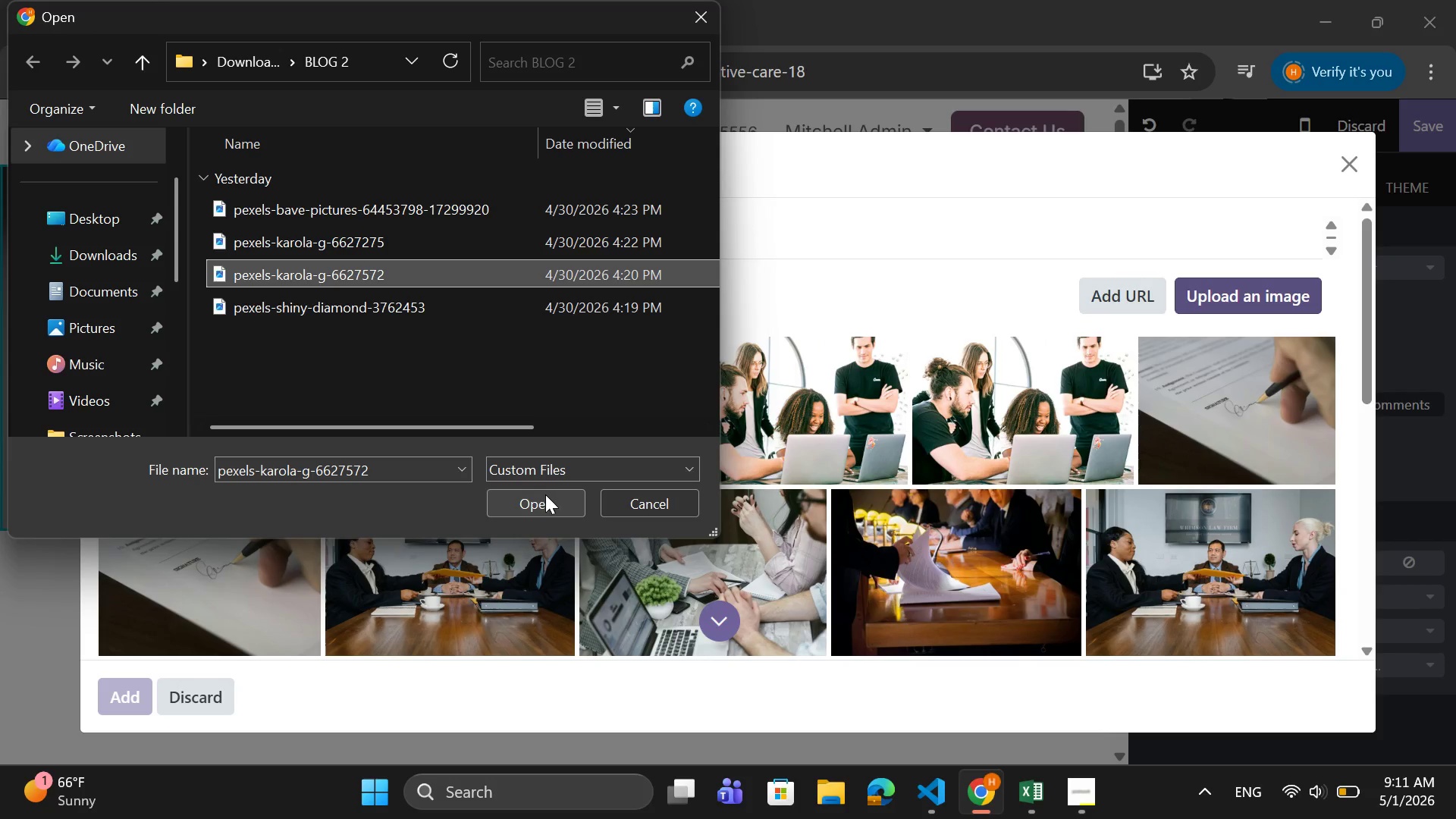 
left_click([546, 497])
 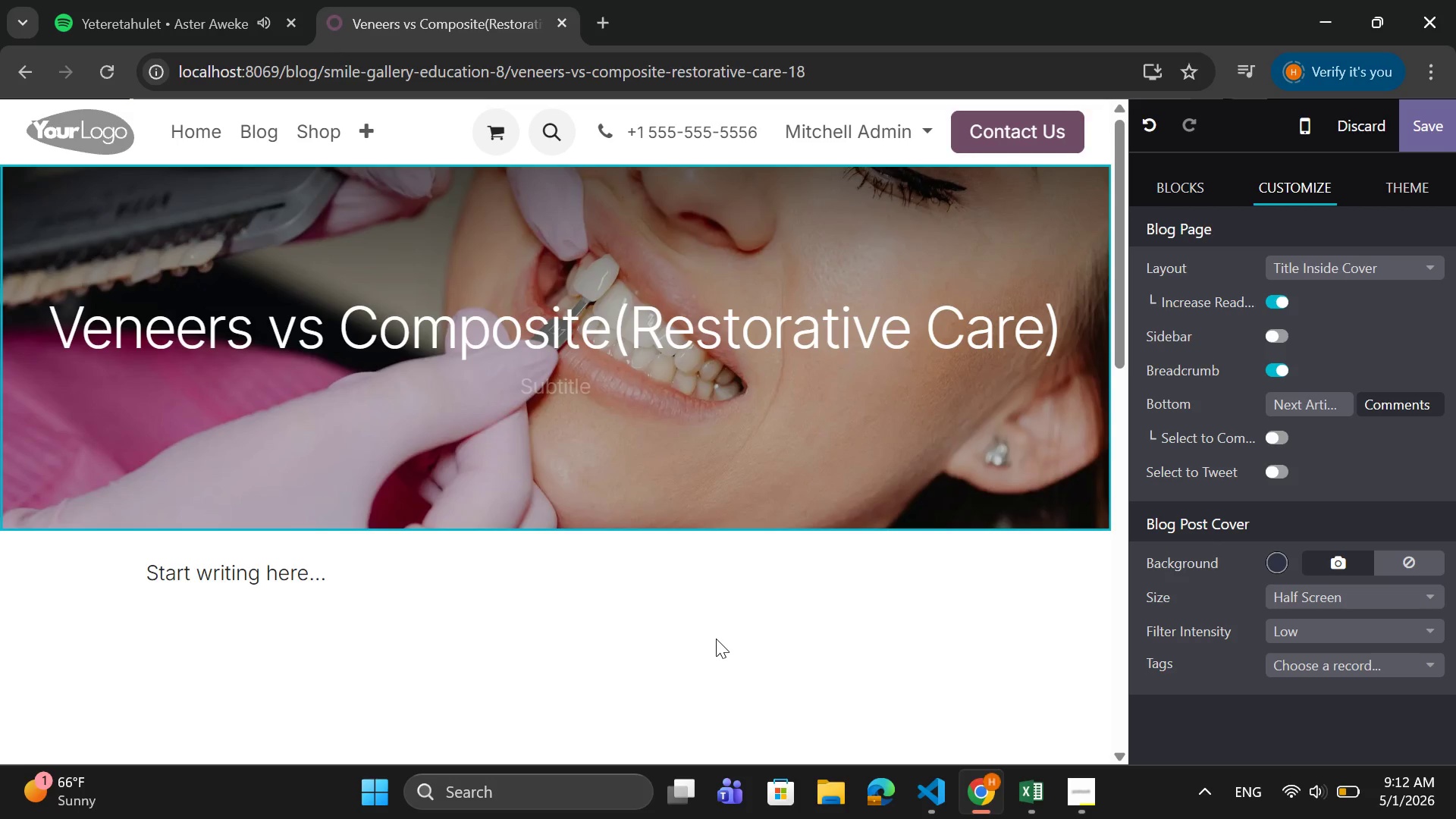 
wait(14.3)
 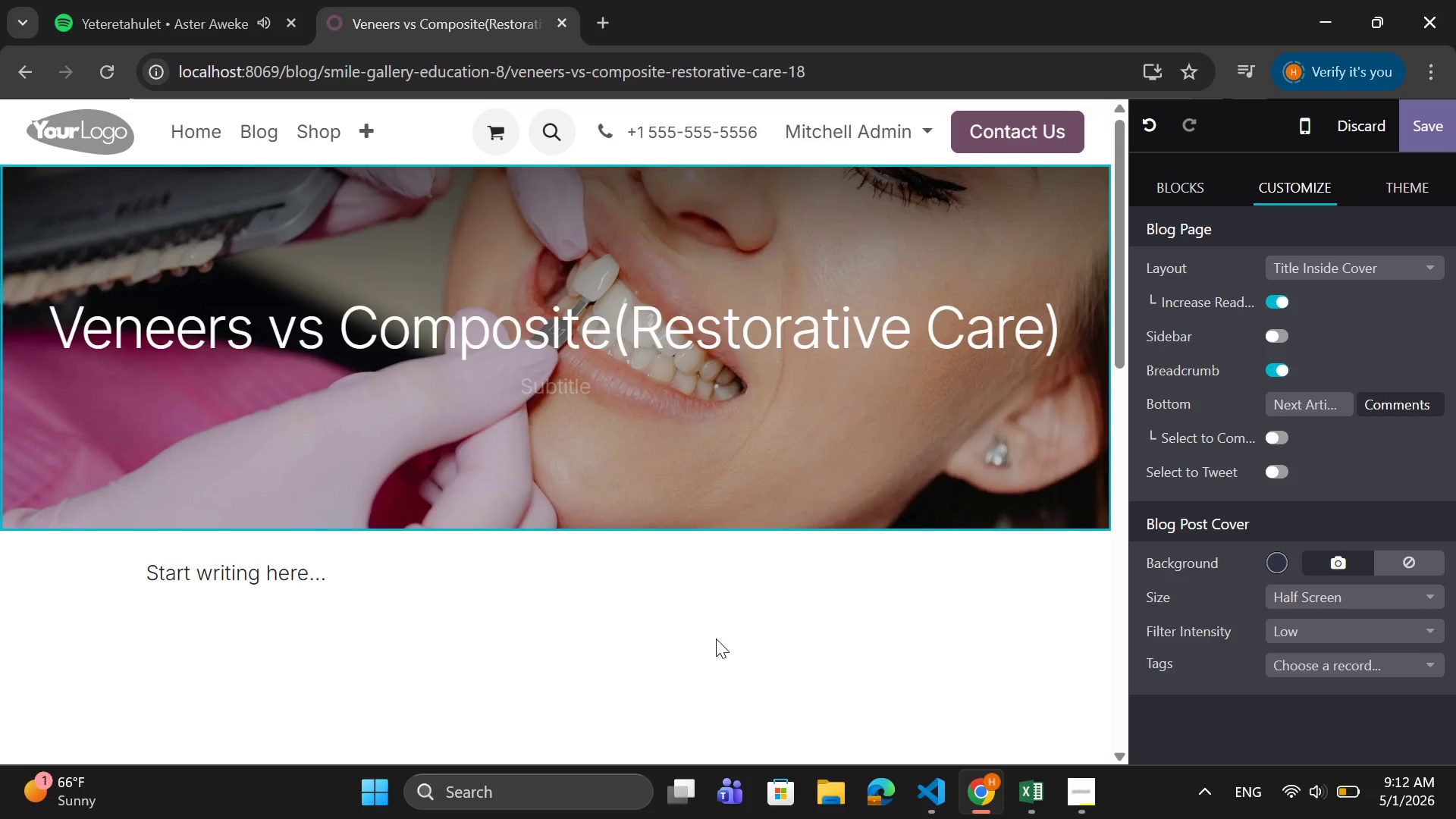 
scroll: coordinate [741, 548], scroll_direction: down, amount: 2.0
 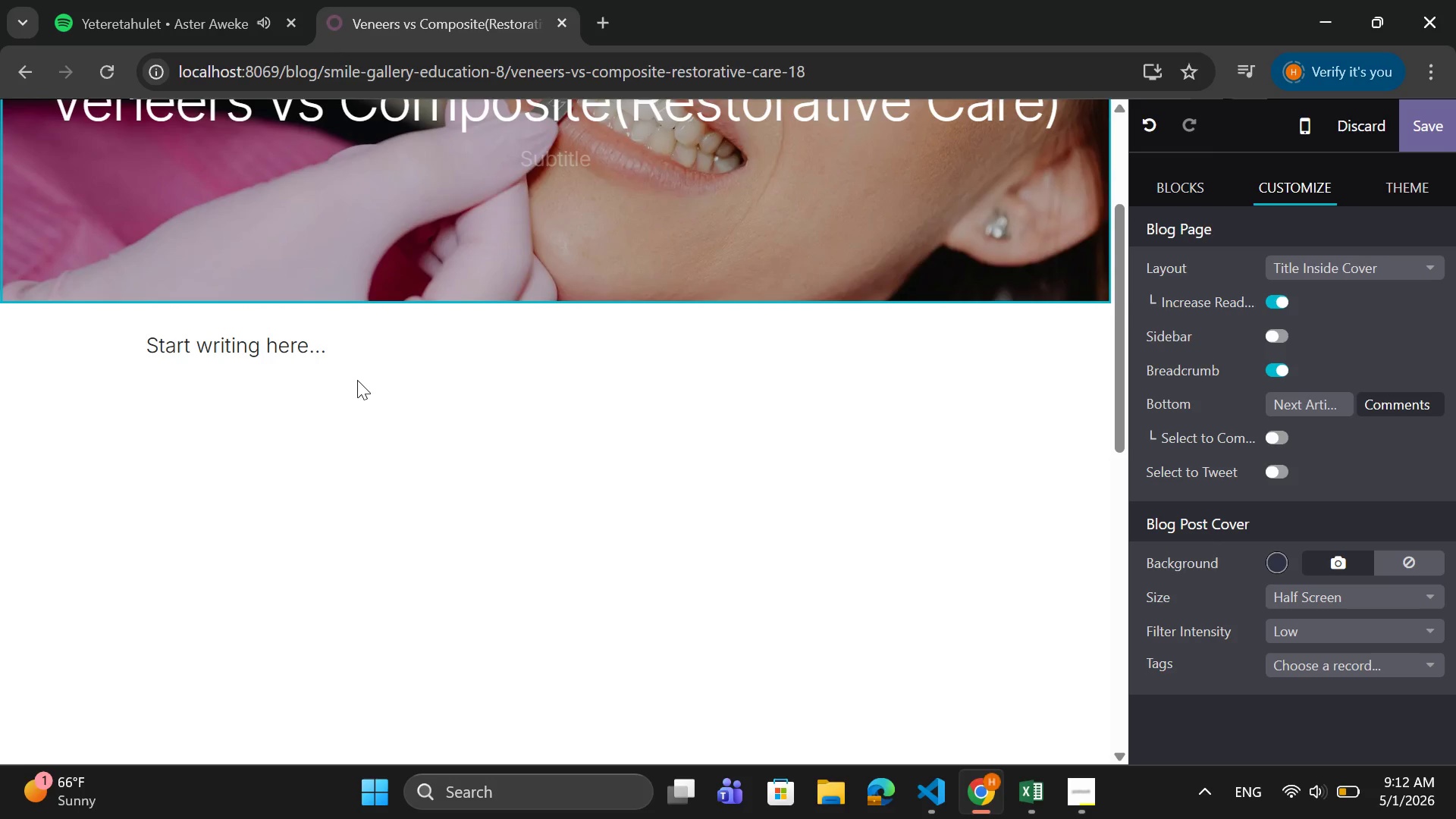 
left_click([371, 336])
 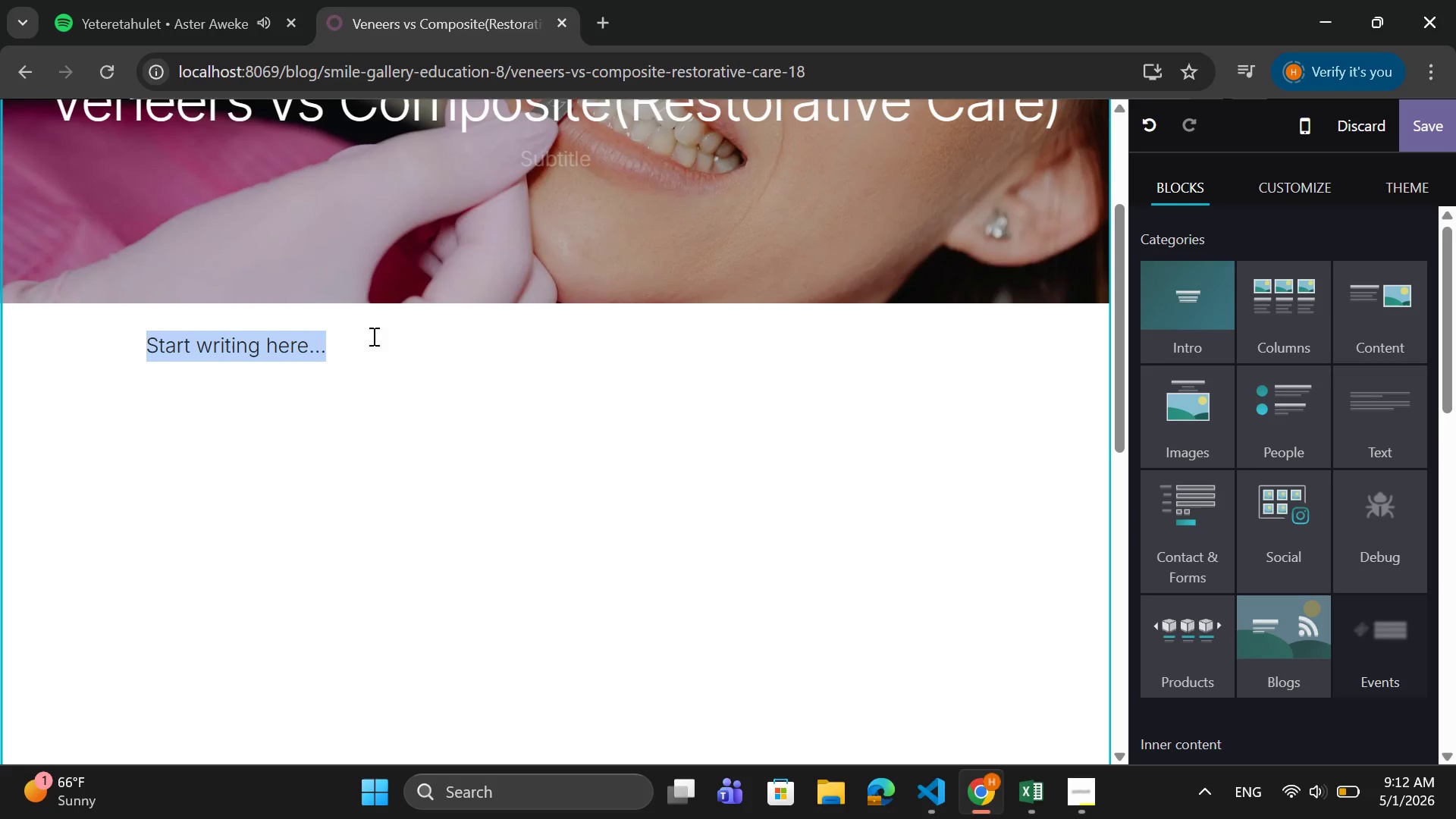 
left_click_drag(start_coordinate=[371, 336], to_coordinate=[363, 340])
 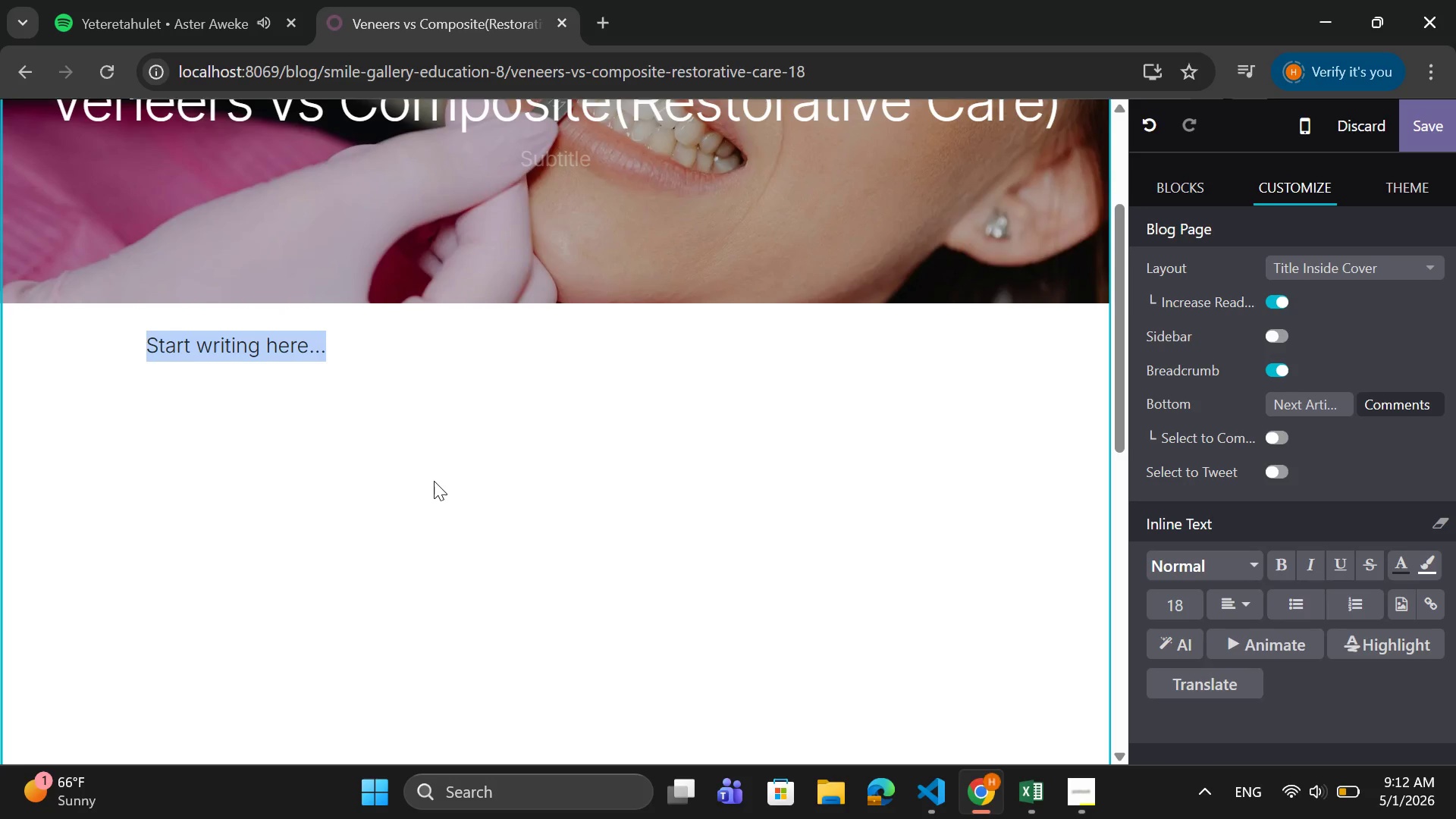 
key(Backspace)
 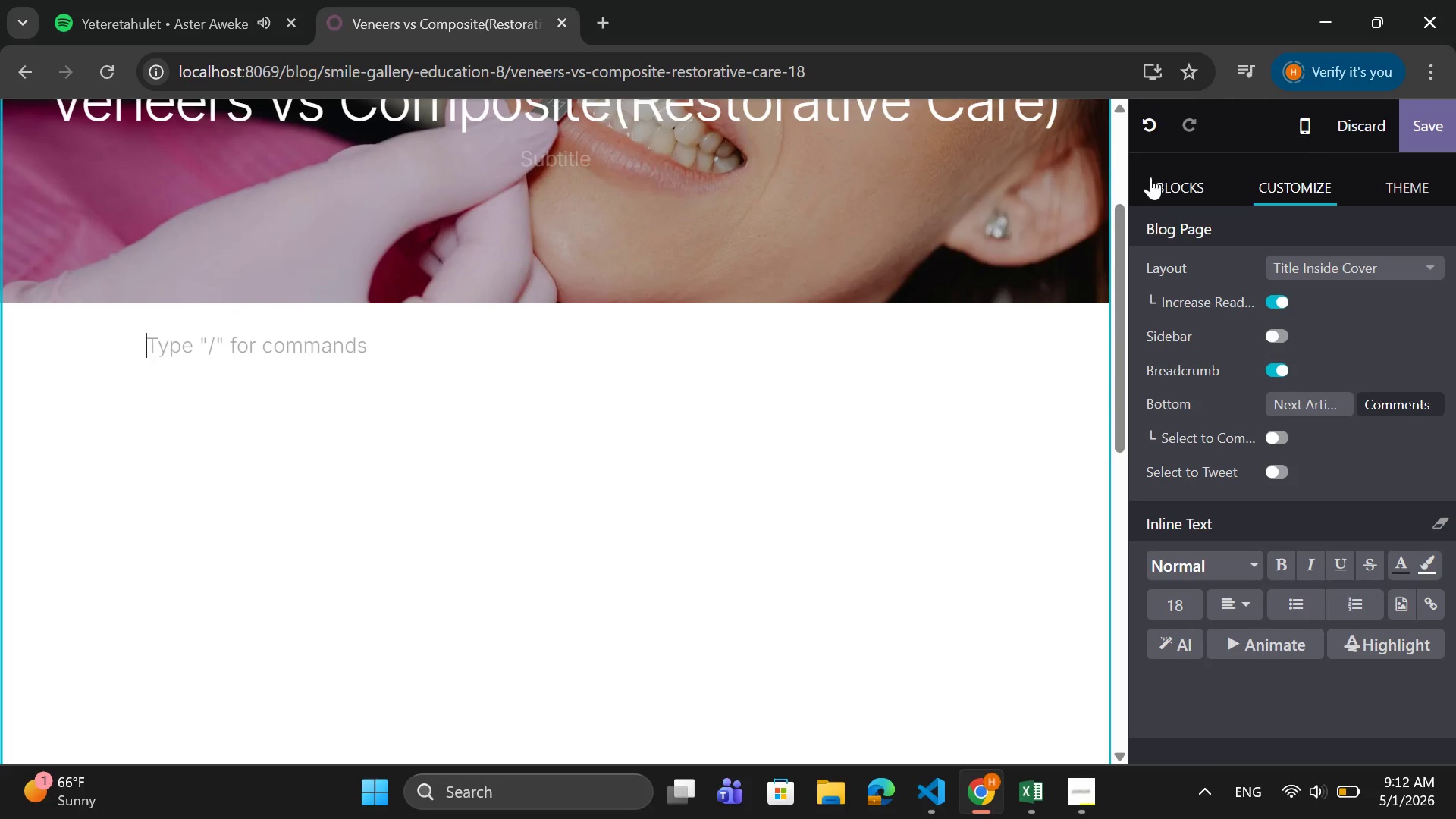 
left_click([1185, 176])
 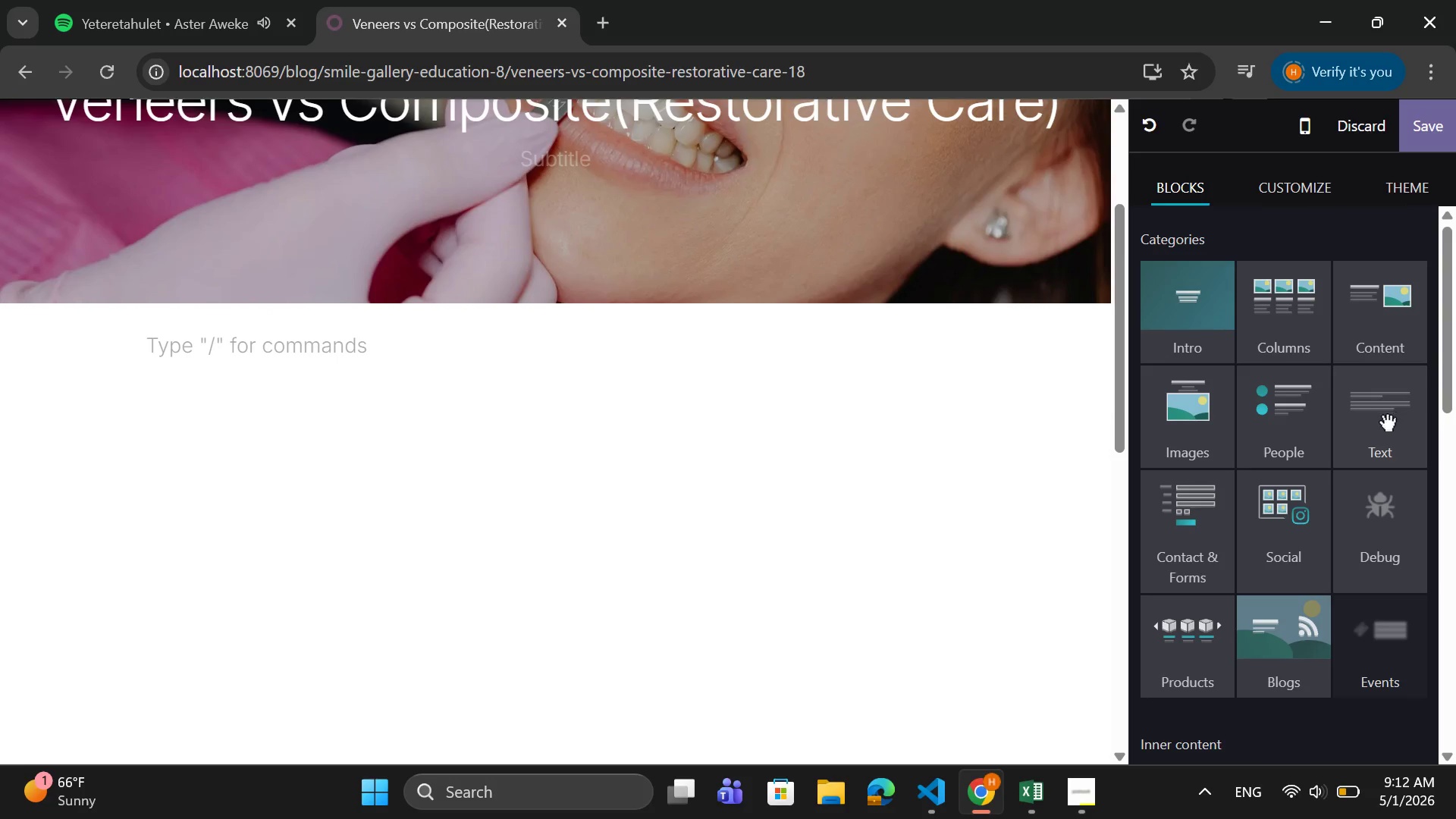 
left_click([1386, 419])
 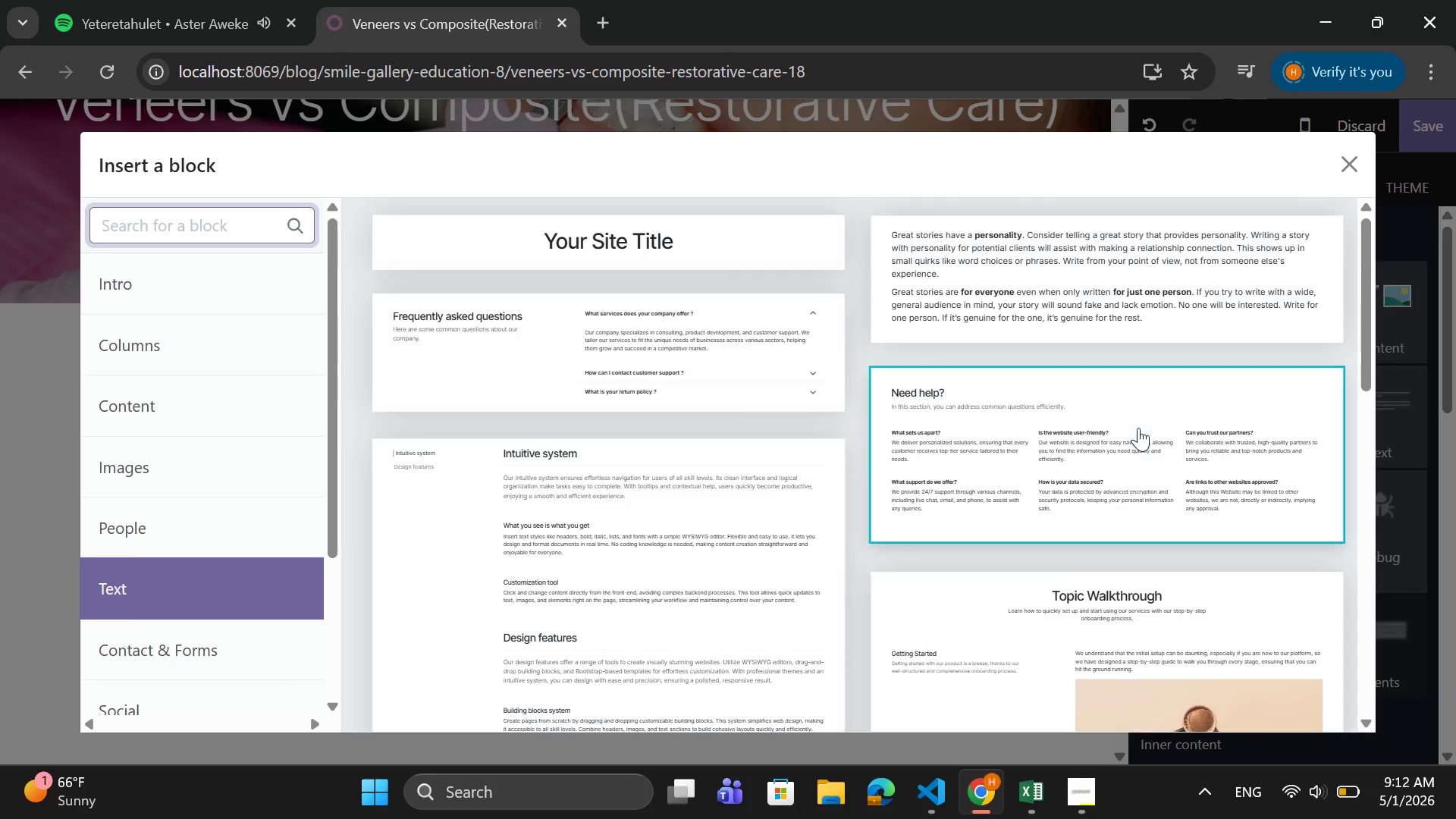 
left_click([1112, 298])
 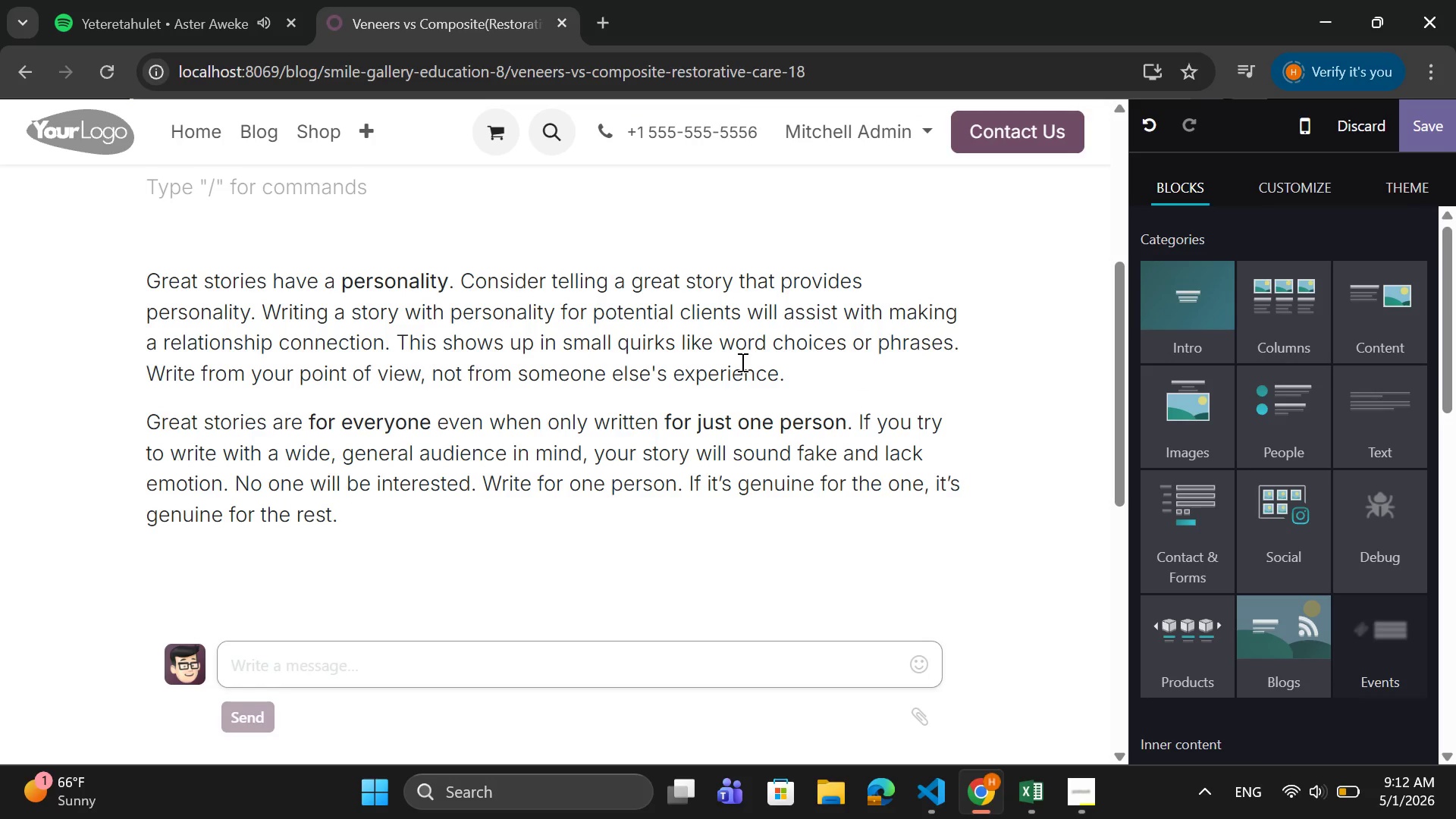 
scroll: coordinate [741, 362], scroll_direction: up, amount: 1.0
 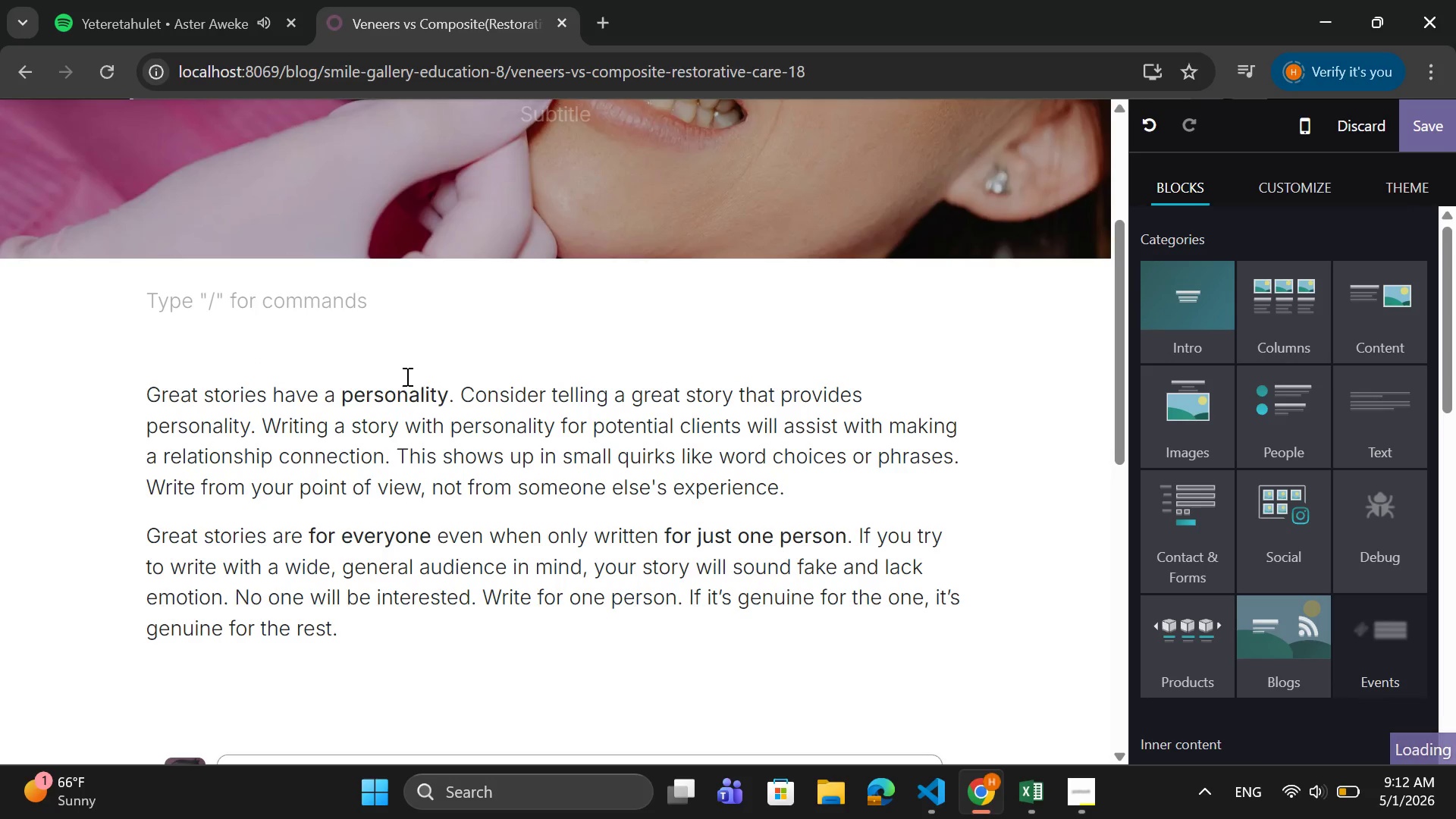 
mouse_move([416, 371])
 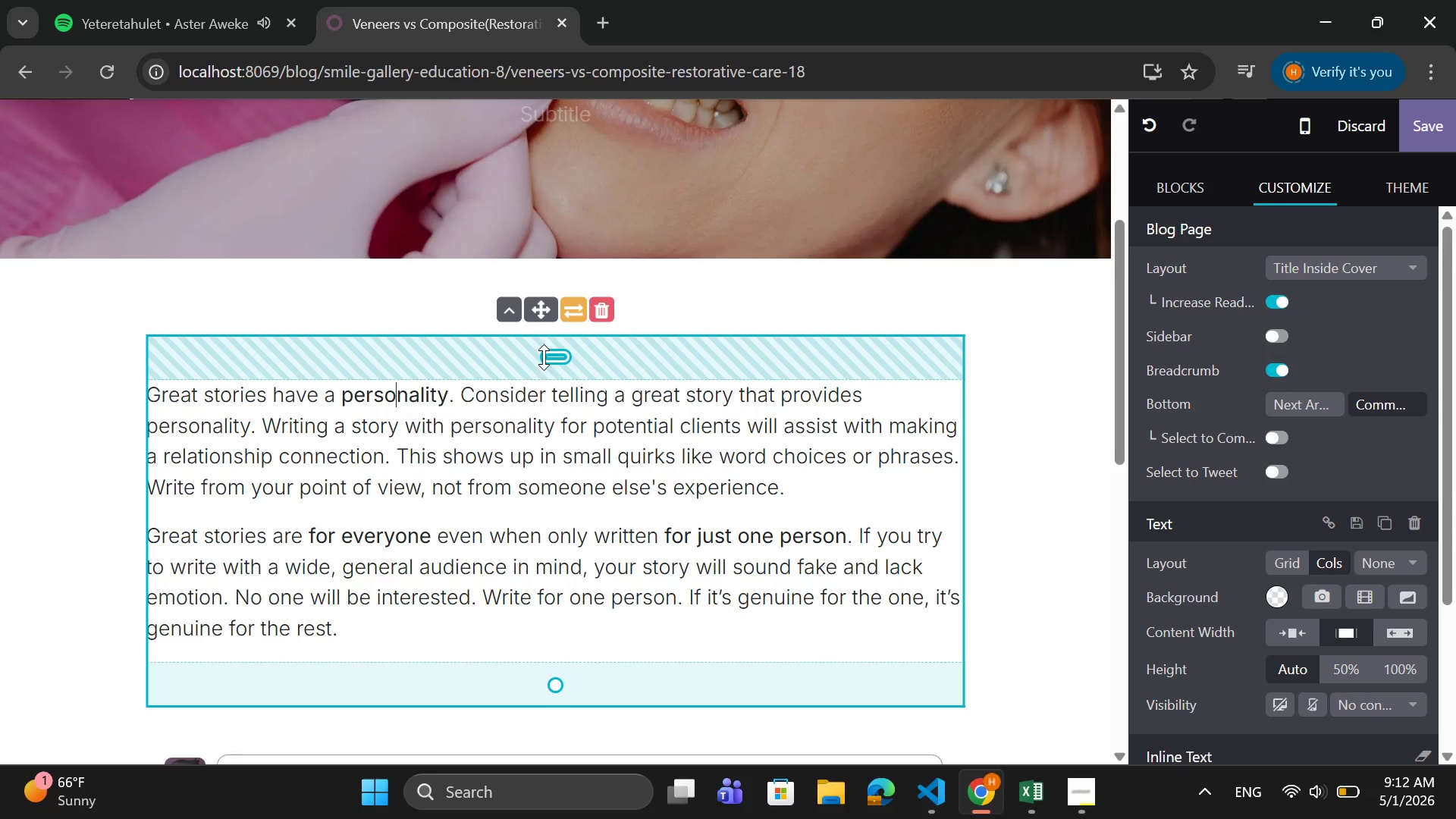 
left_click_drag(start_coordinate=[545, 371], to_coordinate=[563, 311])
 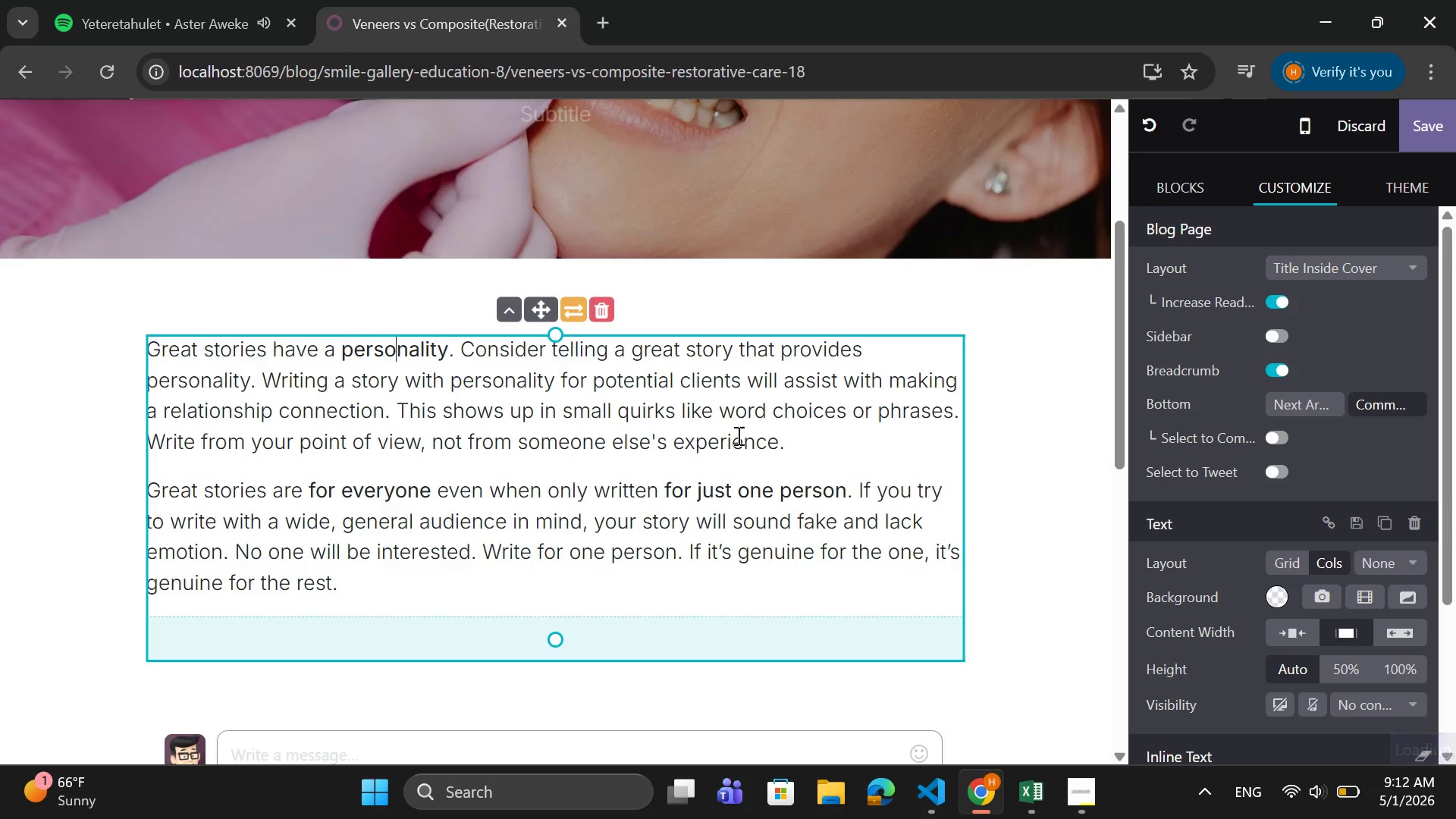 
left_click_drag(start_coordinate=[832, 436], to_coordinate=[152, 345])
 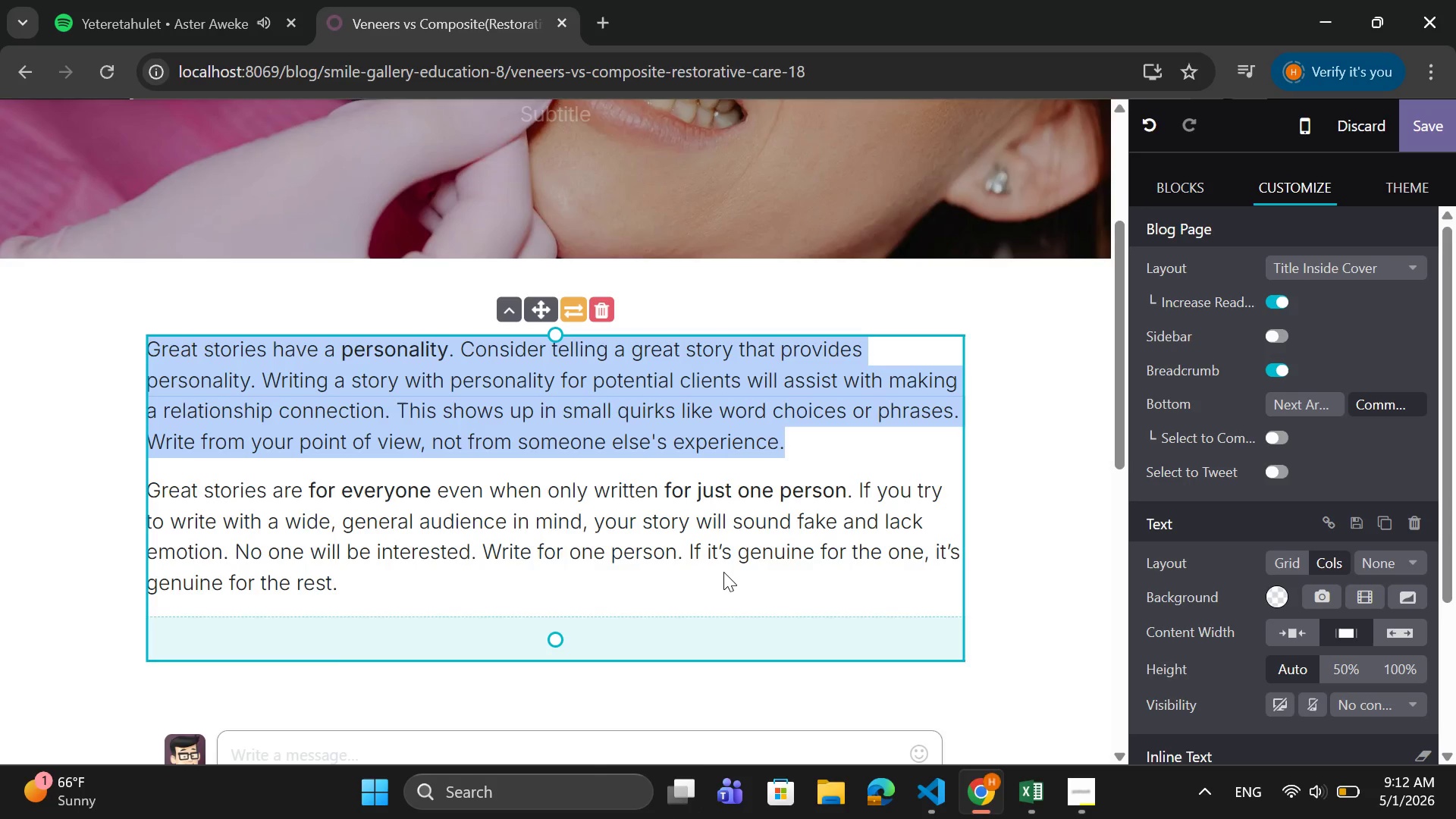 
key(Backspace)
 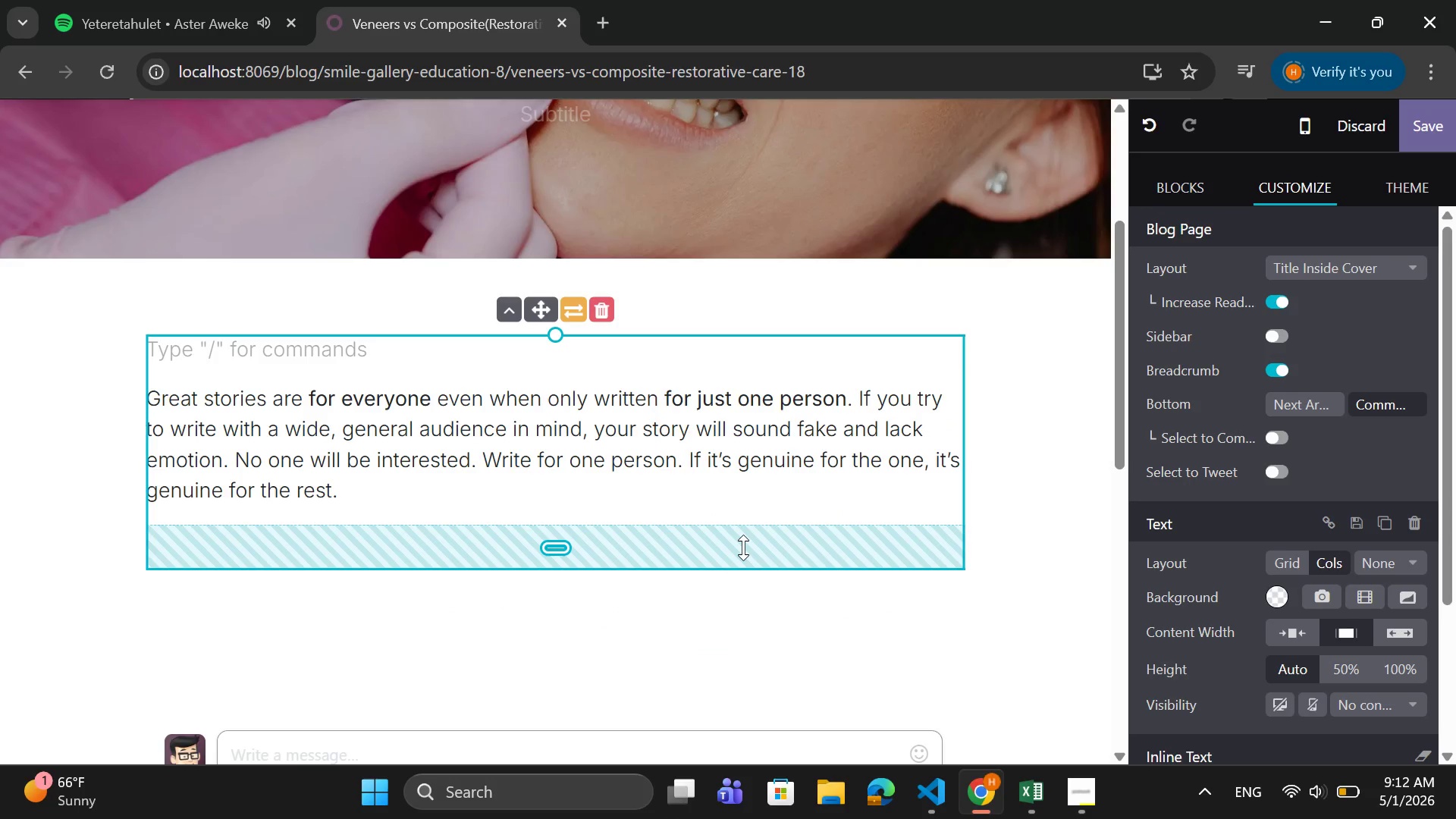 
type(Porcelain Veneers vs Composite )
key(Backspace)
type(: which )
 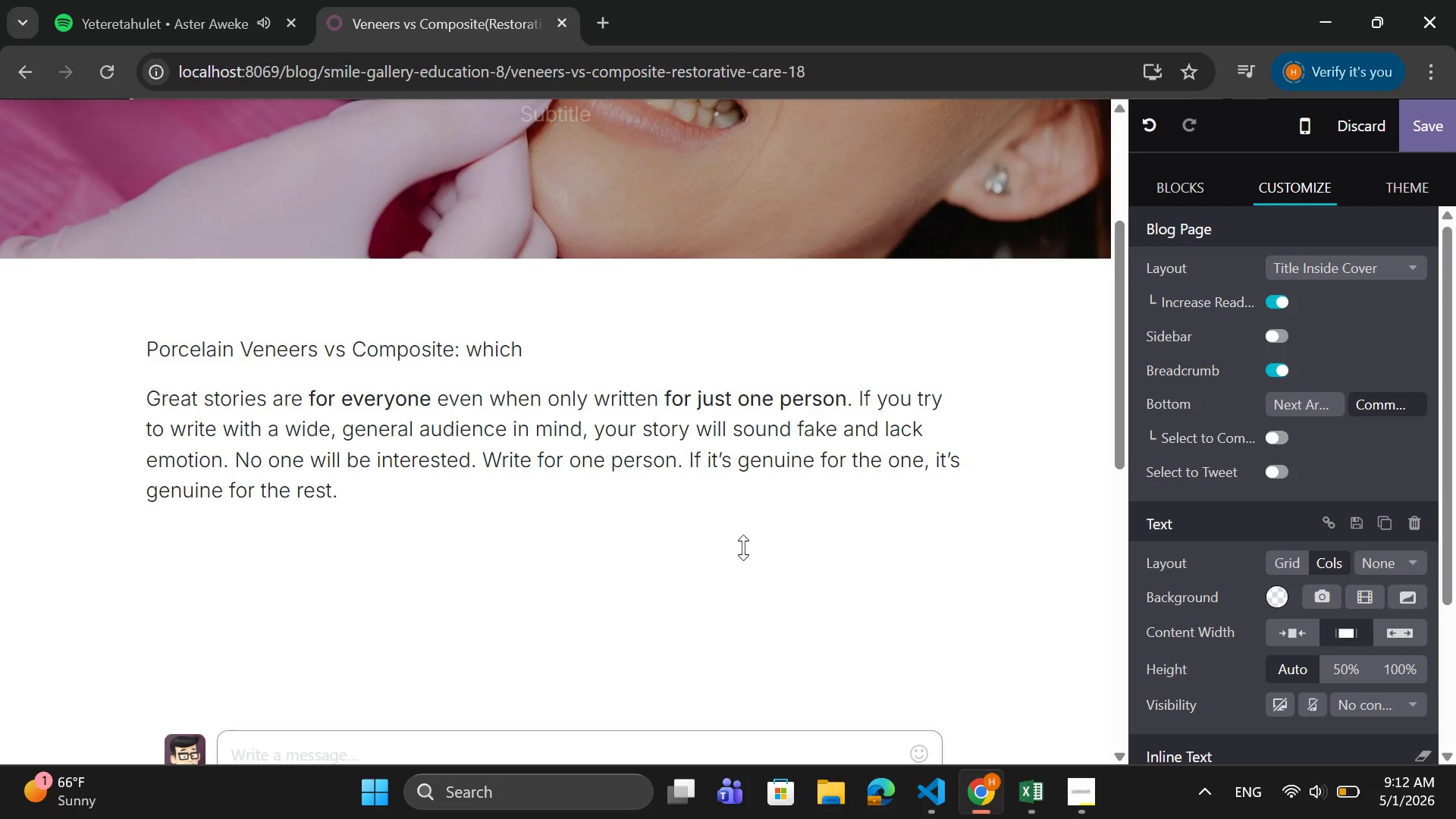 
key(ArrowLeft)
 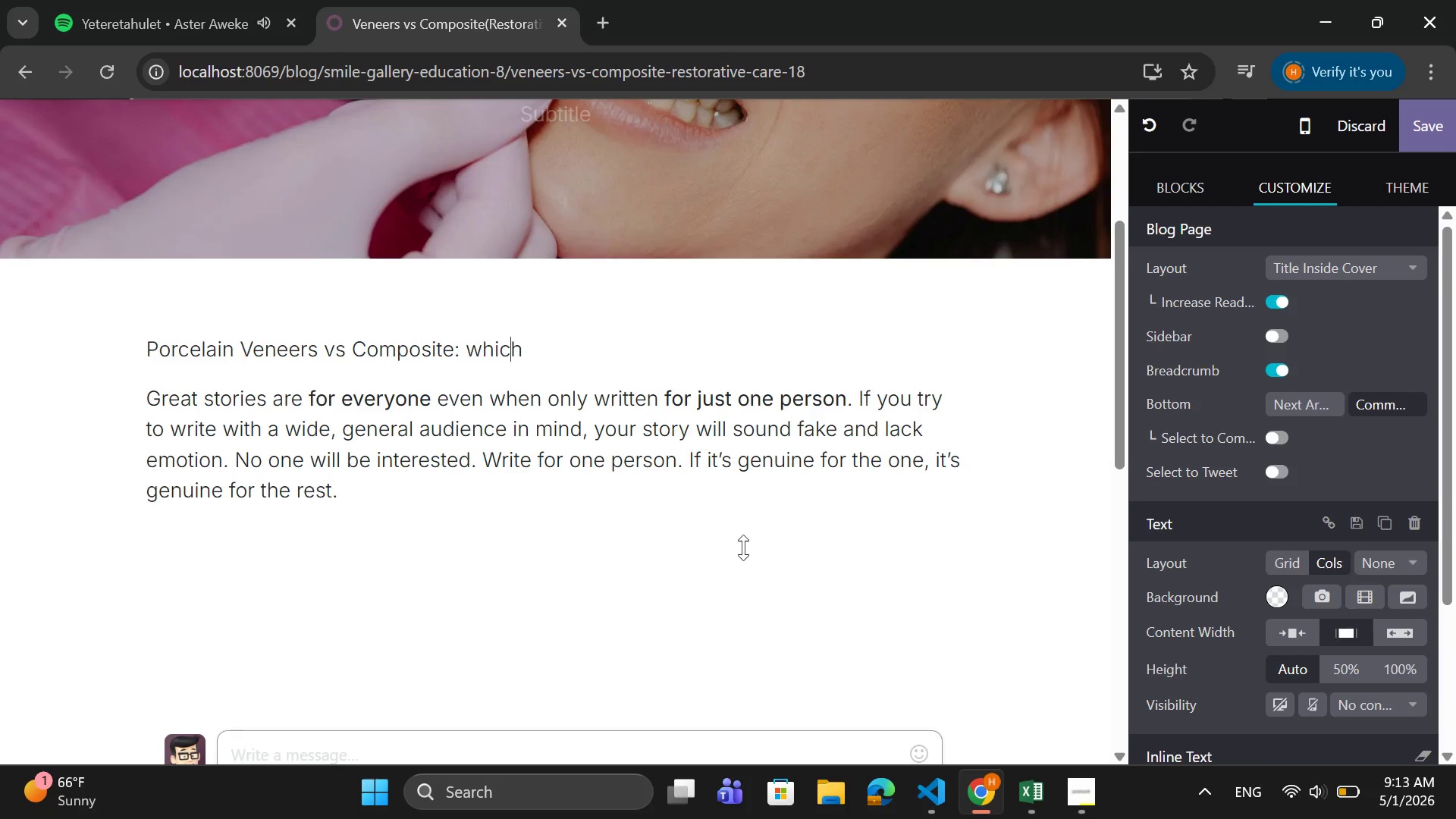 
key(ArrowLeft)
 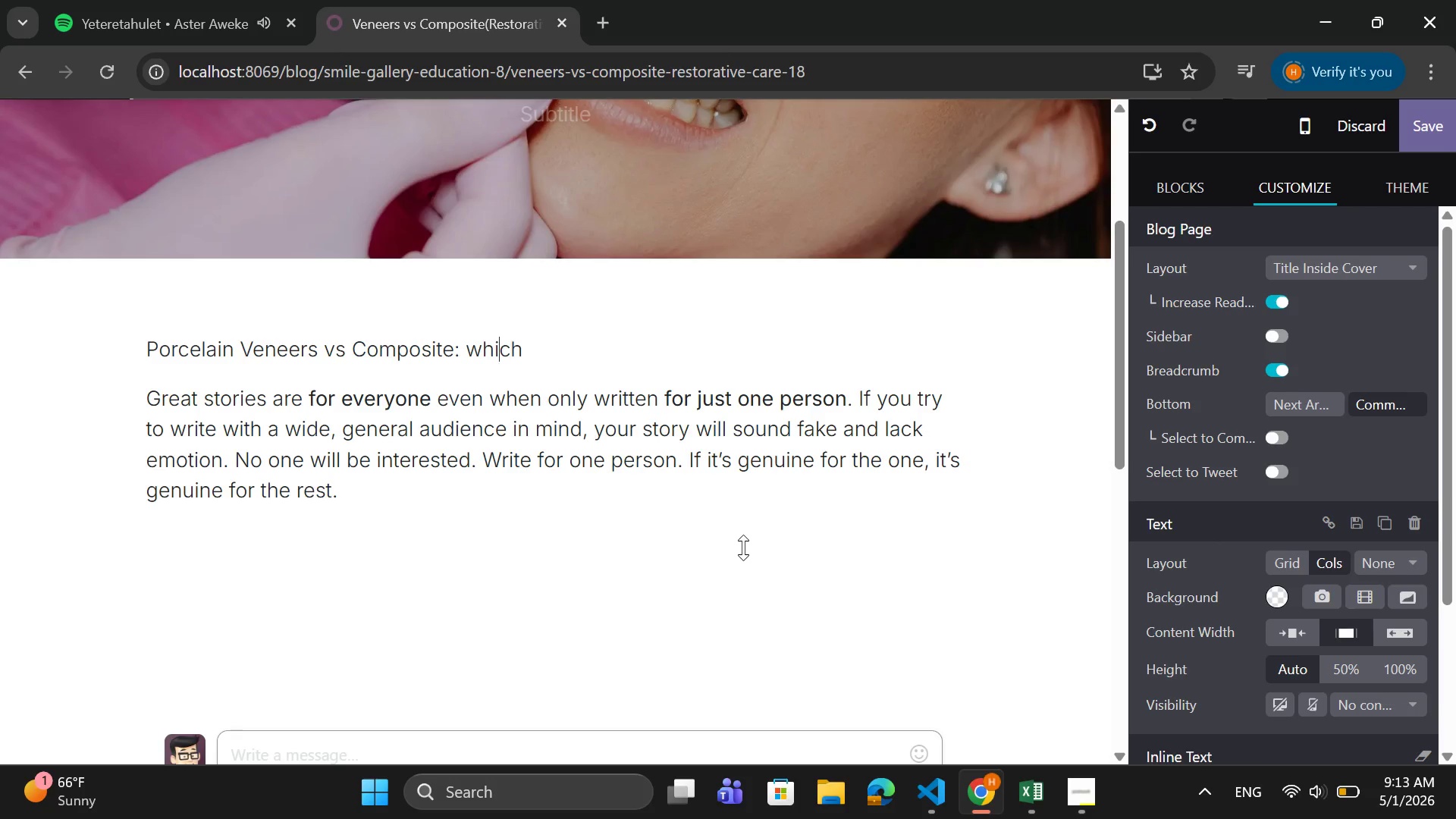 
key(ArrowLeft)
 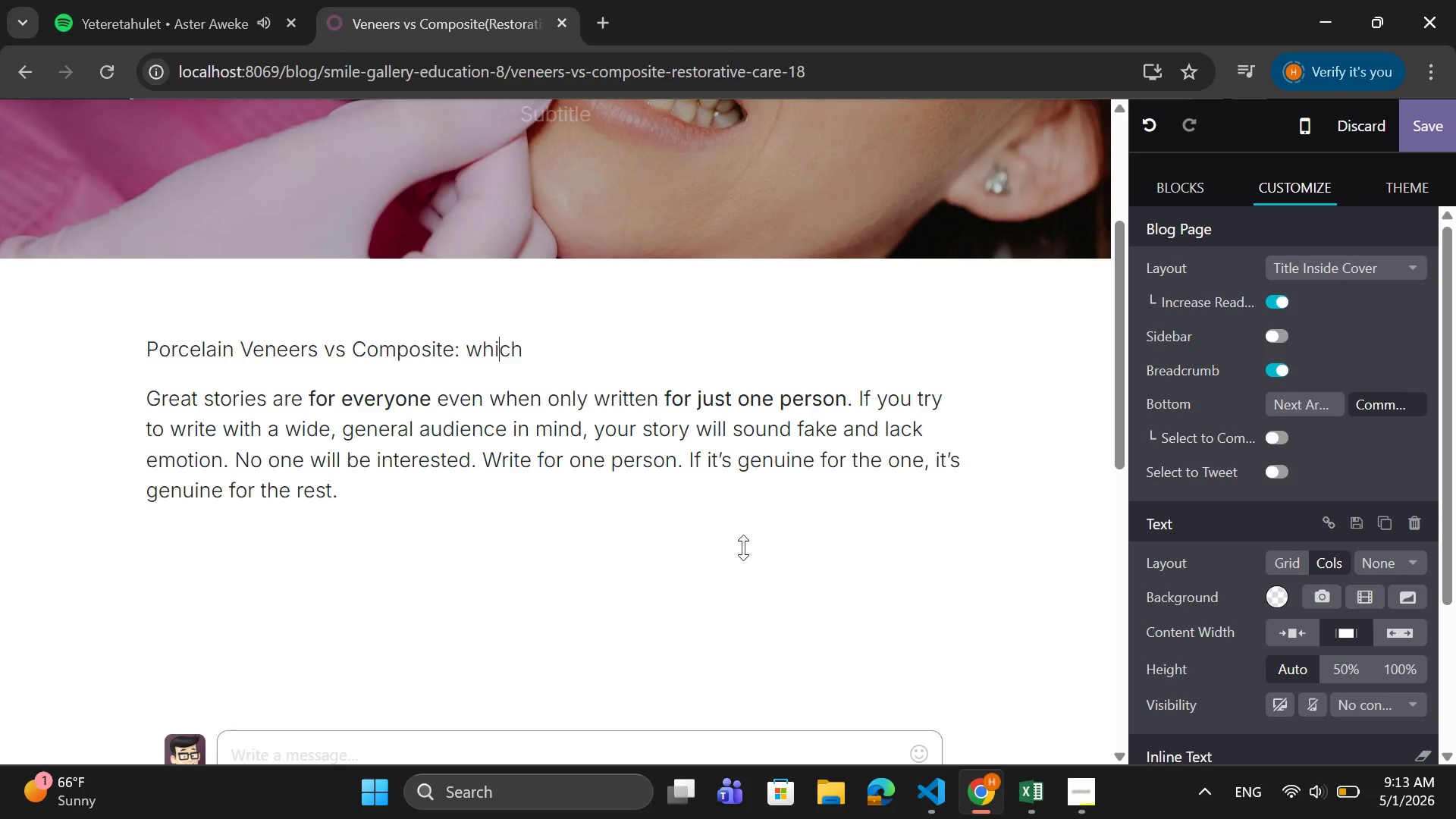 
key(ArrowLeft)
 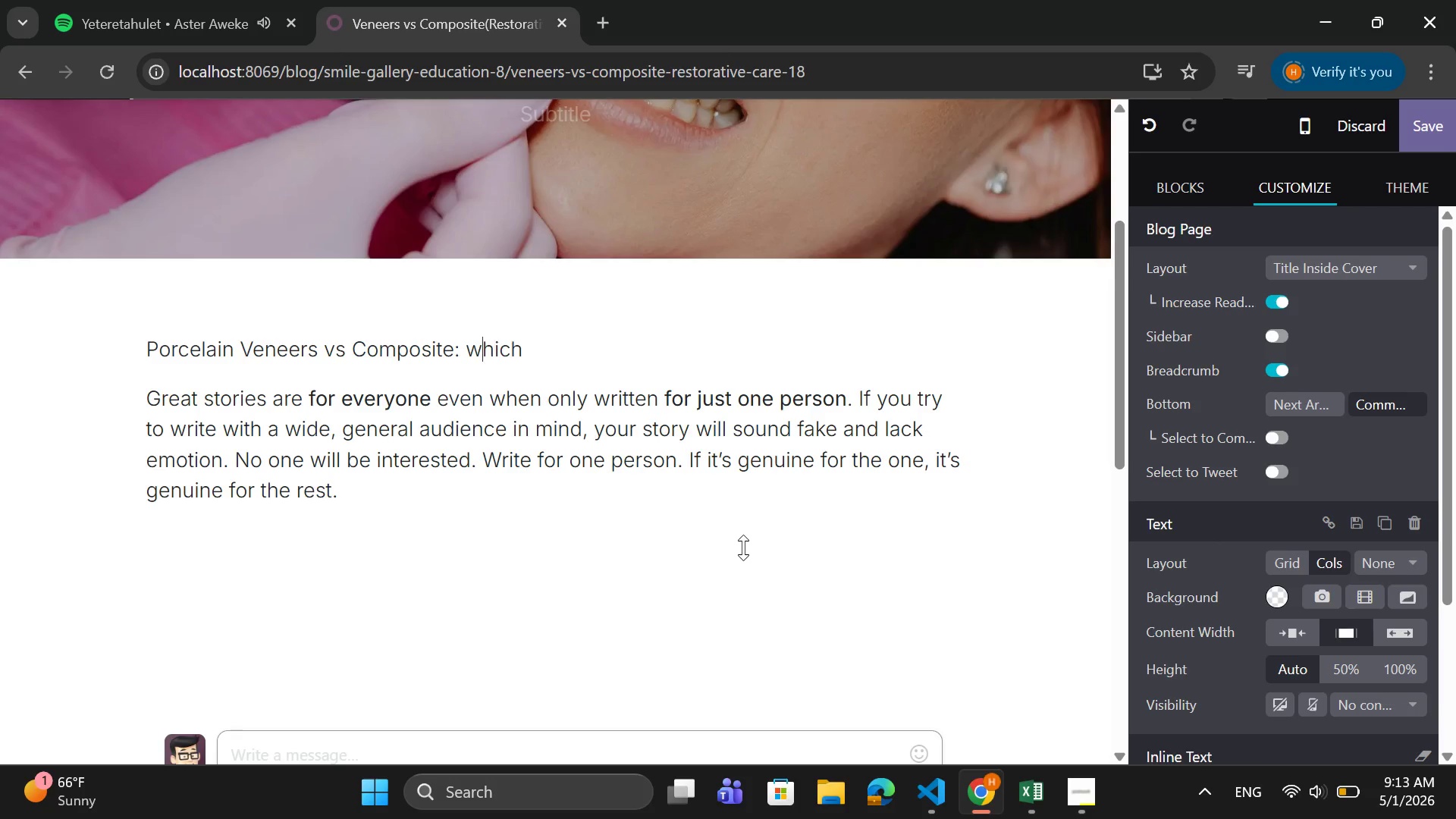 
key(ArrowLeft)
 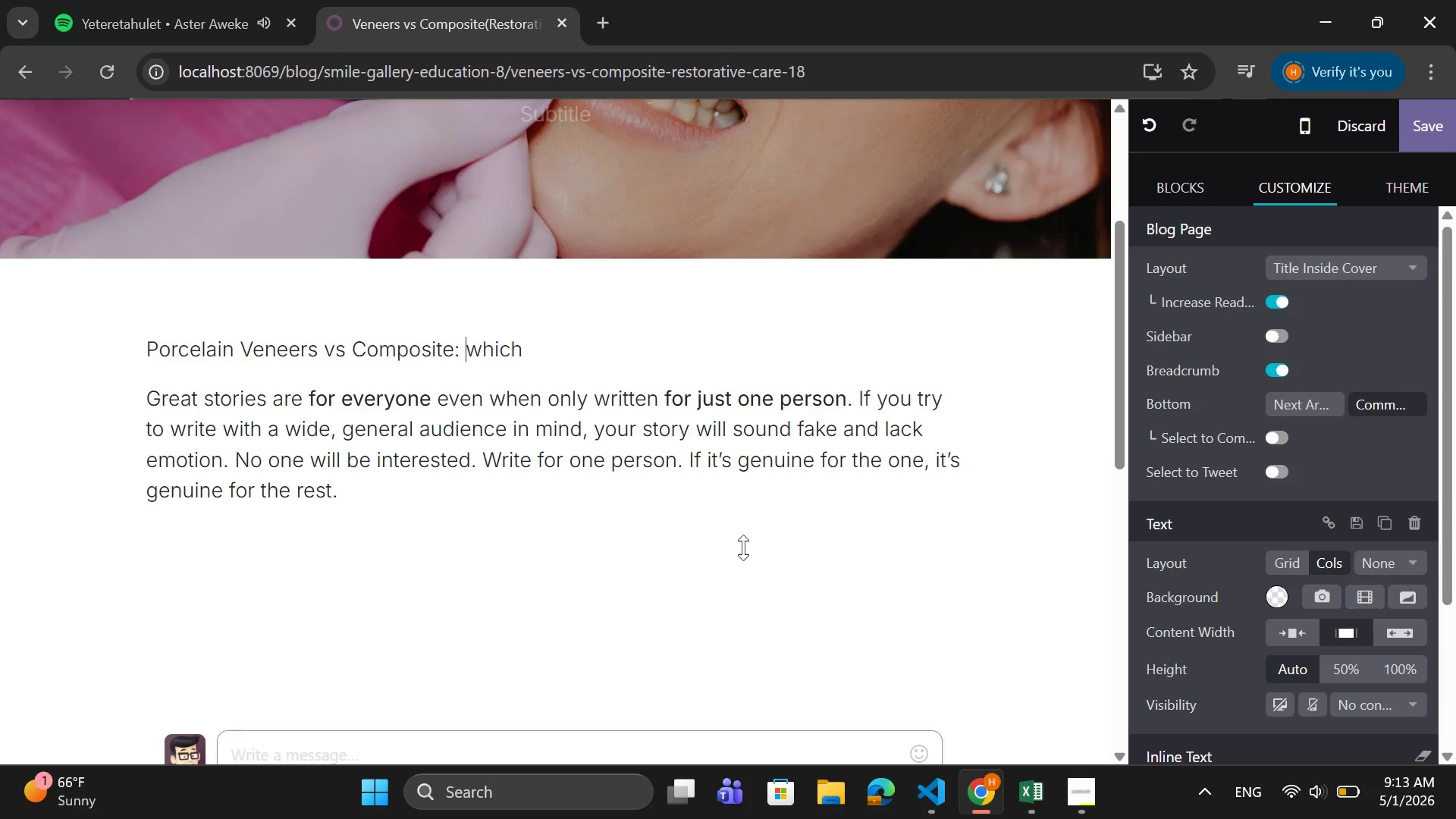 
key(ArrowLeft)
 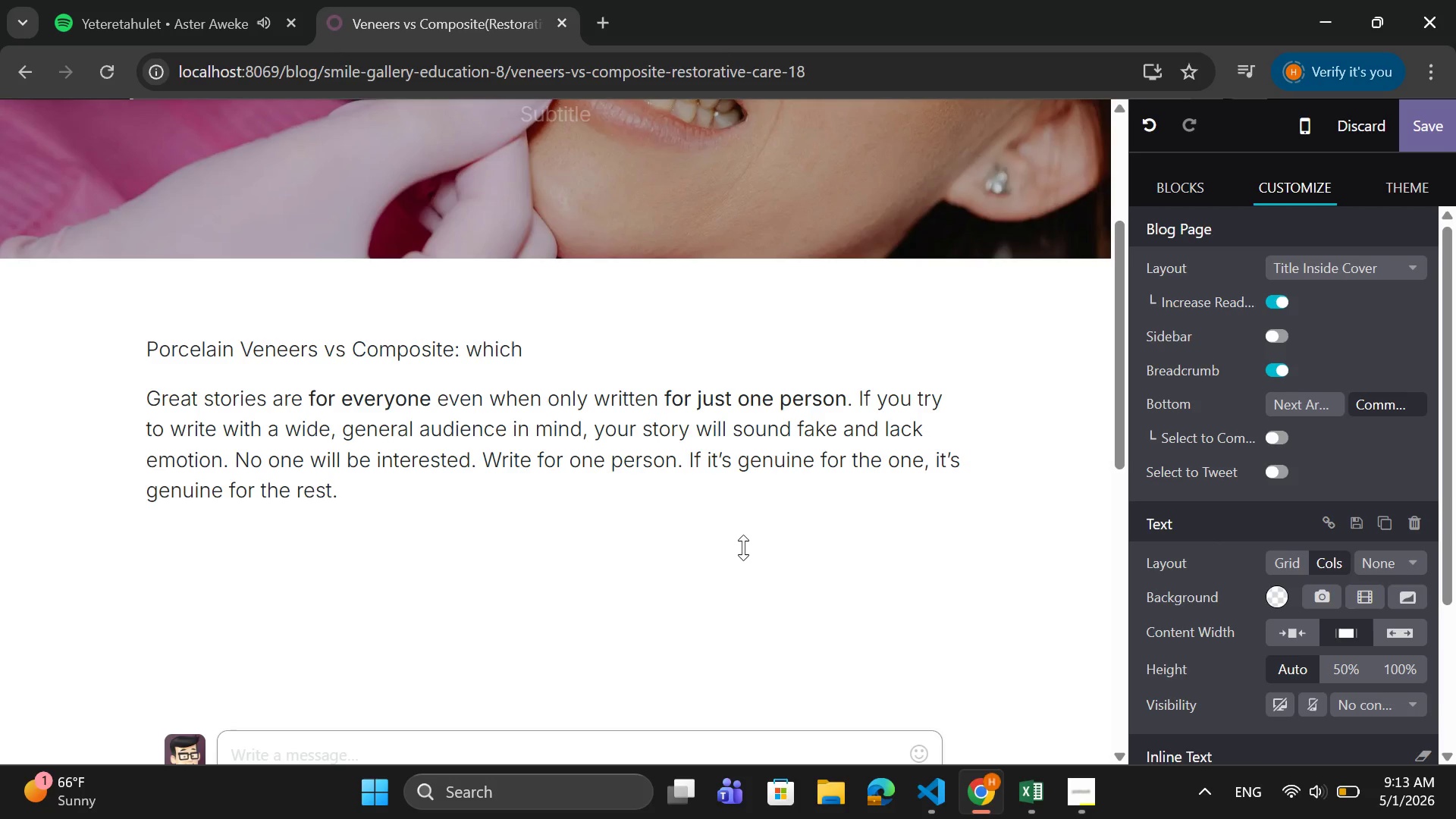 
key(ArrowRight)
 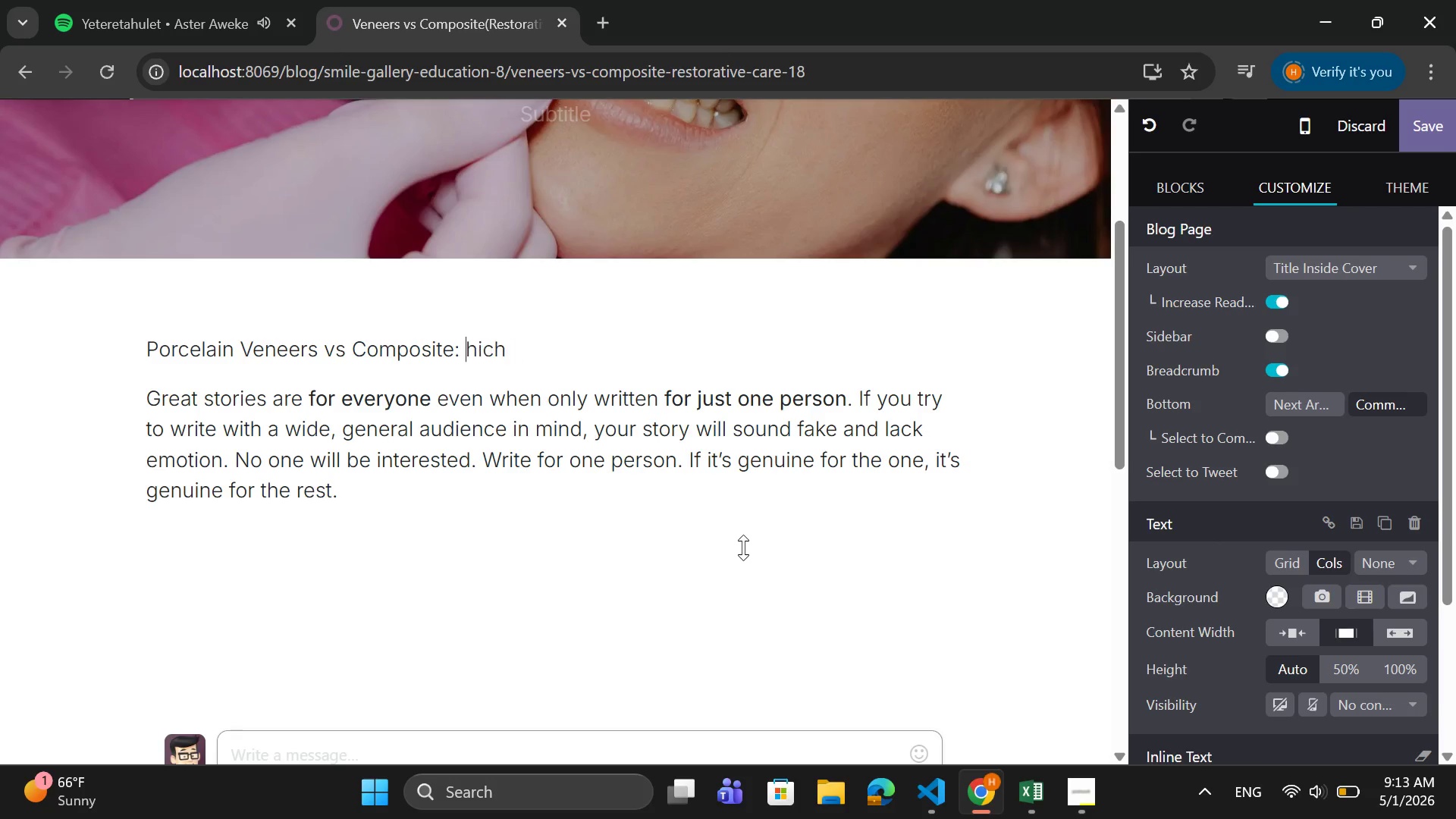 
key(Backspace)
 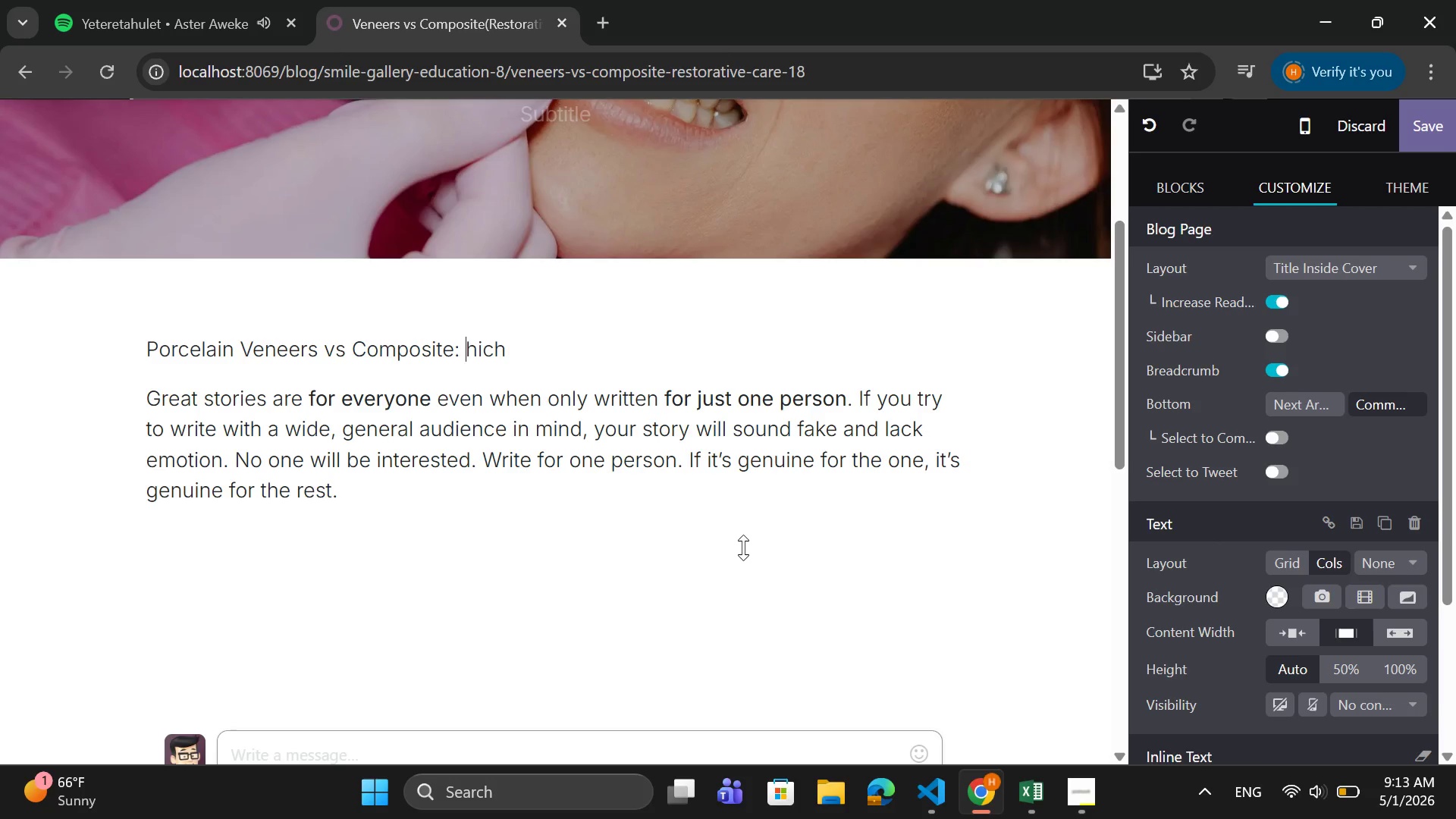 
key(CapsLock)
 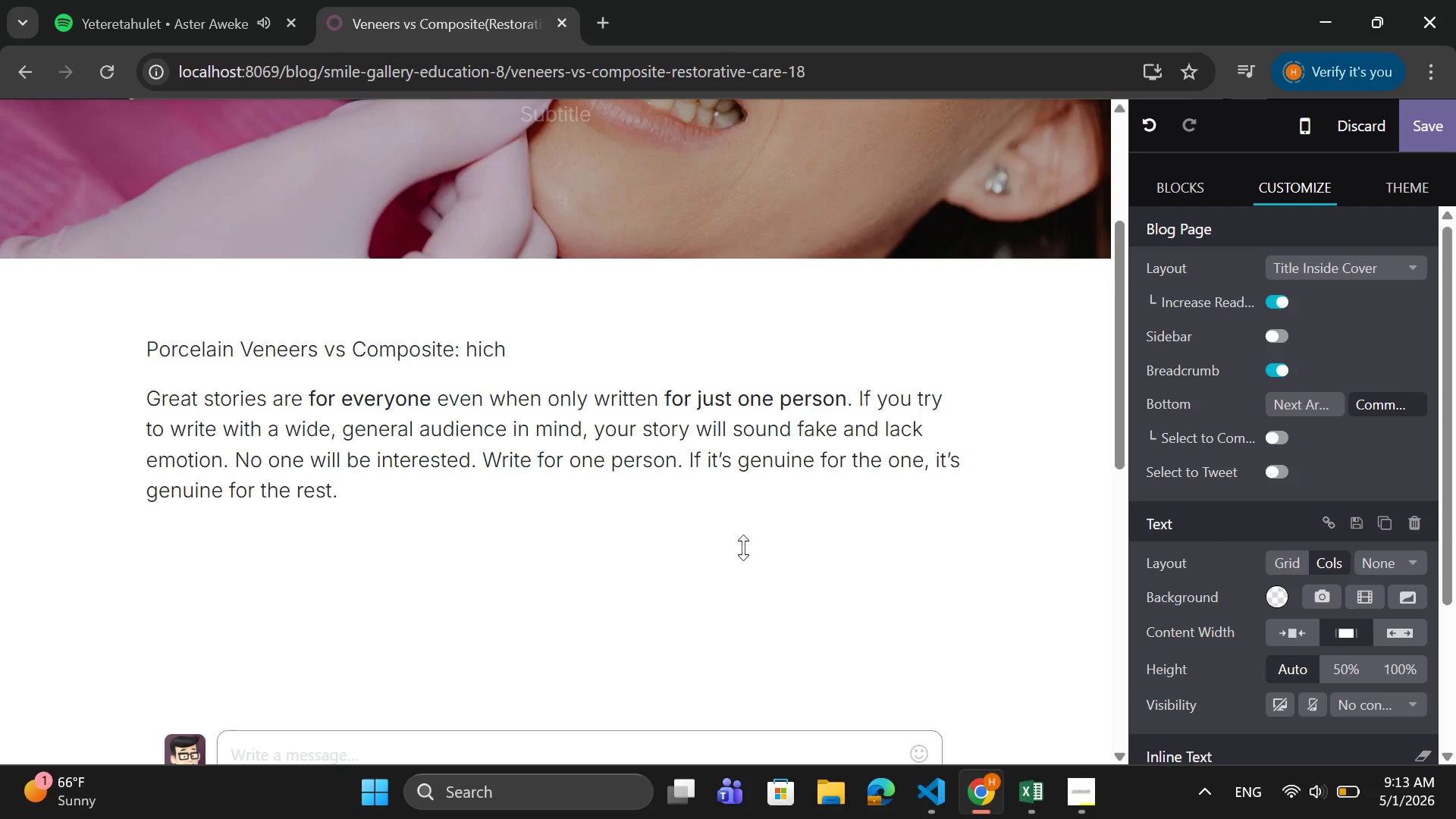 
key(W)
 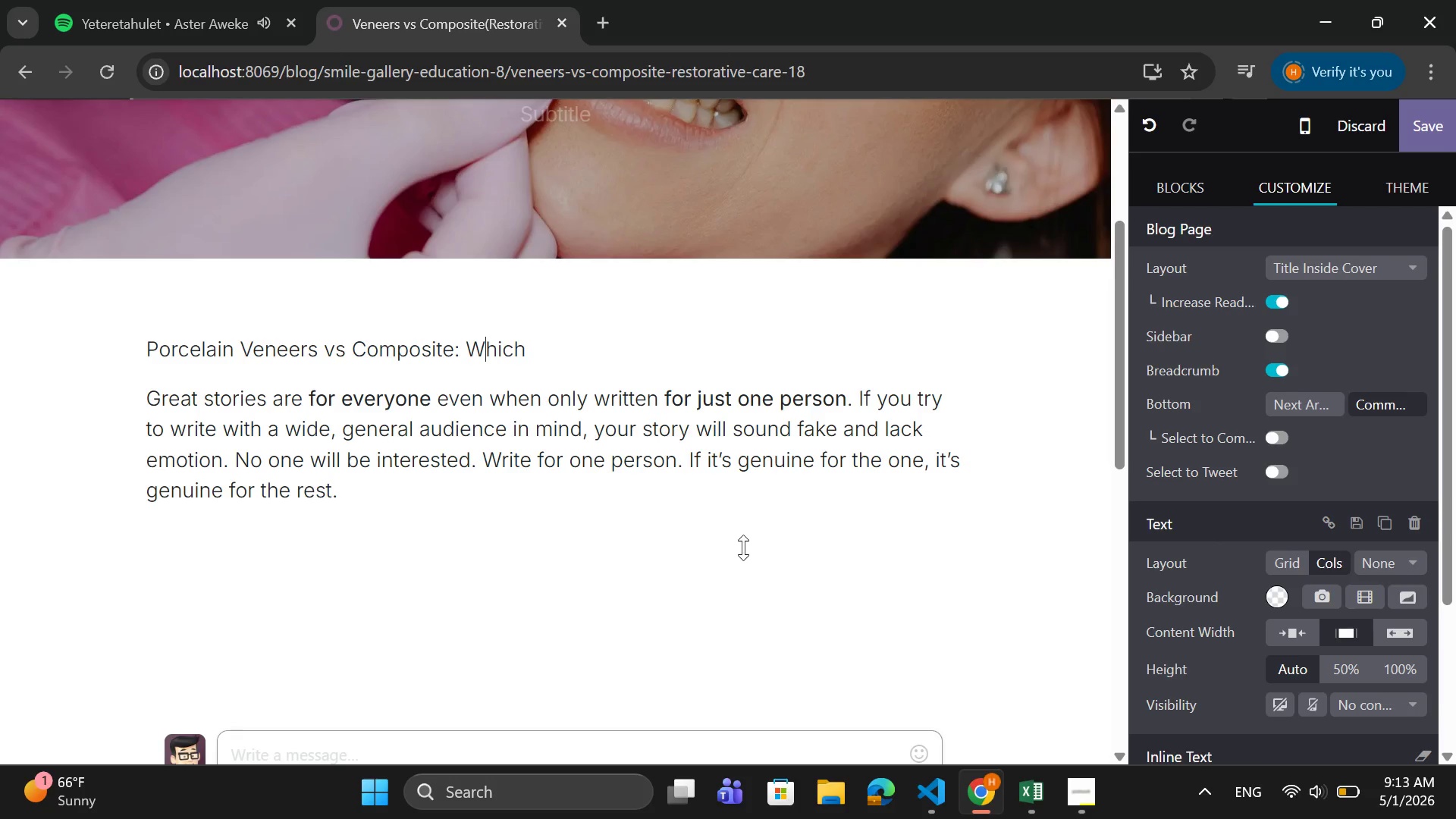 
key(CapsLock)
 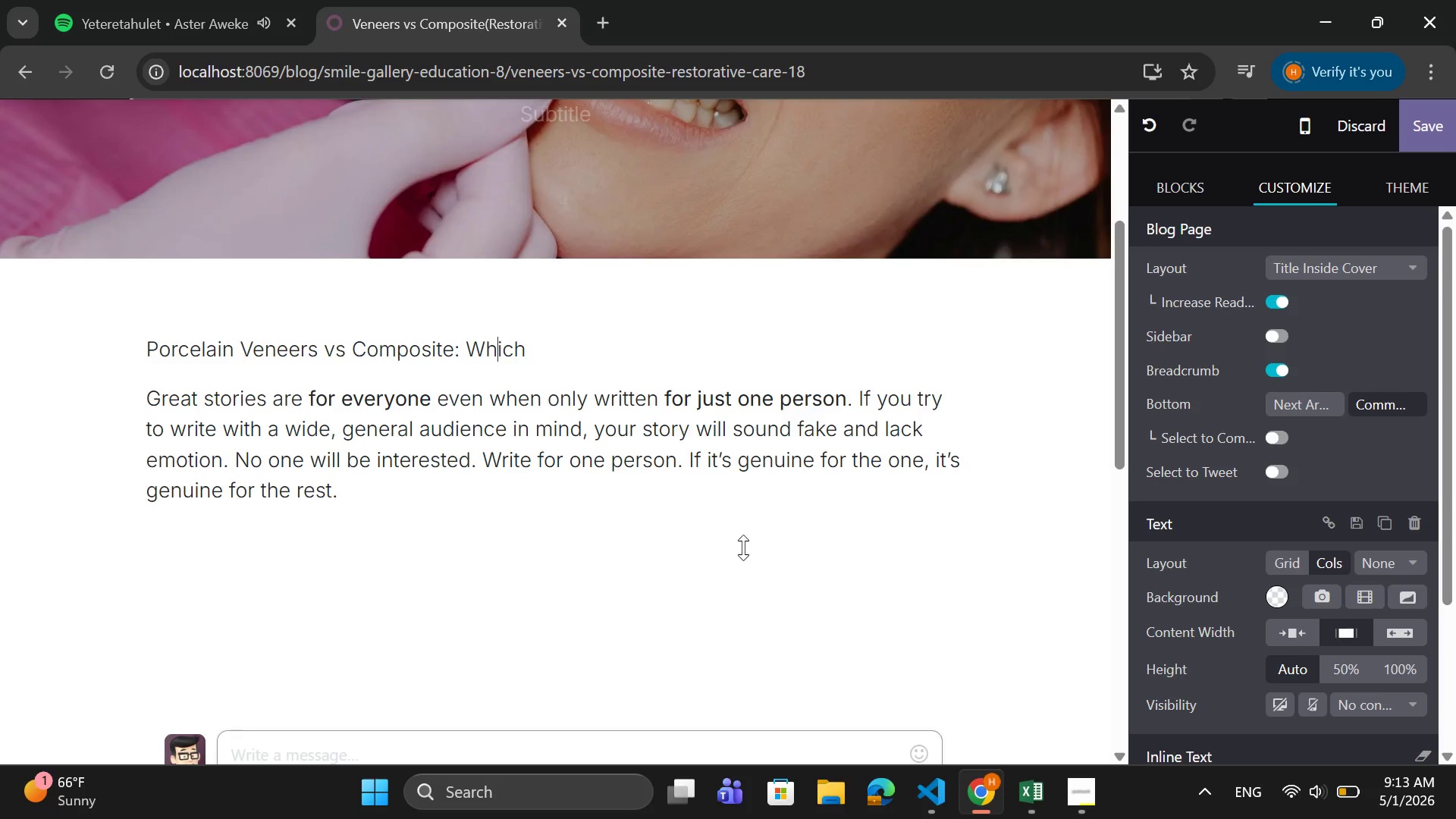 
key(ArrowRight)
 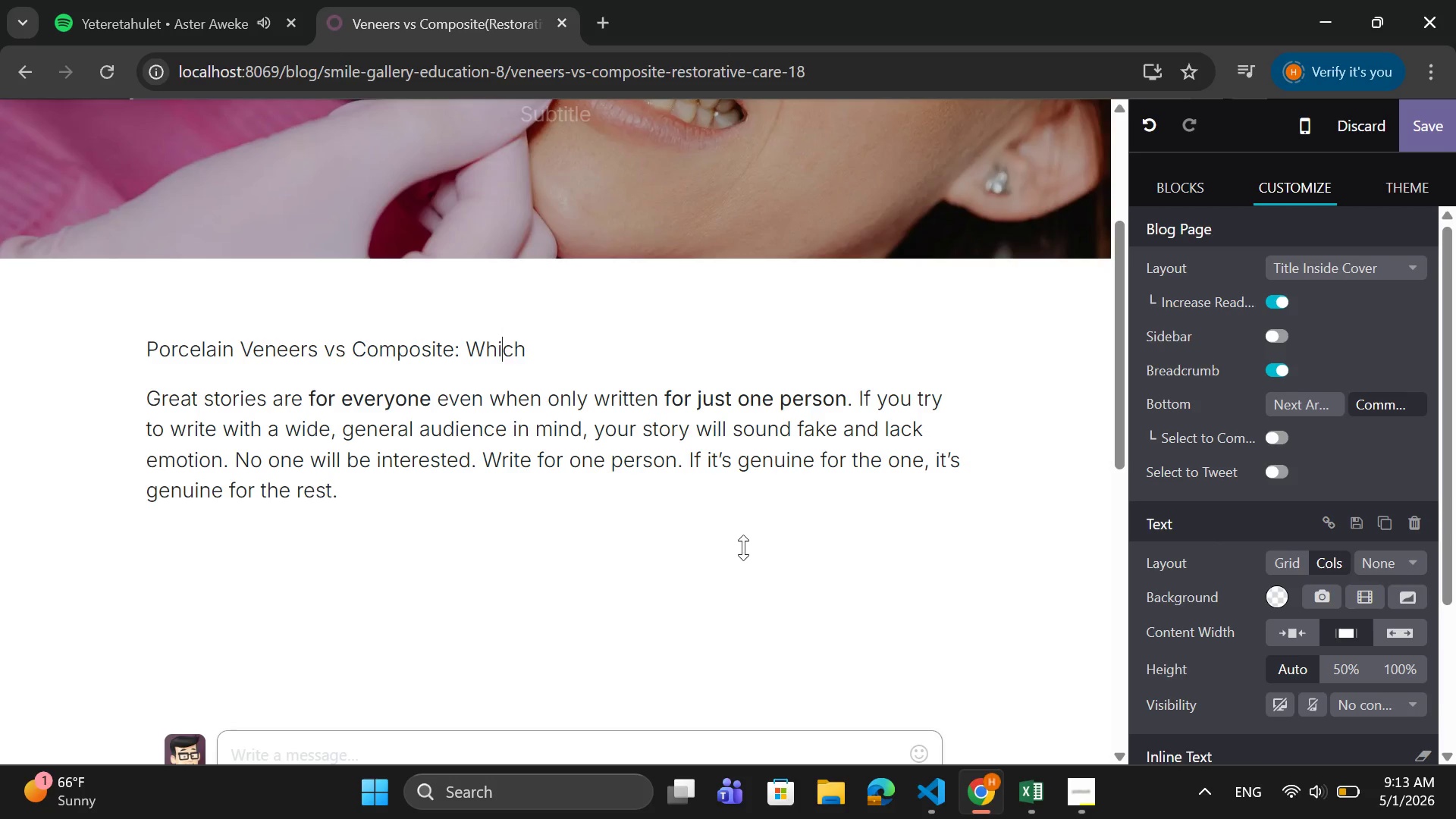 
key(ArrowRight)
 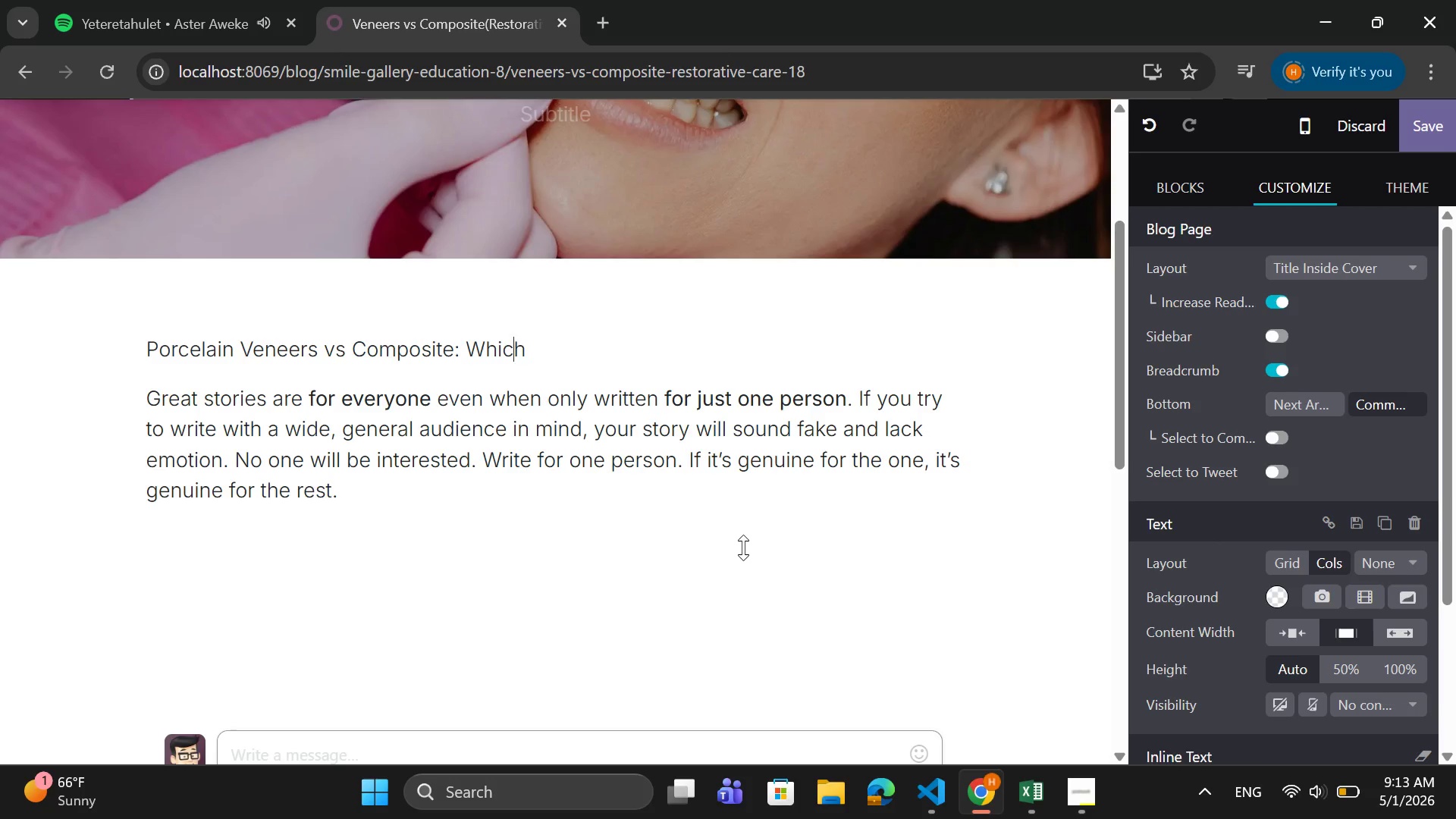 
key(ArrowRight)
 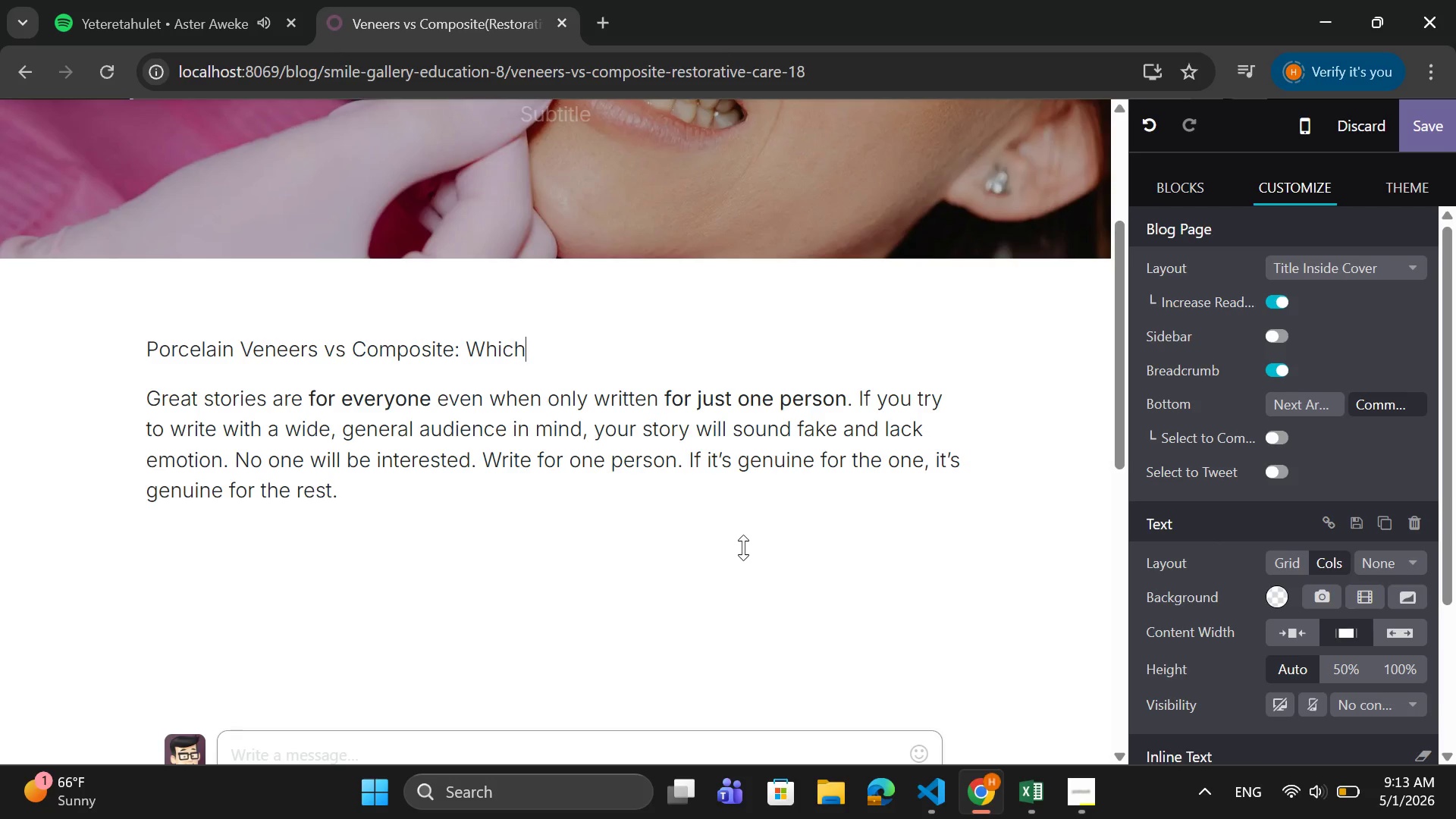 
key(ArrowRight)
 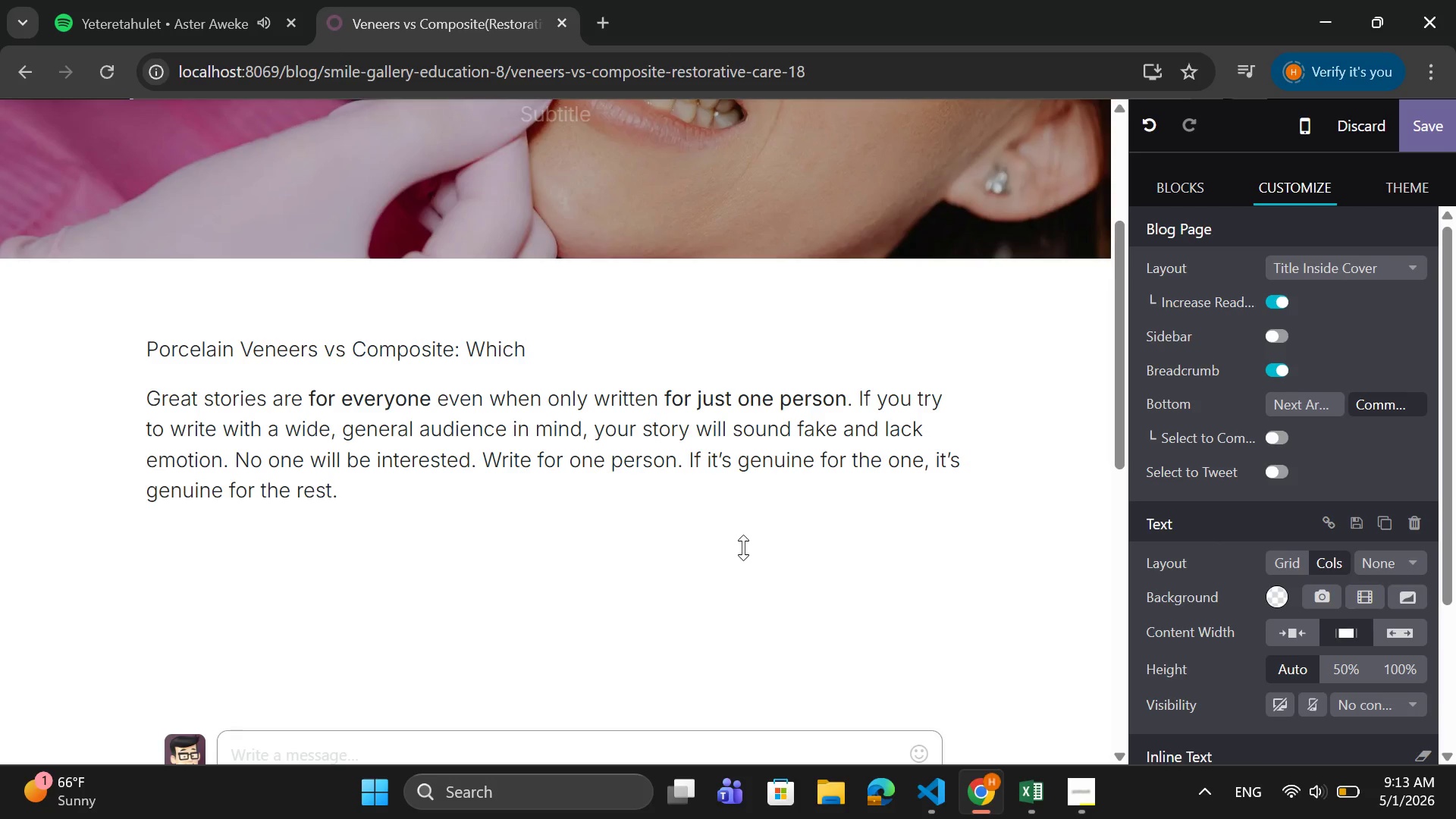 
type( One i)
key(Backspace)
type(Is Right for You?)
 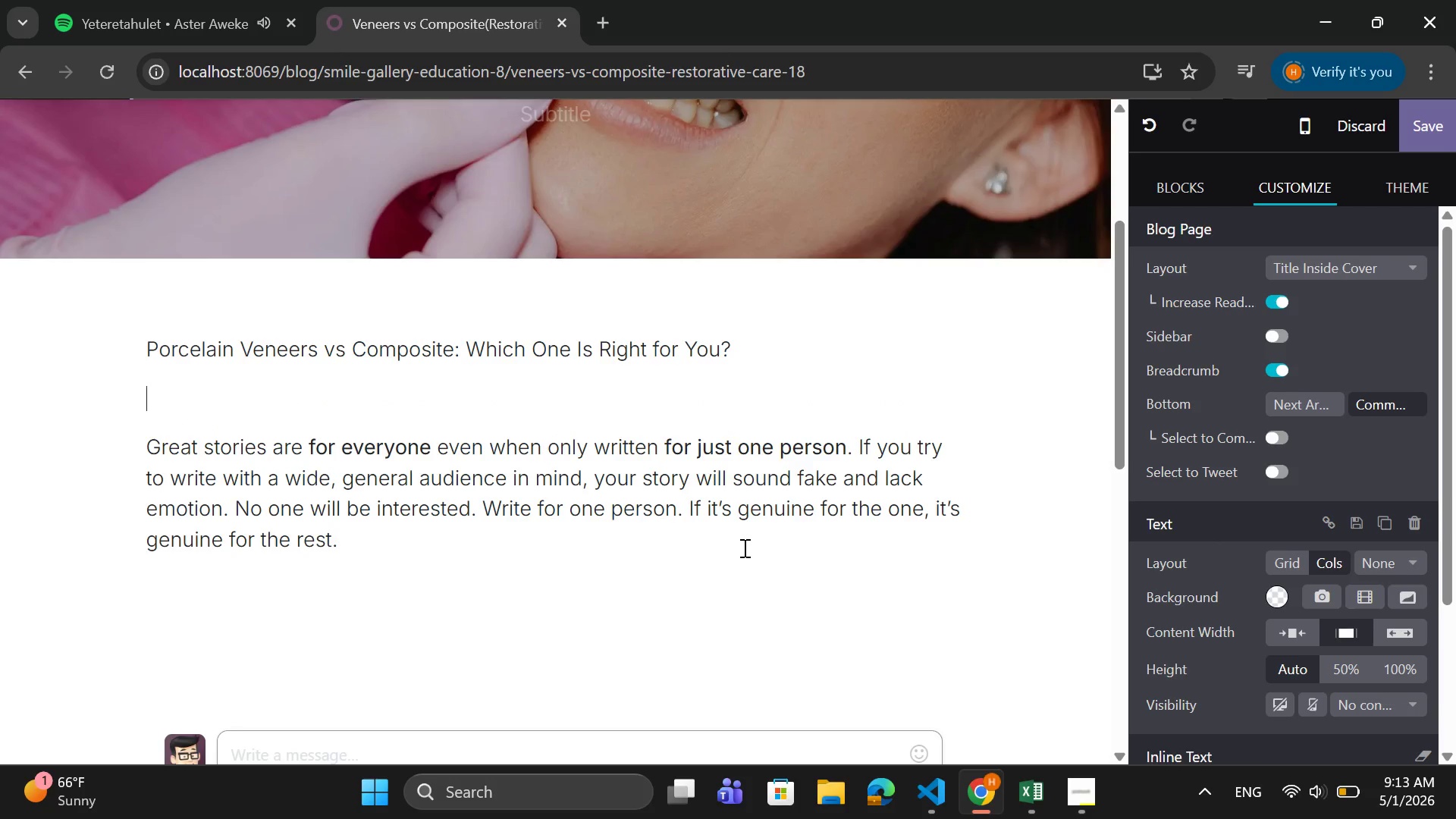 
 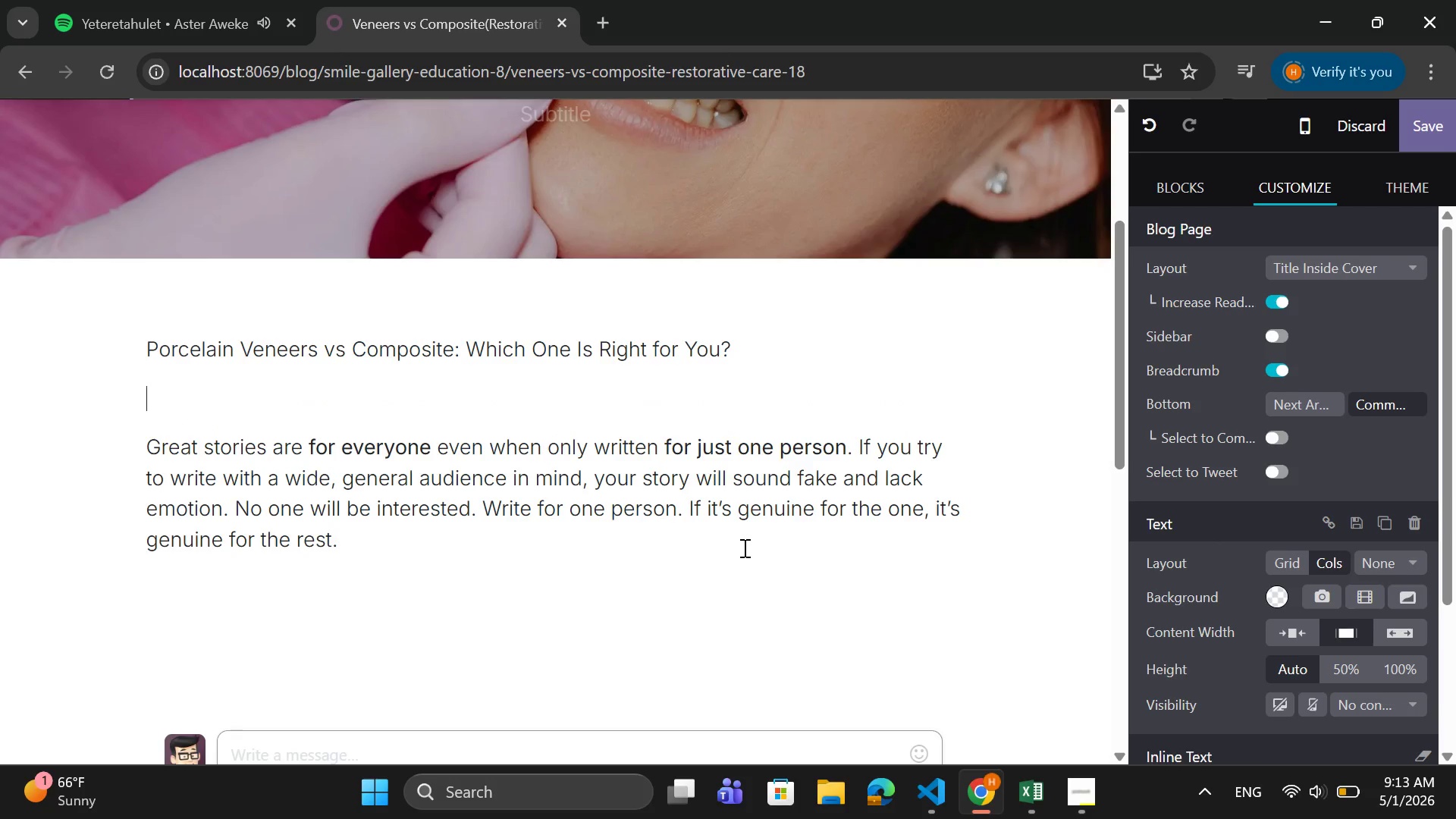 
key(Enter)
 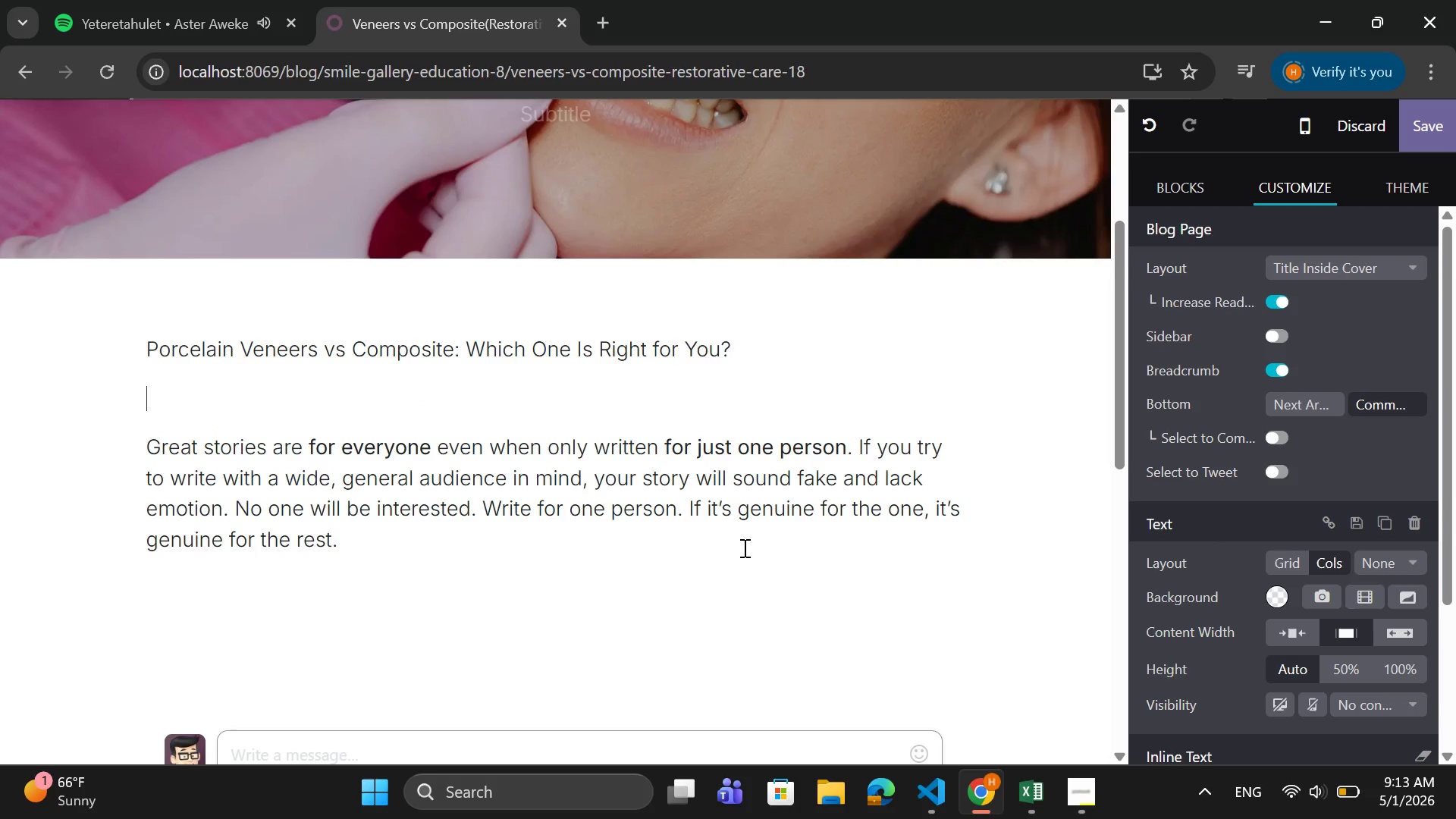 
type(If you're looking to transform your smile )
key(Backspace)
type(, venn)
key(Backspace)
type(eers are one of the fastest andmost e)
 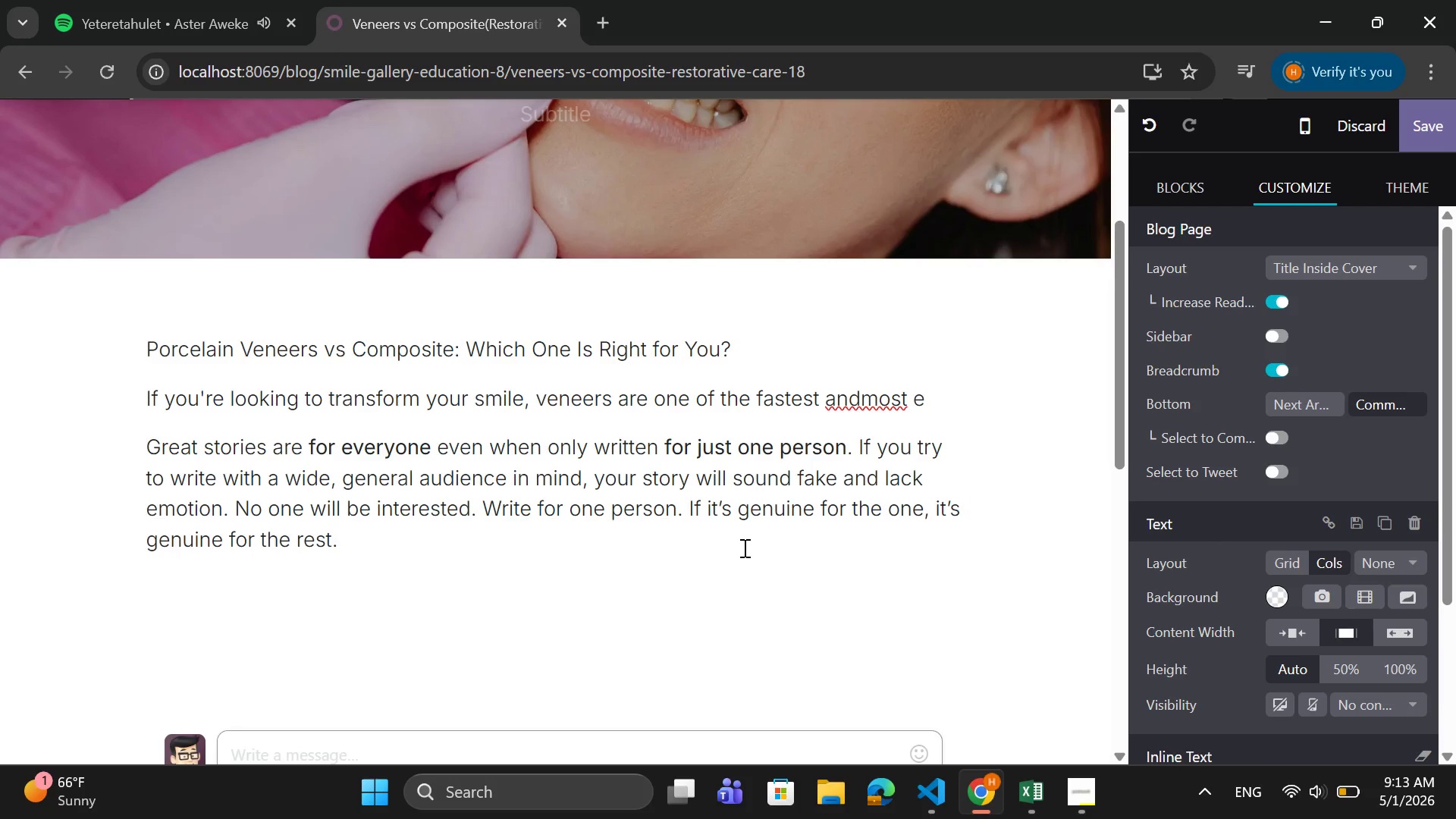 
key(ArrowLeft)
 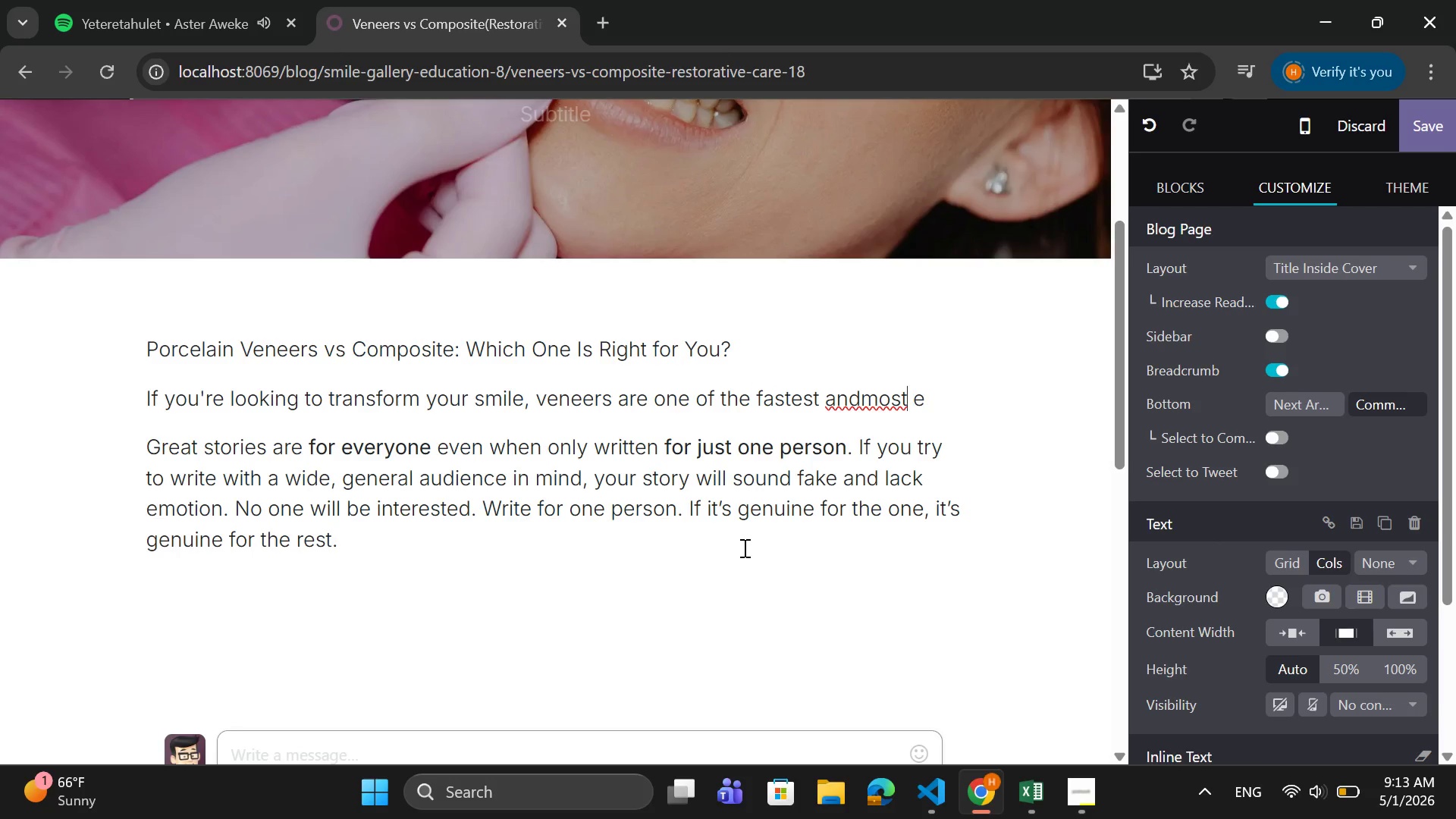 
key(ArrowLeft)
 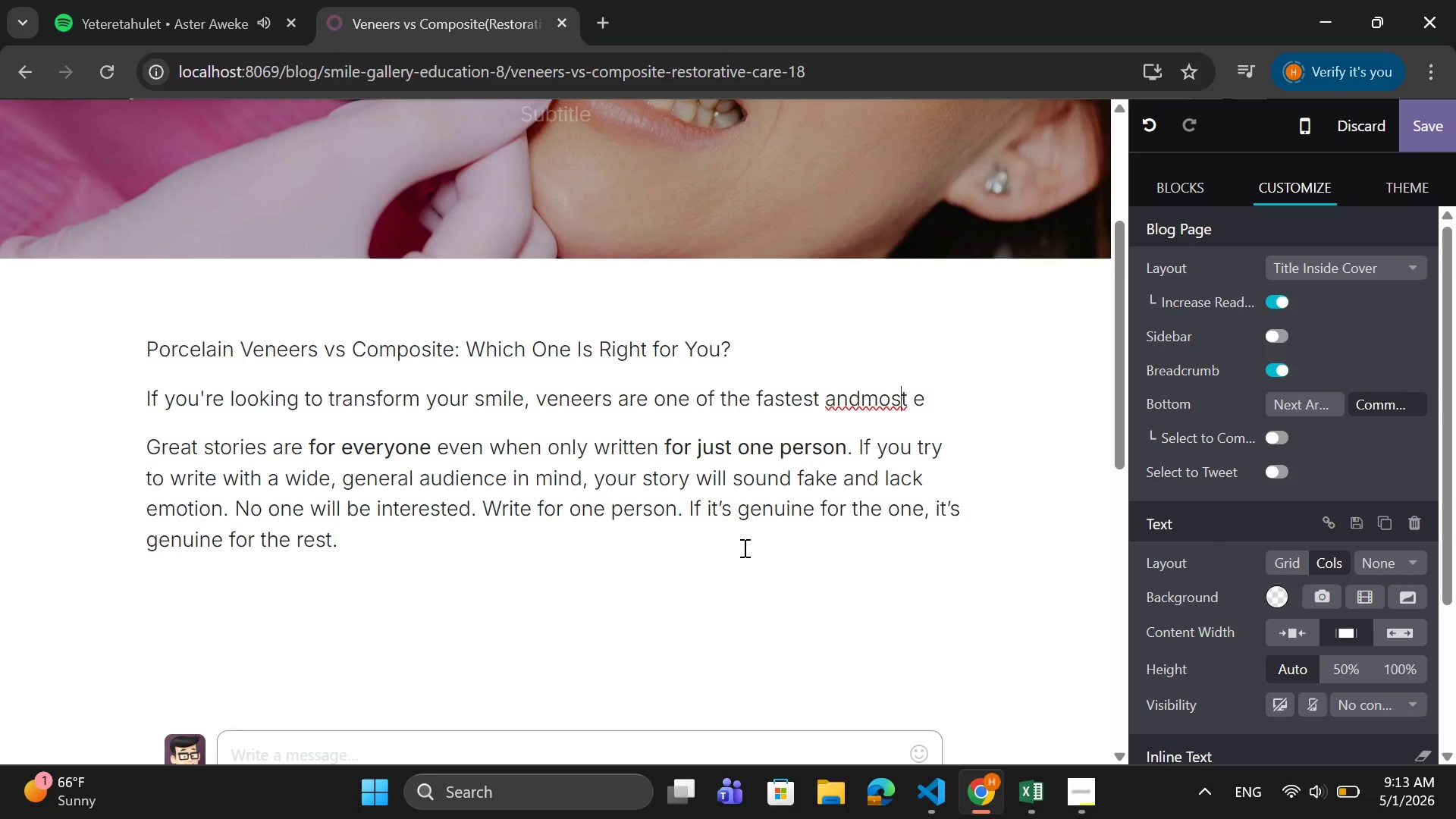 
key(ArrowLeft)
 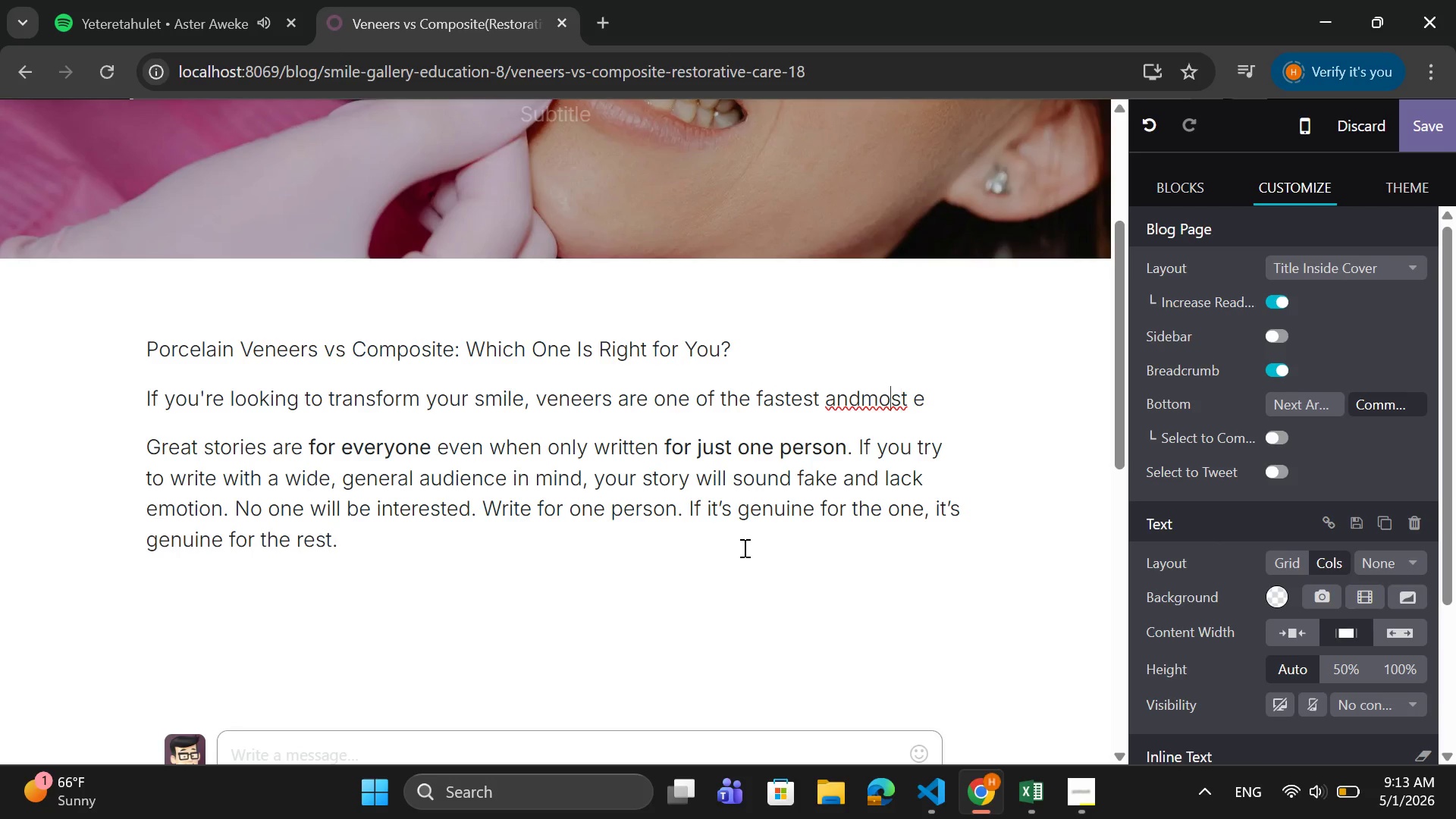 
key(ArrowLeft)
 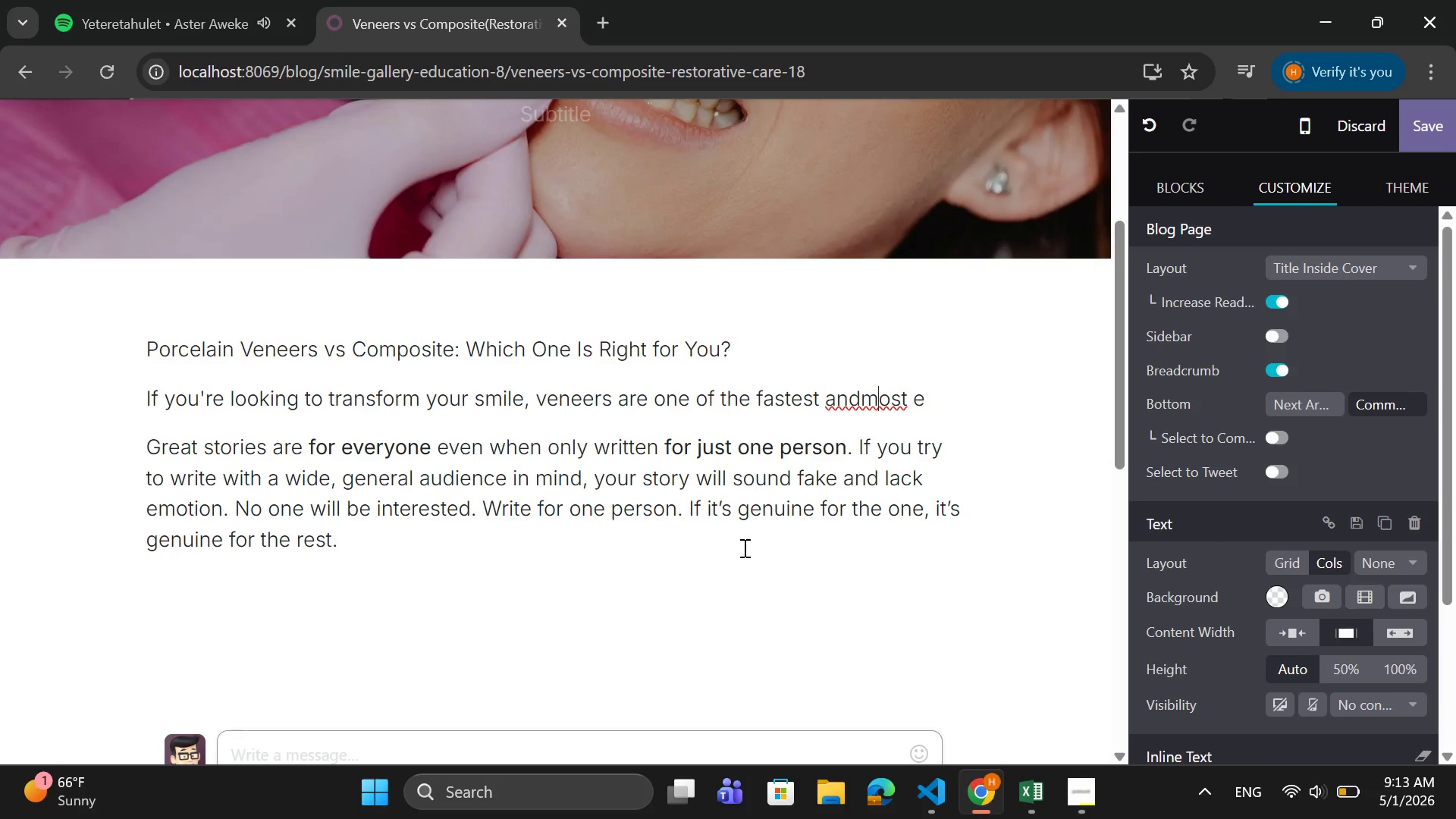 
key(ArrowLeft)
 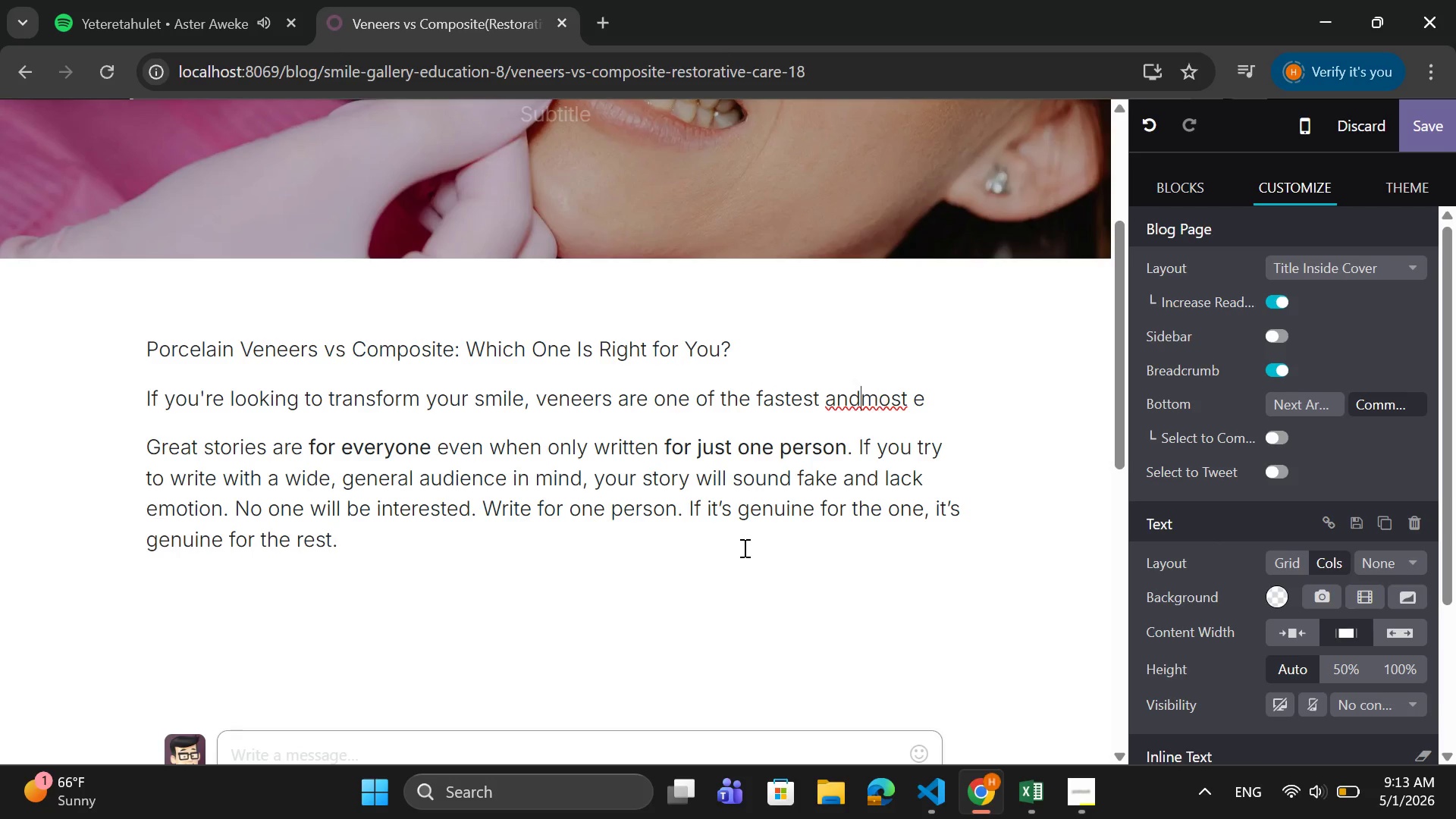 
key(ArrowLeft)
 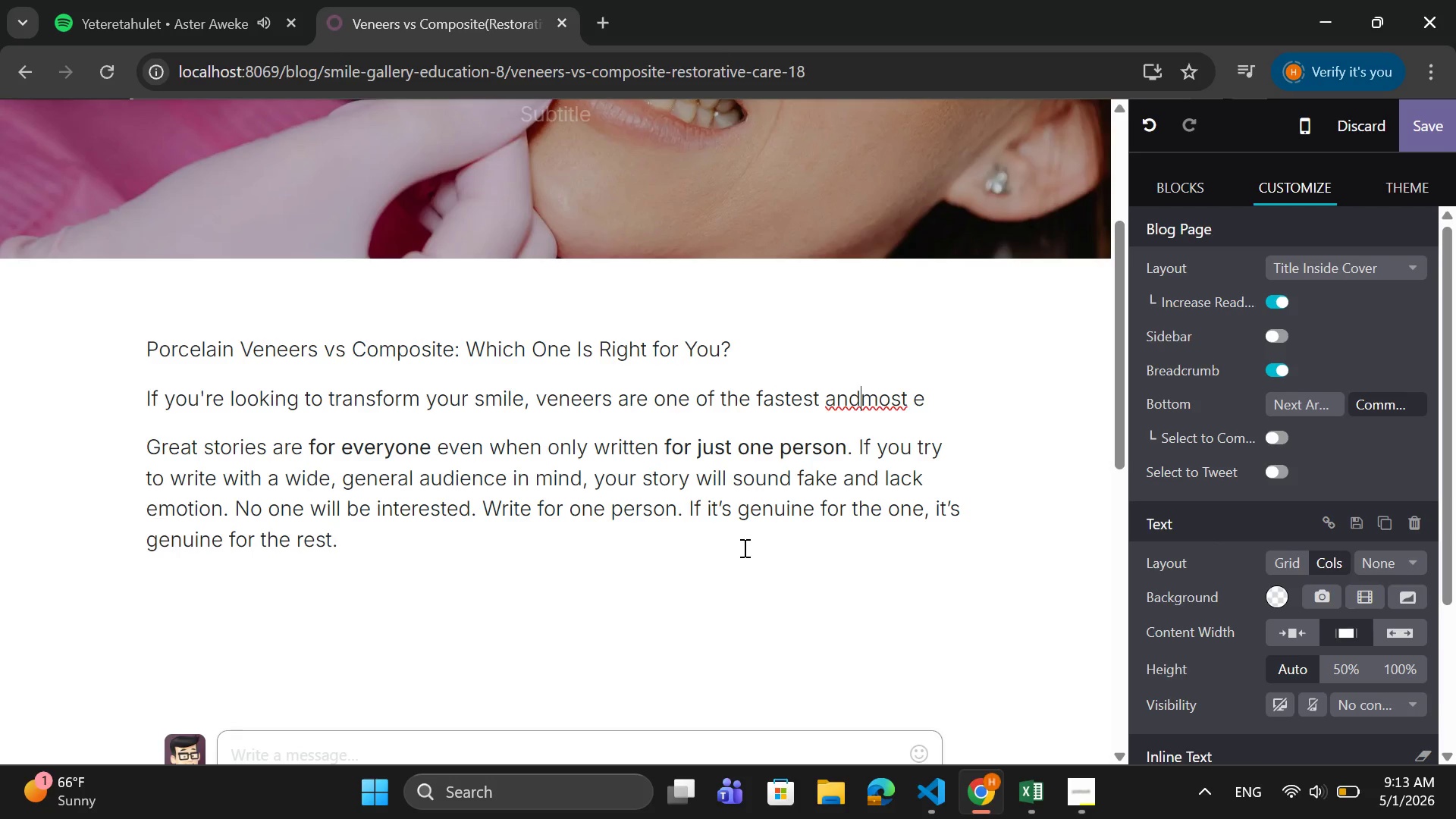 
key(Space)
 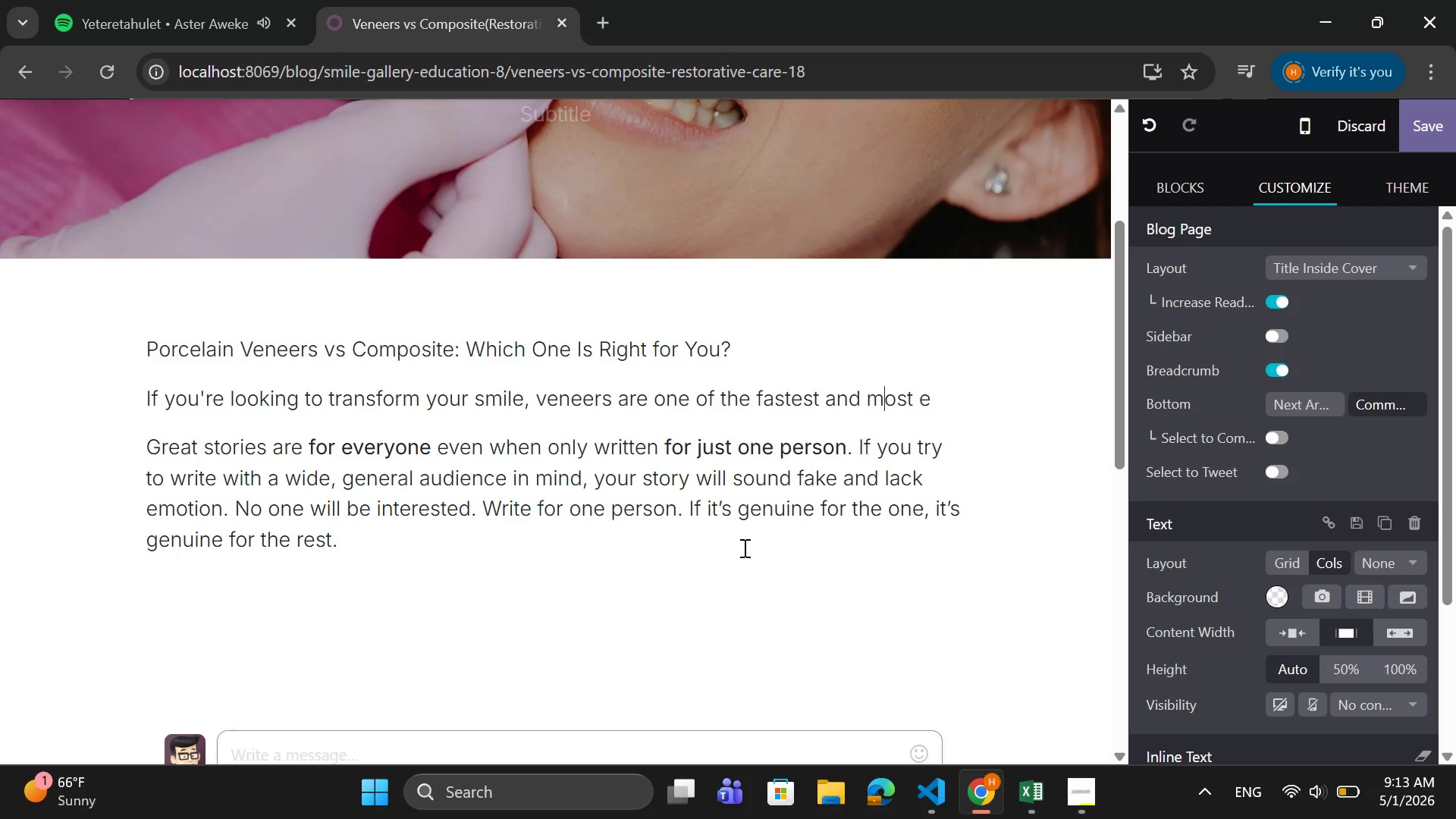 
key(ArrowRight)
 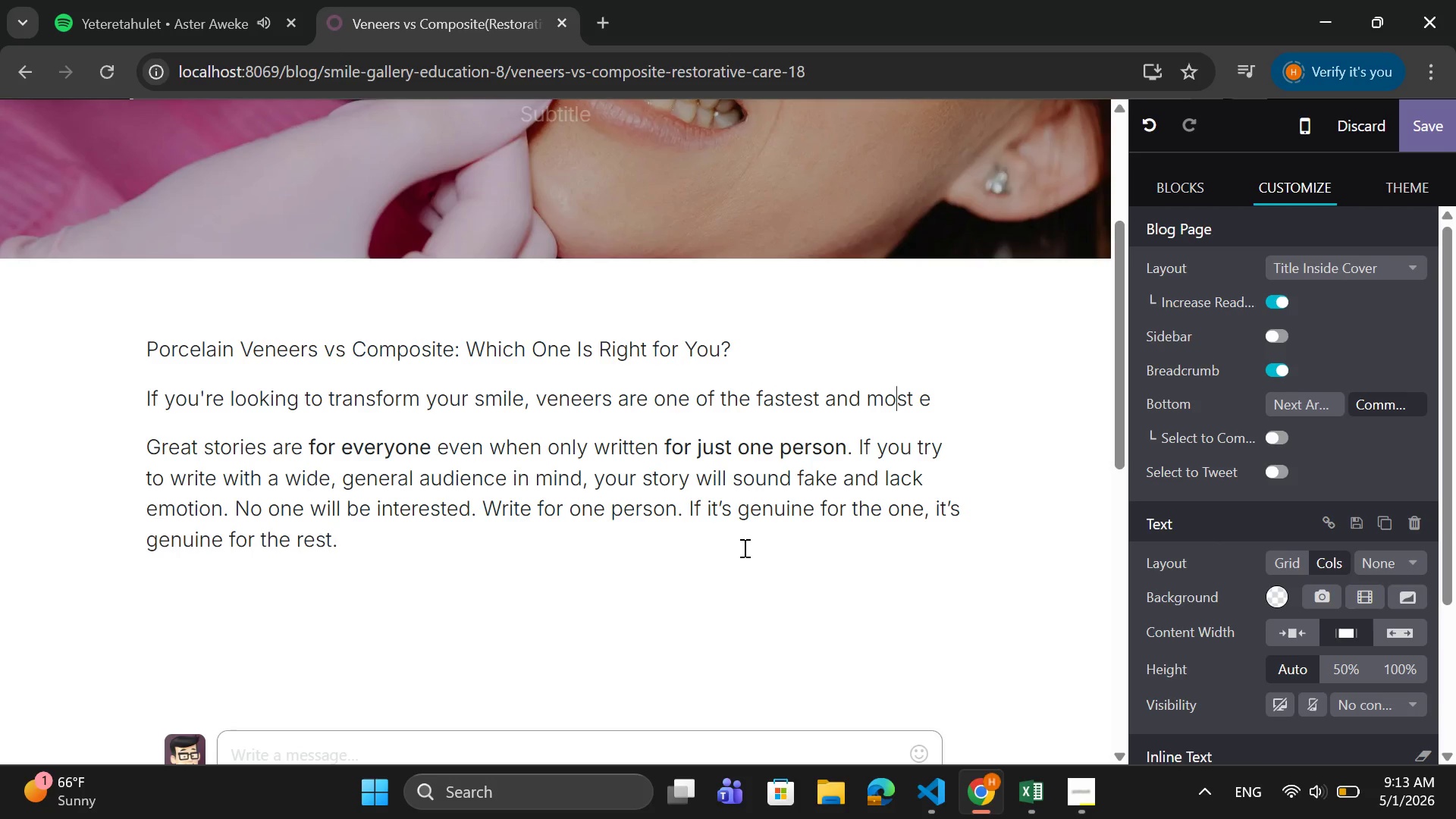 
key(ArrowRight)
 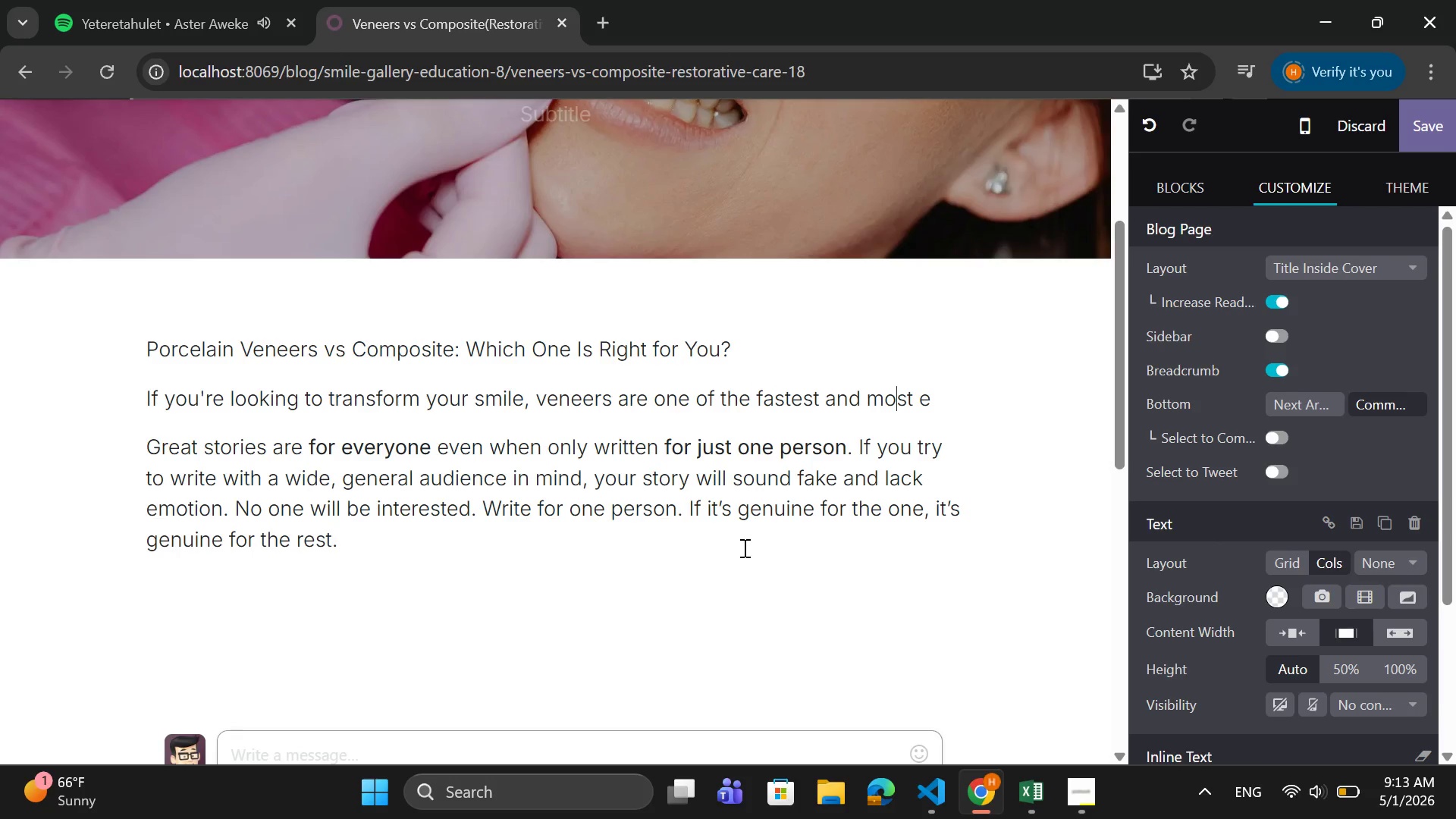 
key(ArrowRight)
 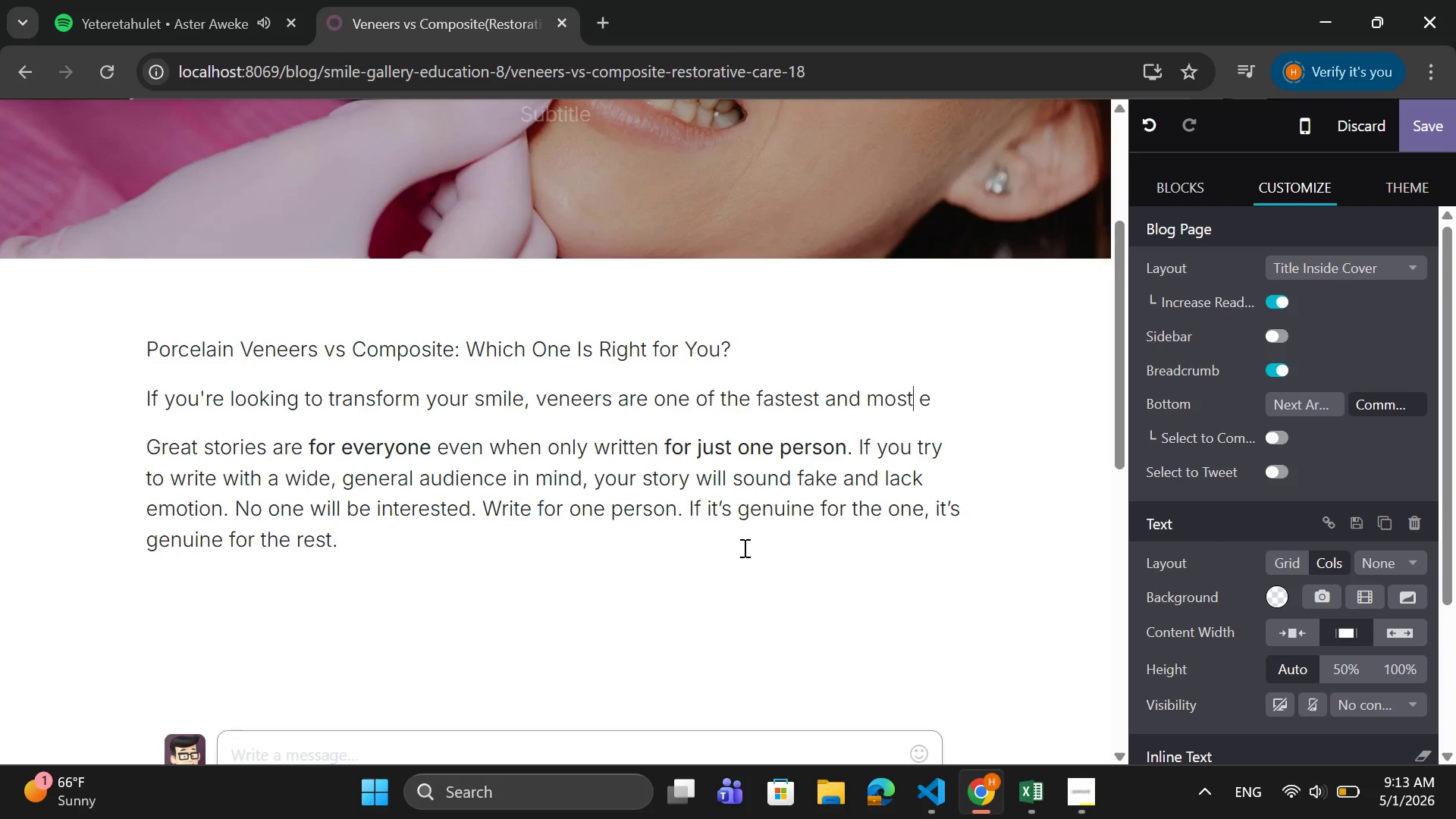 
key(ArrowRight)
 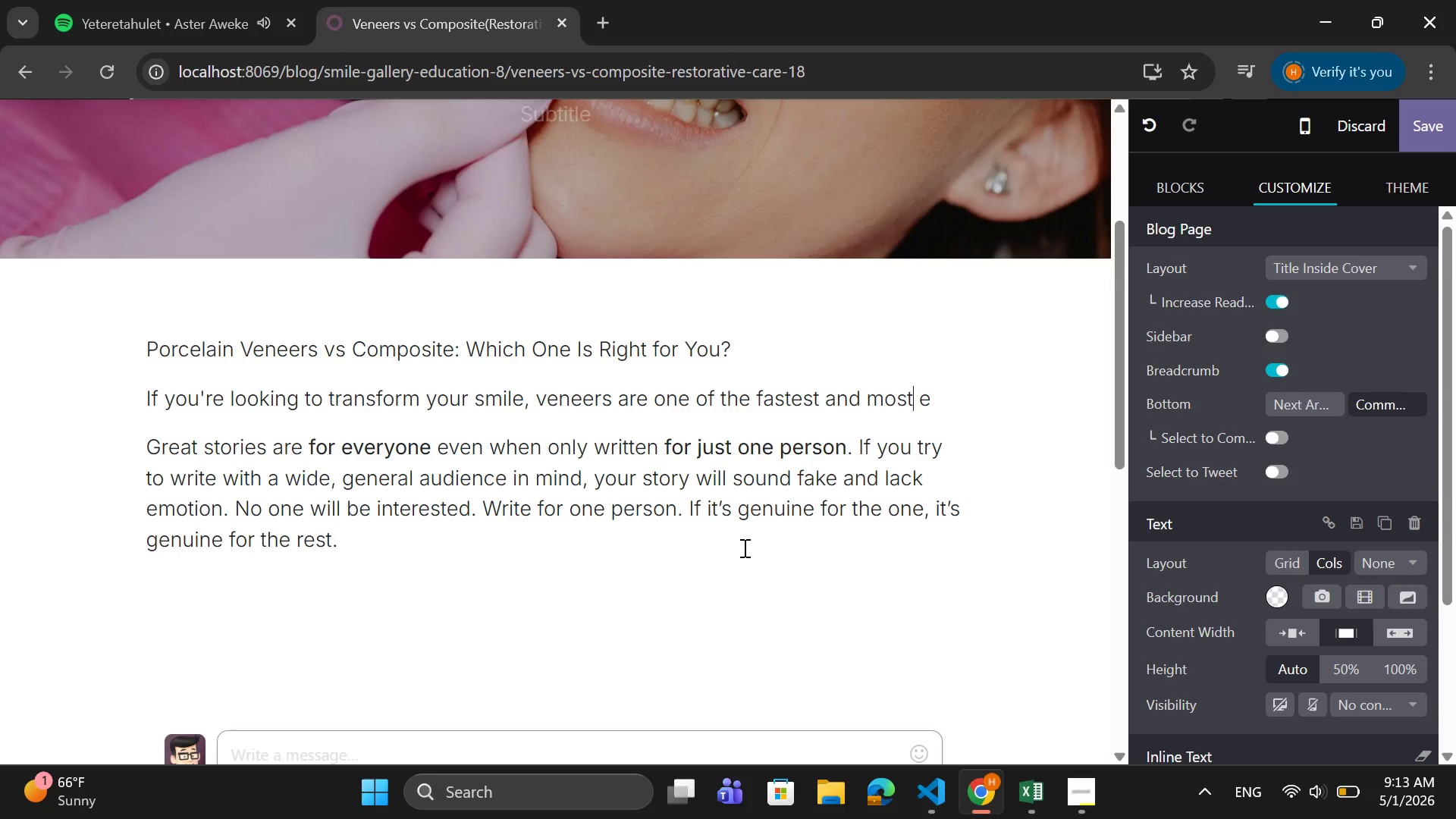 
key(ArrowRight)
 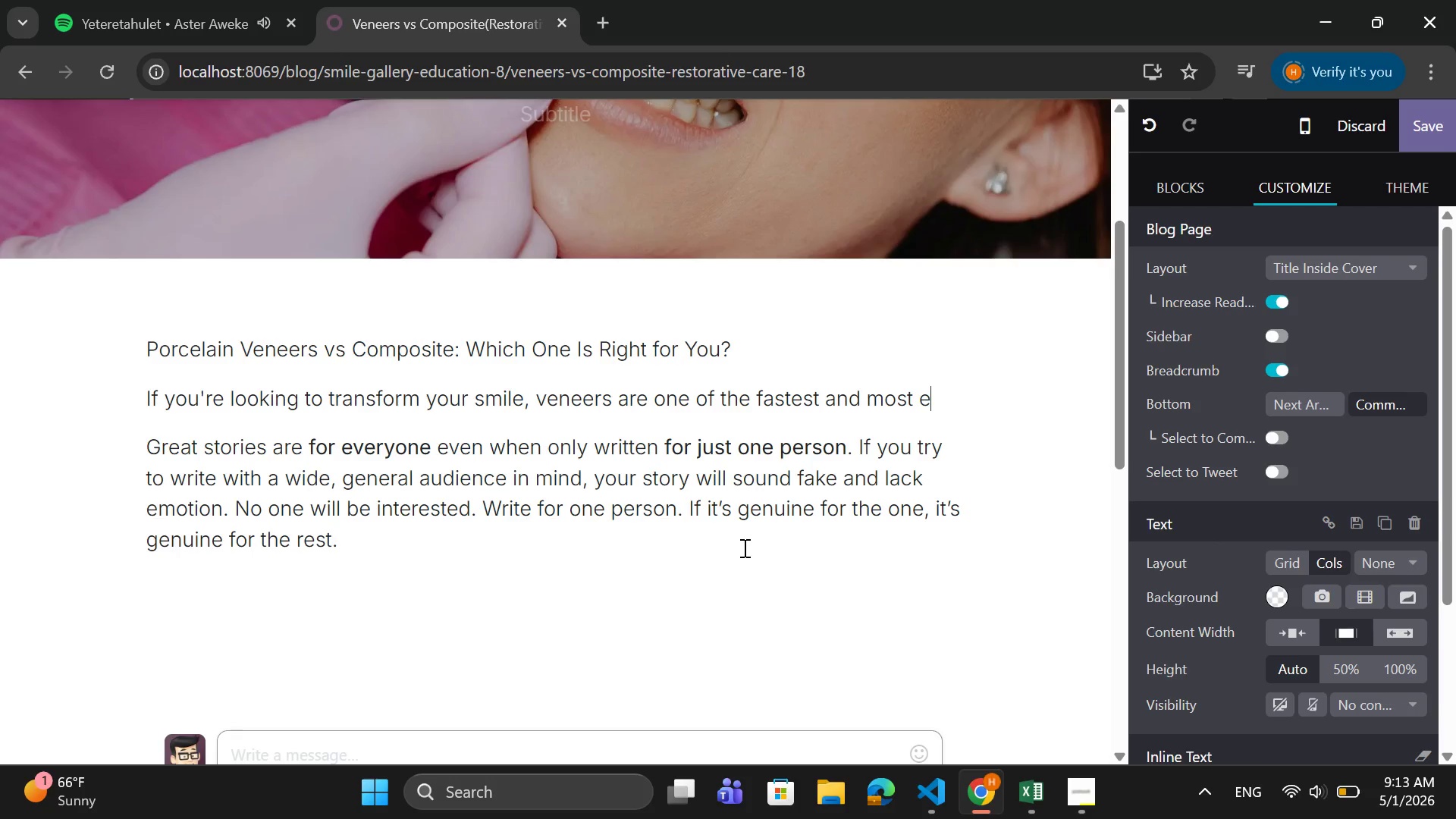 
key(ArrowRight)
 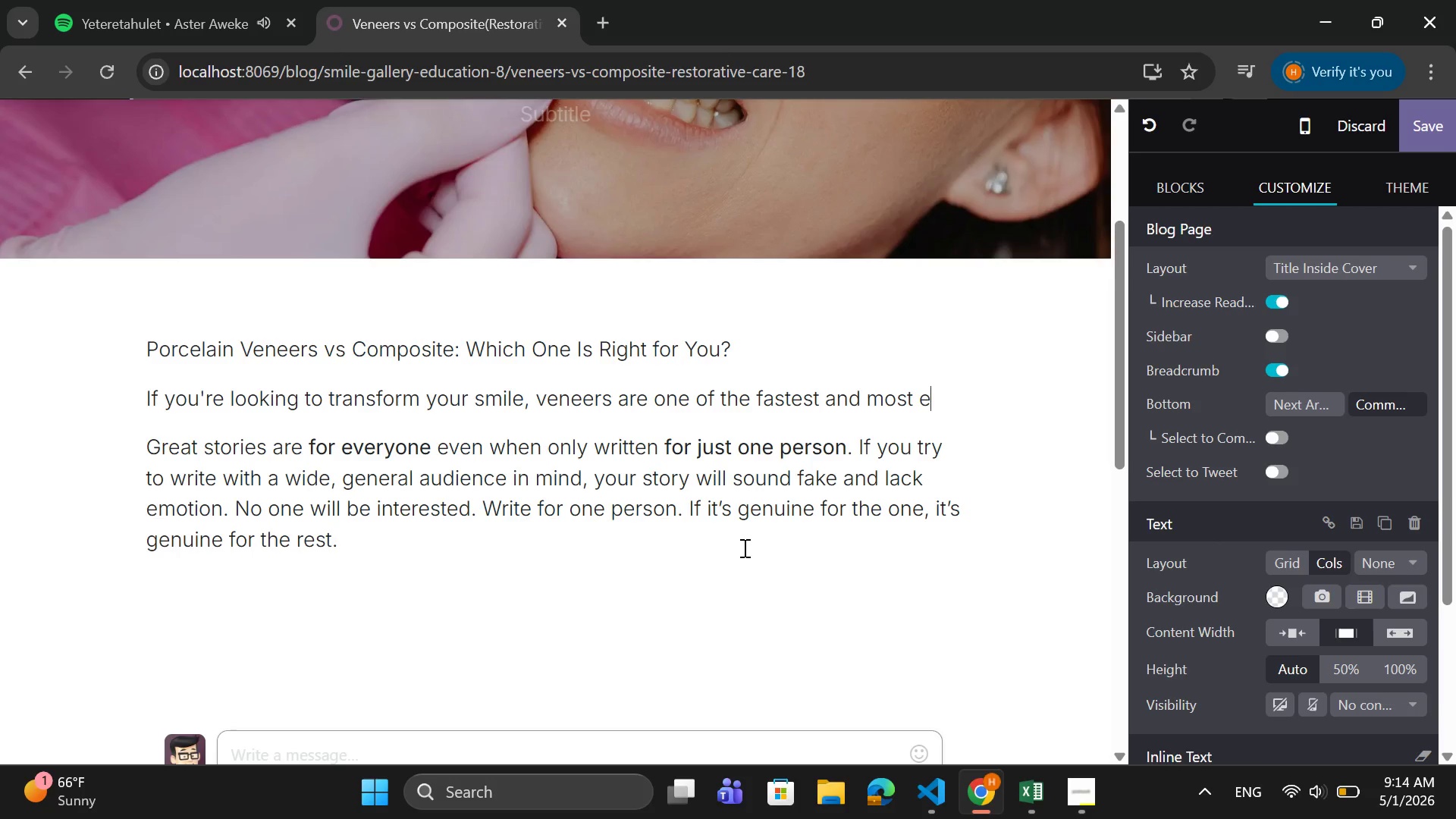 
type(ffective solutions. But many patients struggle to choose between porcelain veneers and composite veneers.)
 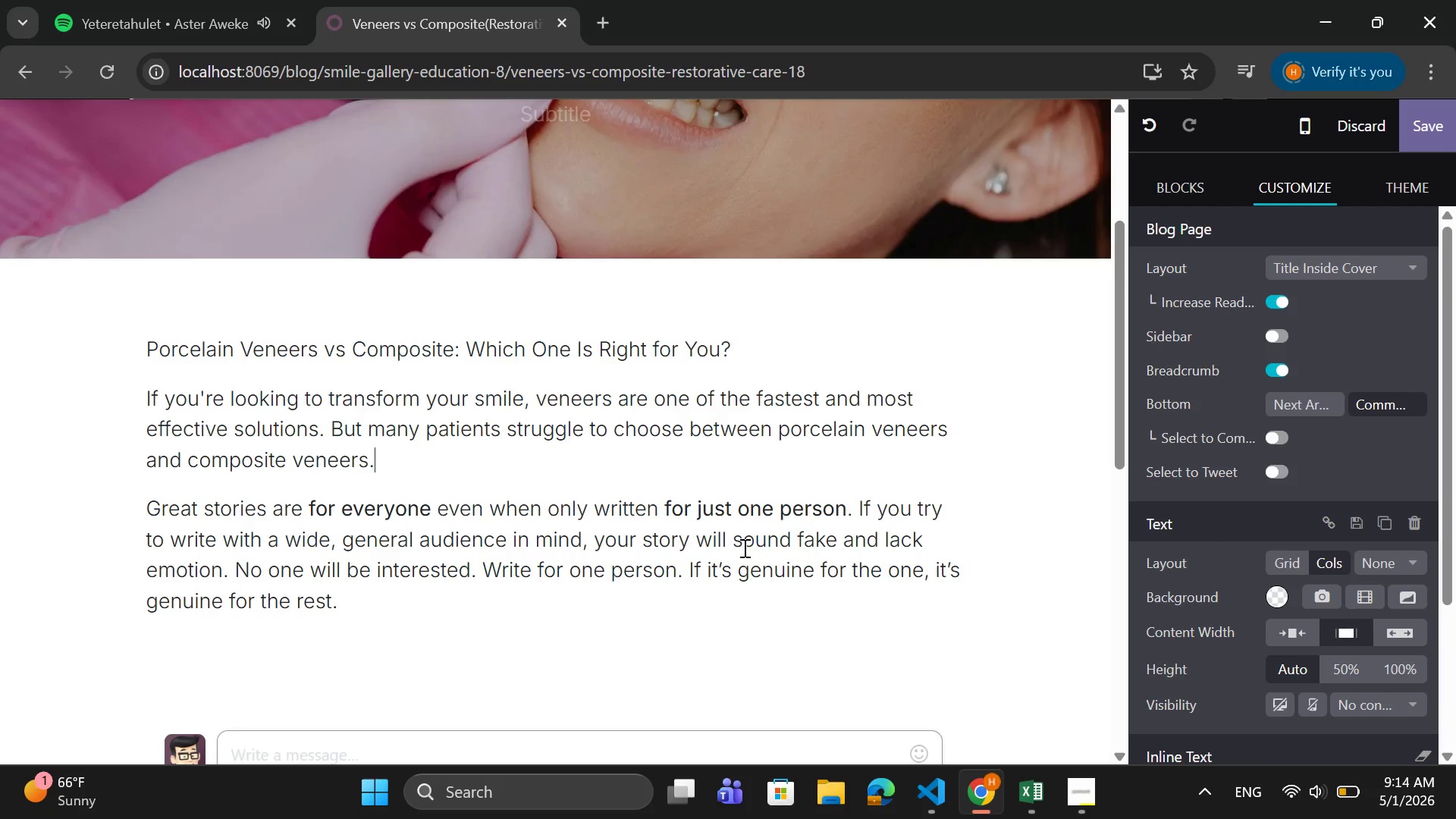 
key(Enter)
 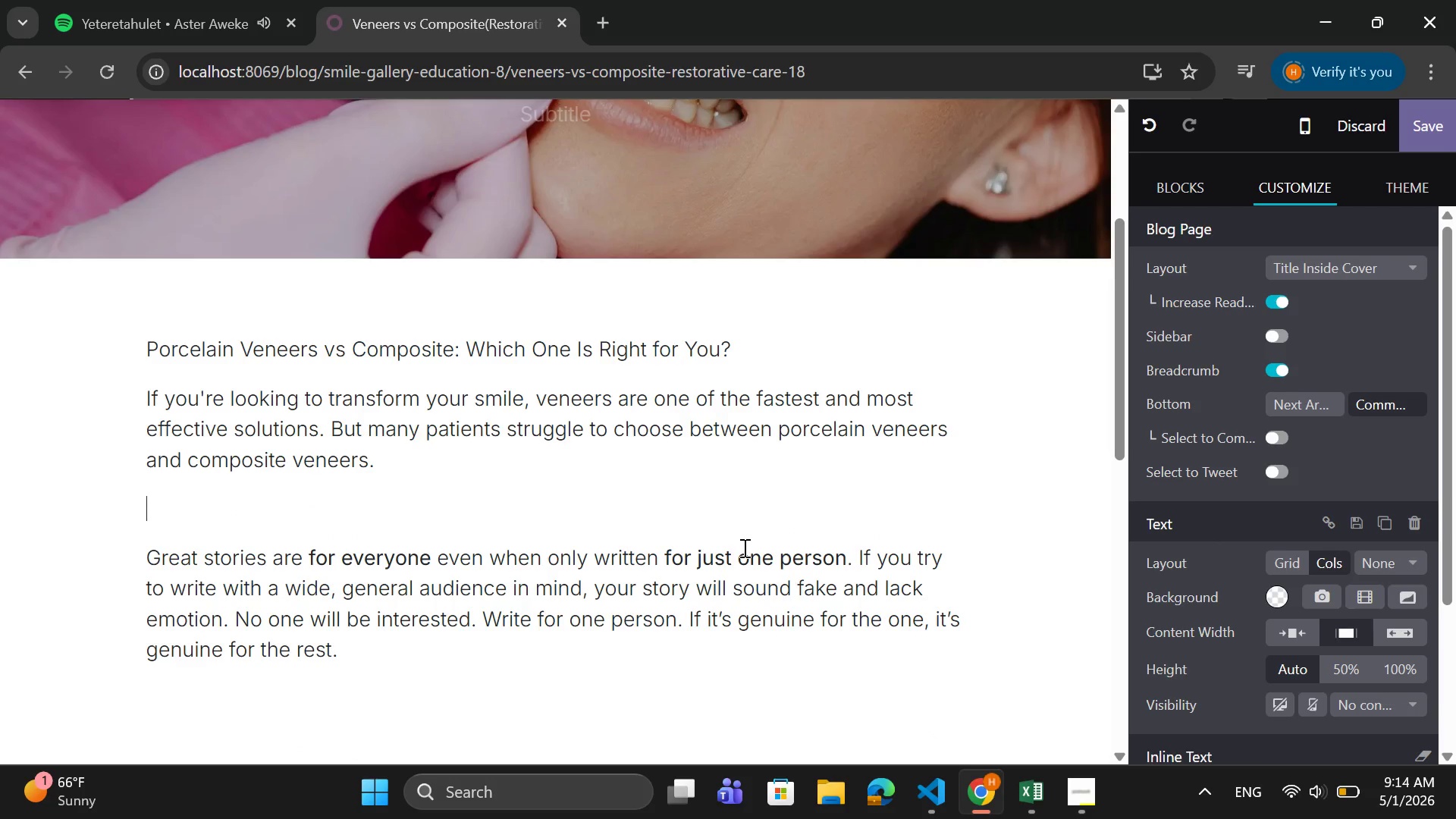 
type(What a)
key(Backspace)
type(Are po)
key(Backspace)
key(Backspace)
type(Porcelain Veneers?)
 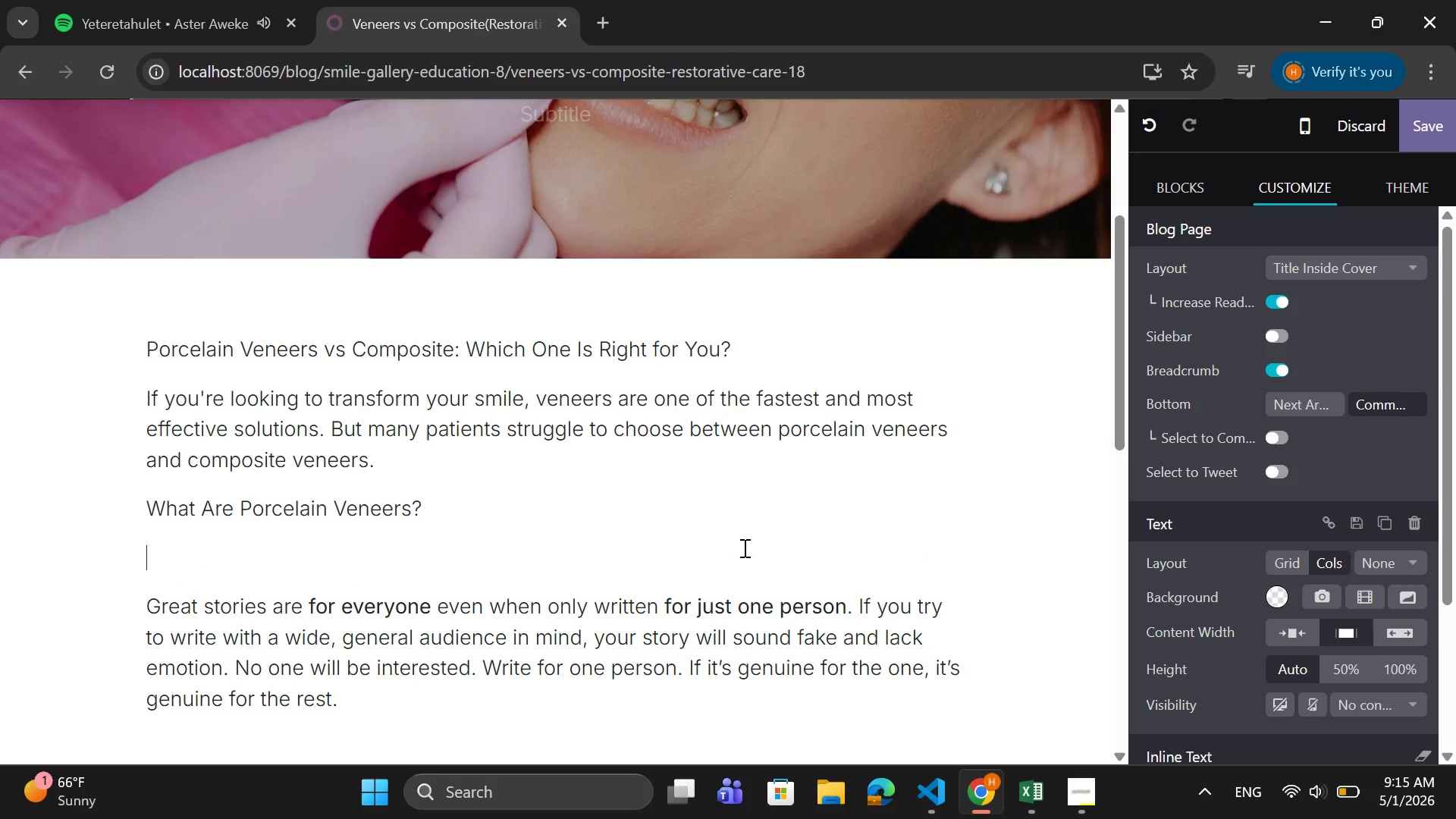 
 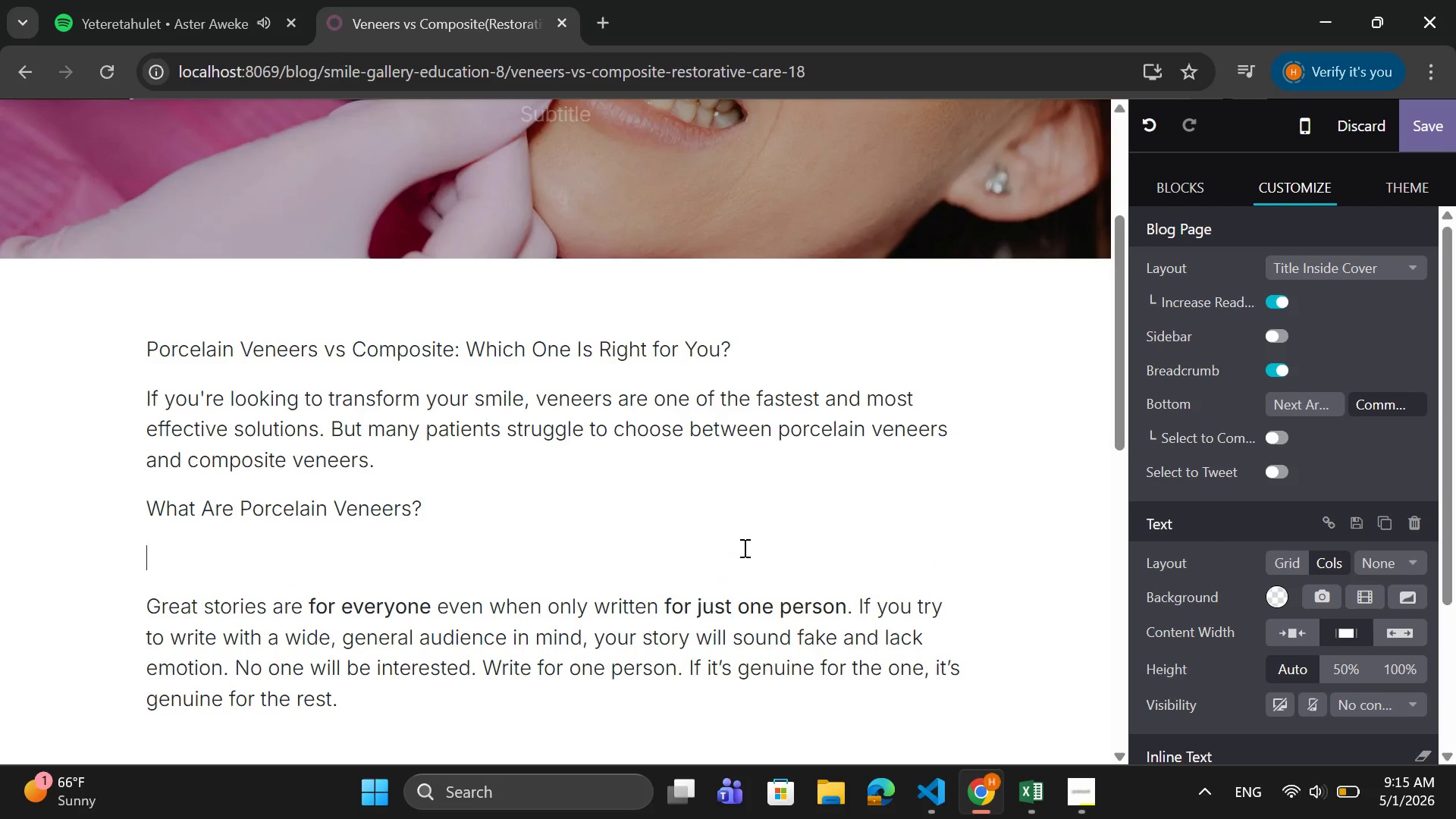 
key(Enter)
 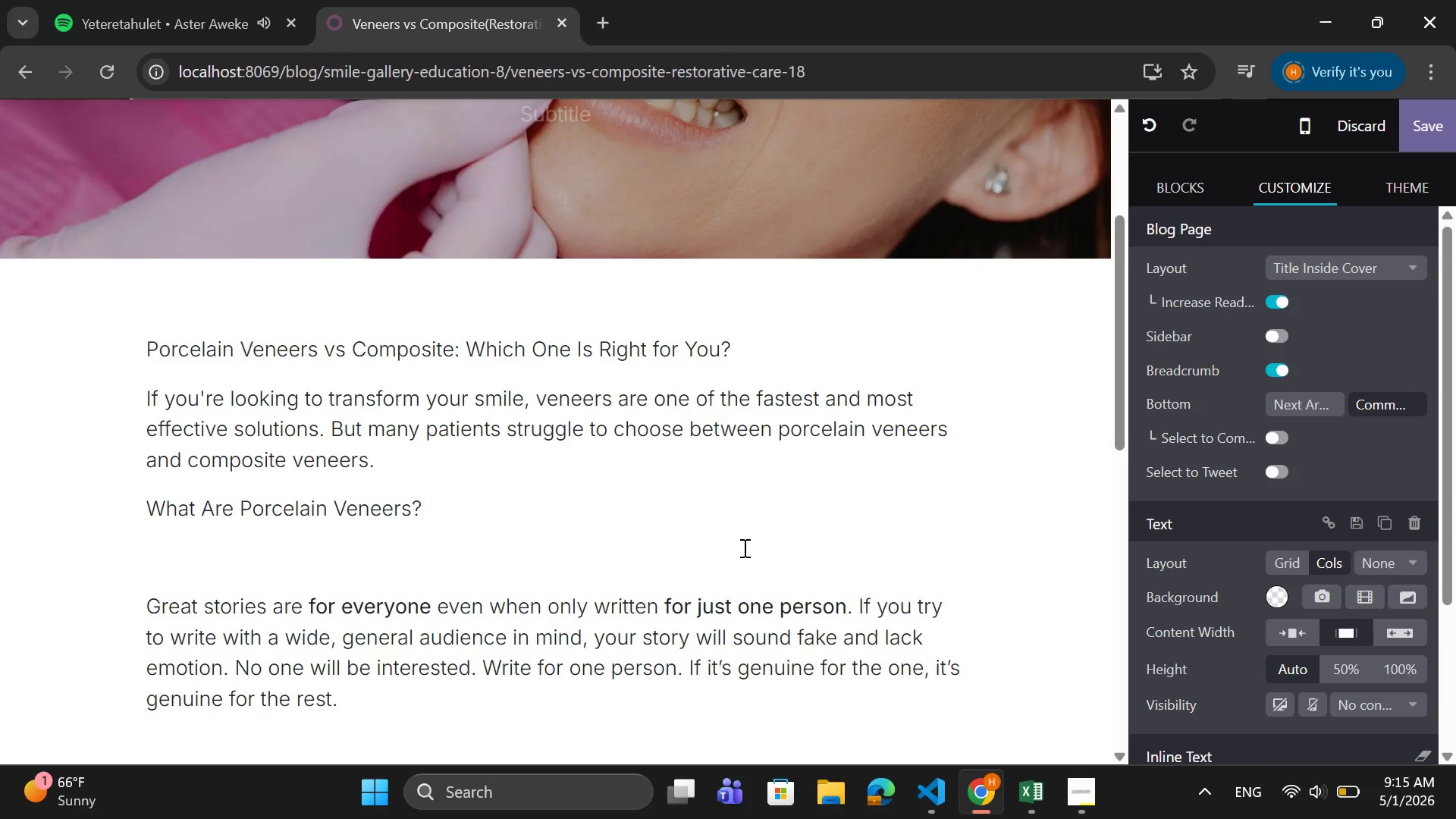 
key(CapsLock)
 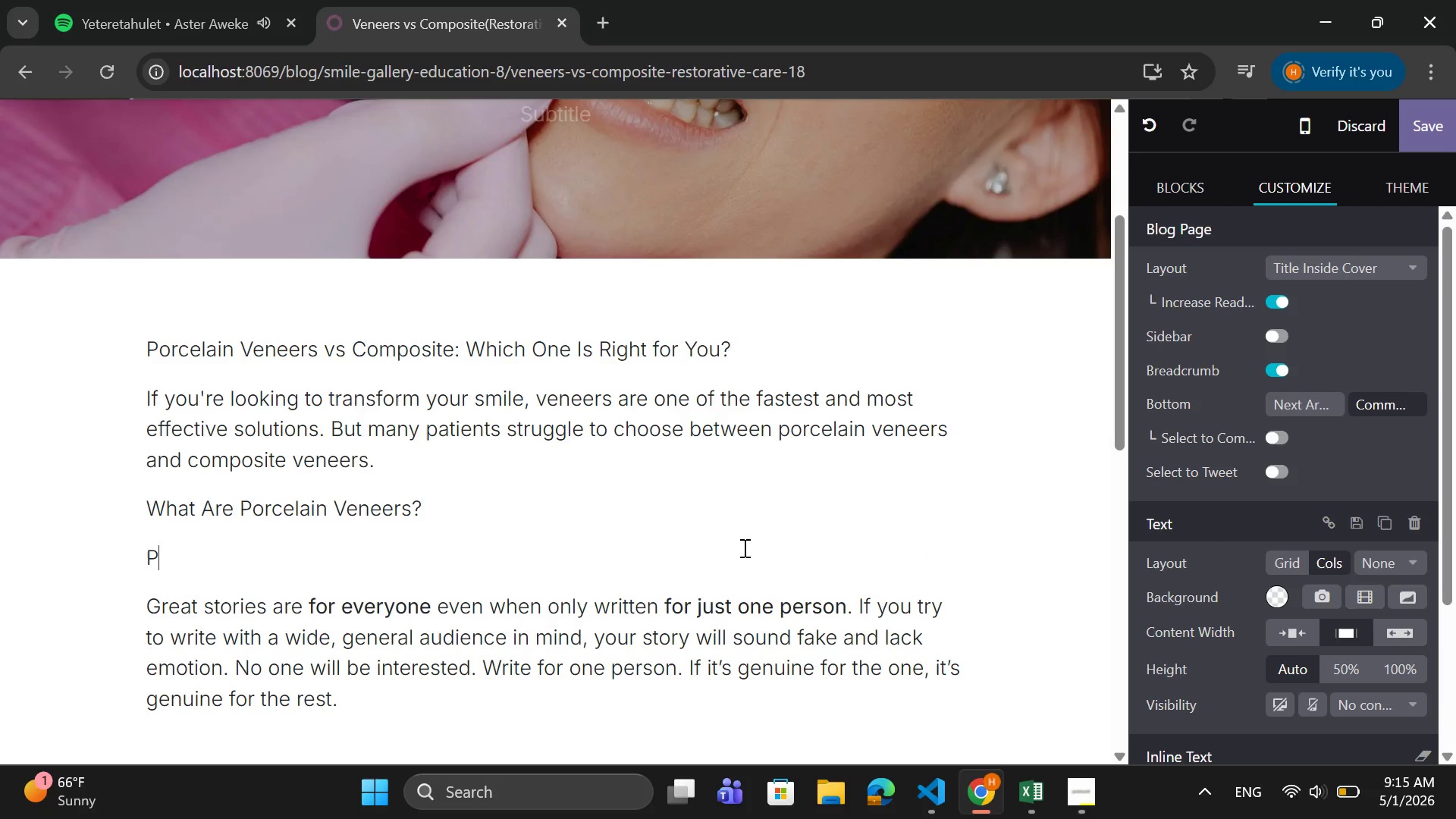 
key(P)
 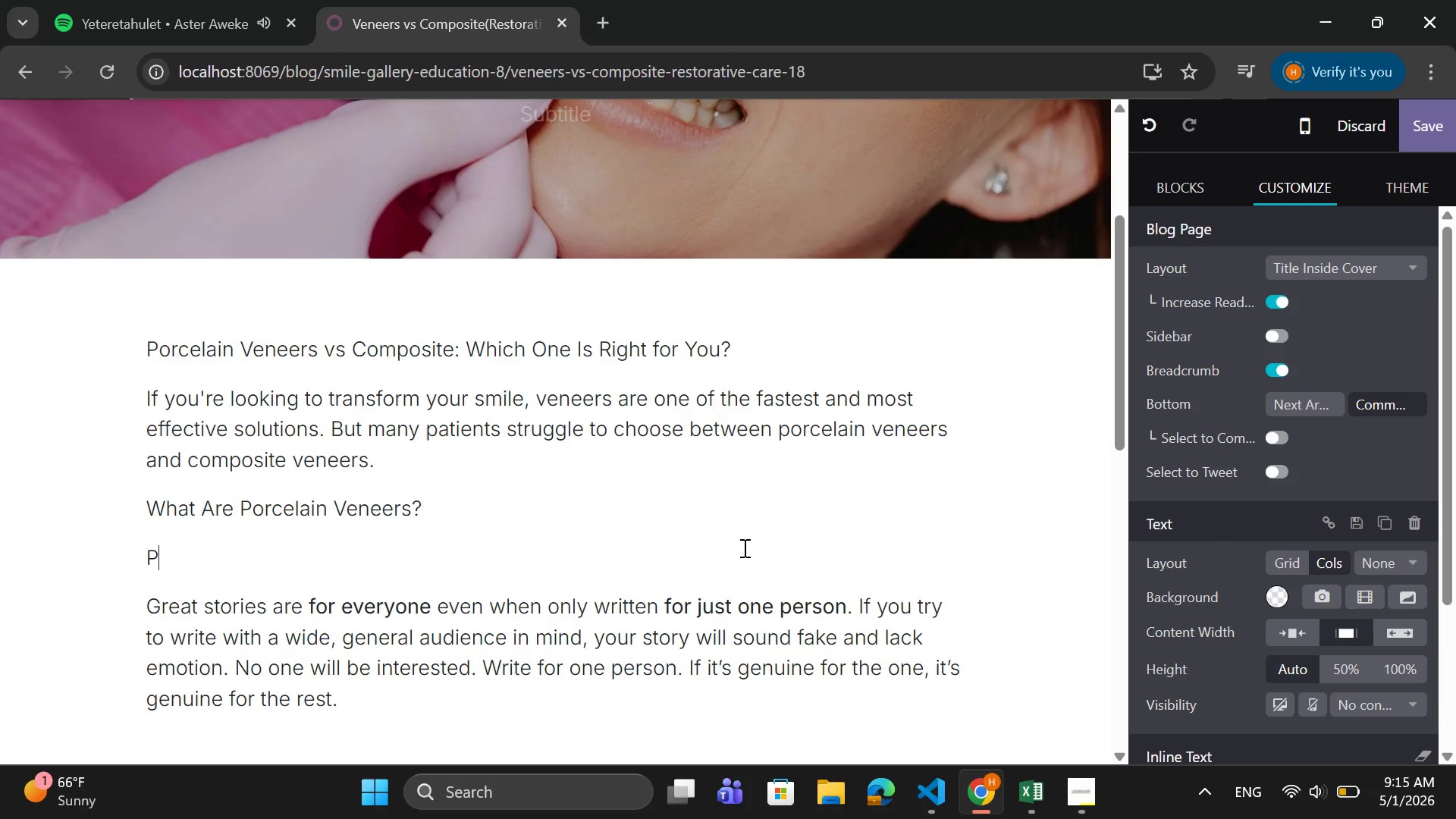 
key(CapsLock)
 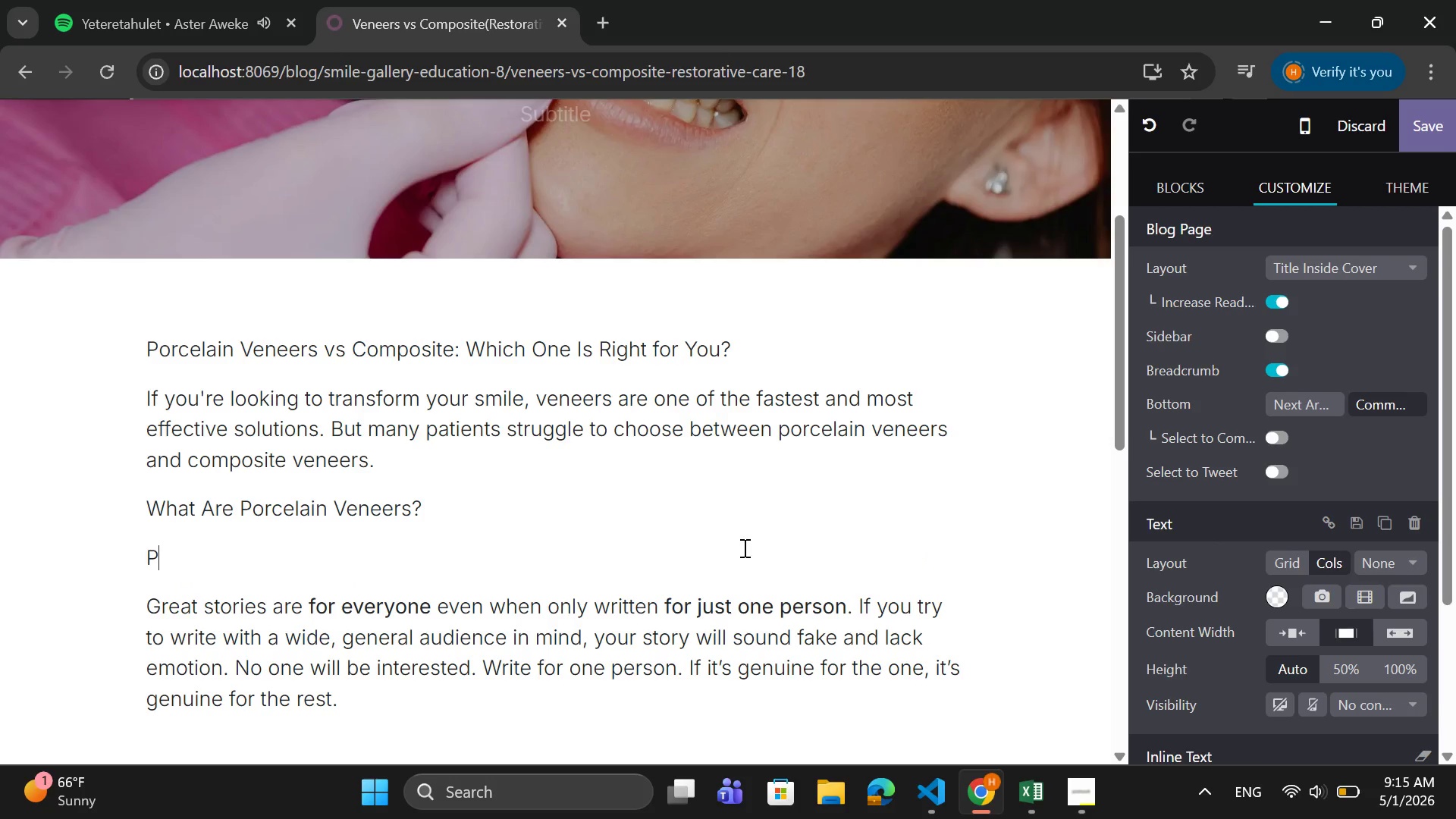 
scroll: coordinate [737, 525], scroll_direction: down, amount: 2.0
 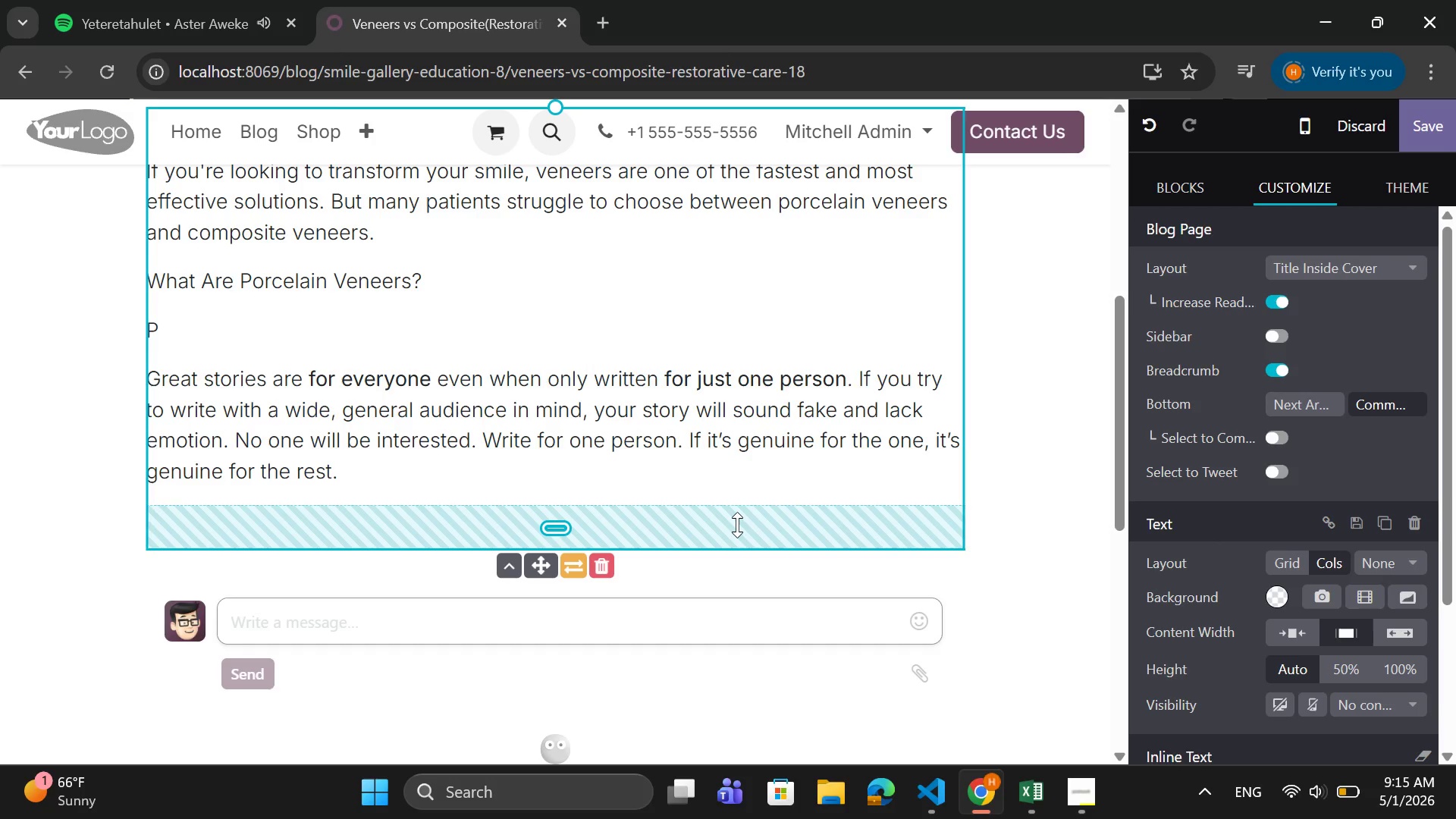 
type(orcelain veneers are thin ceramic shells bonded to the front of the teeht)
key(Backspace)
key(Backspace)
type(th)
 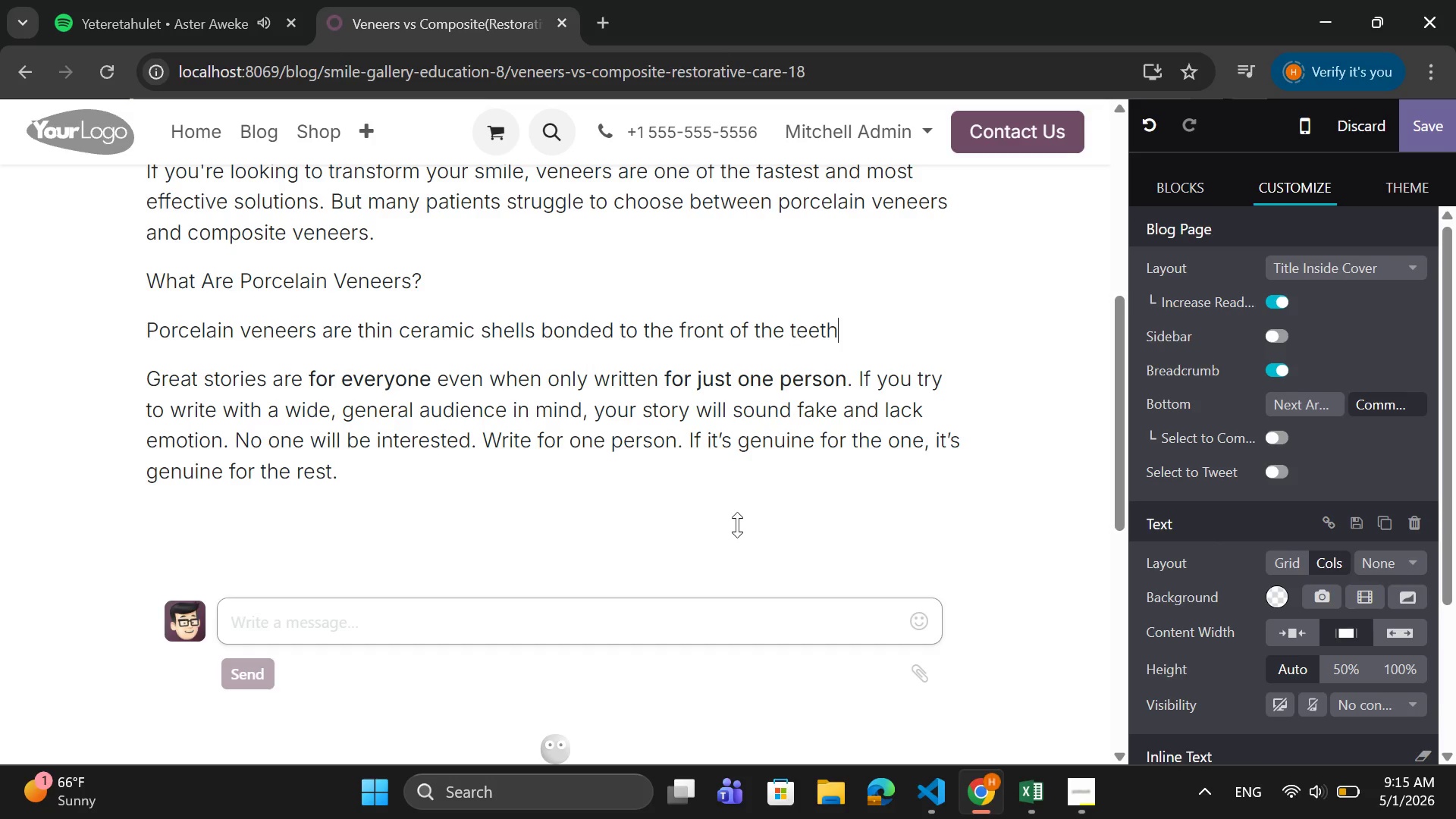 
key(Enter)
 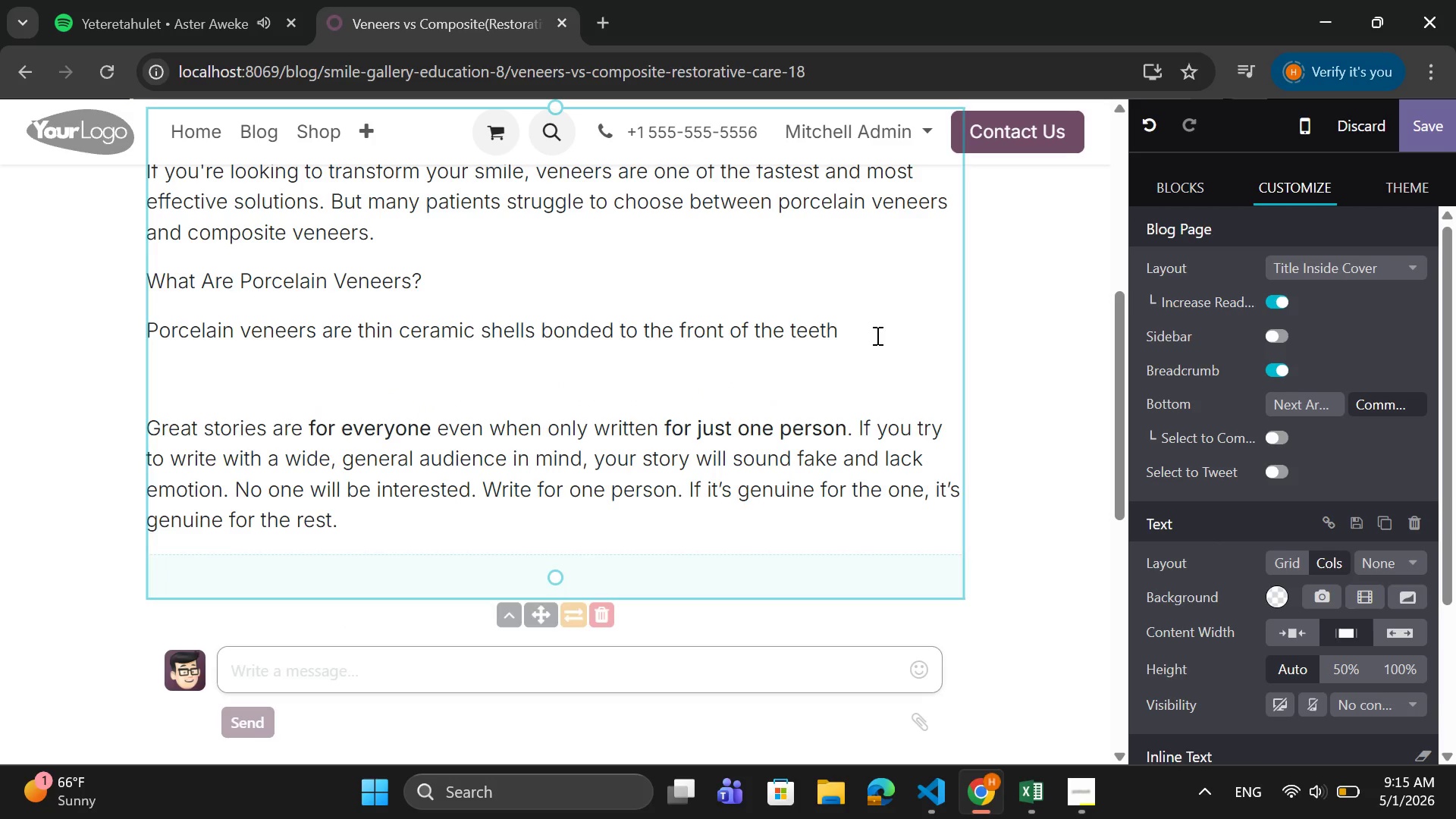 
left_click([839, 328])
 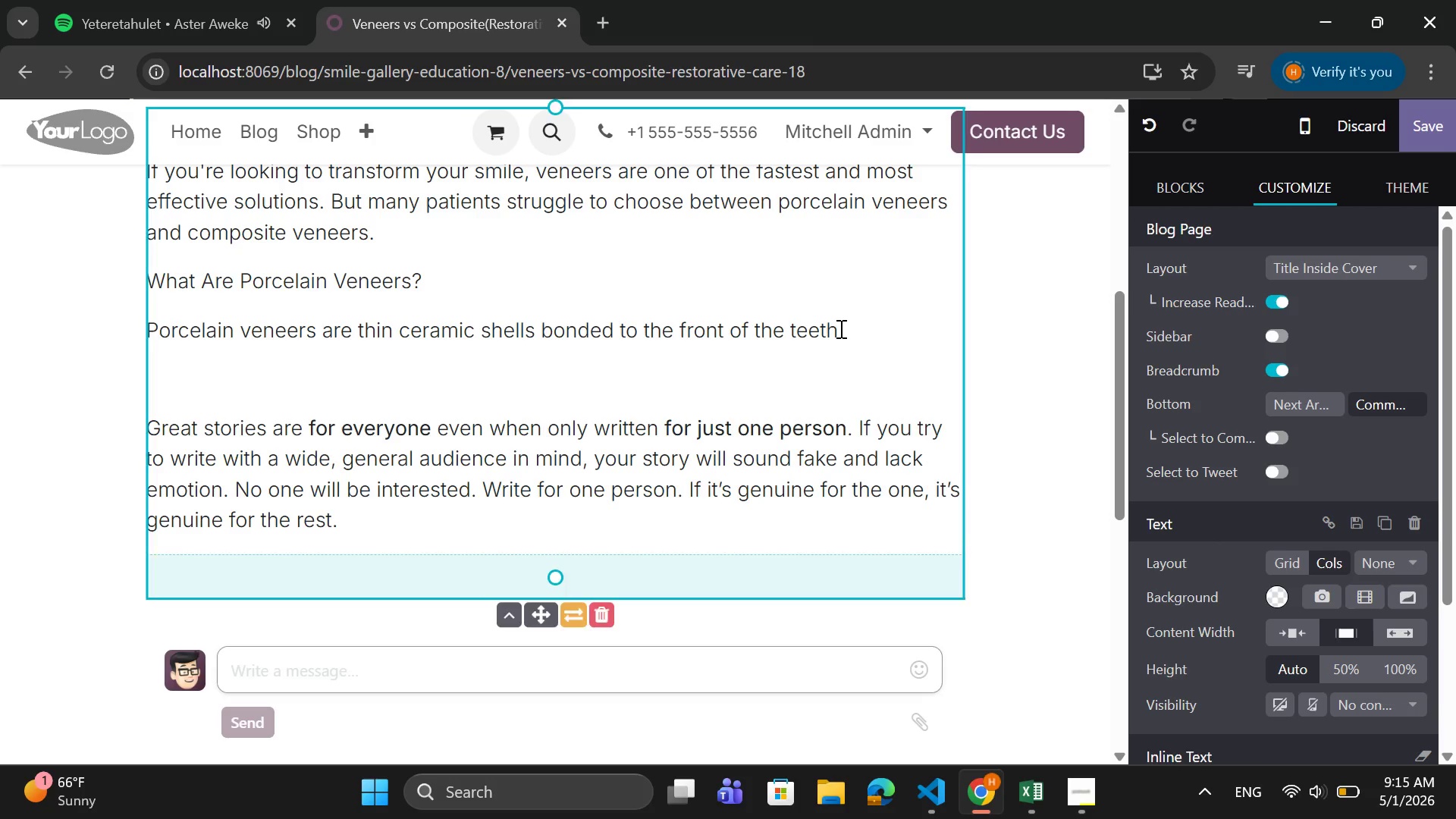 
key(Period)
 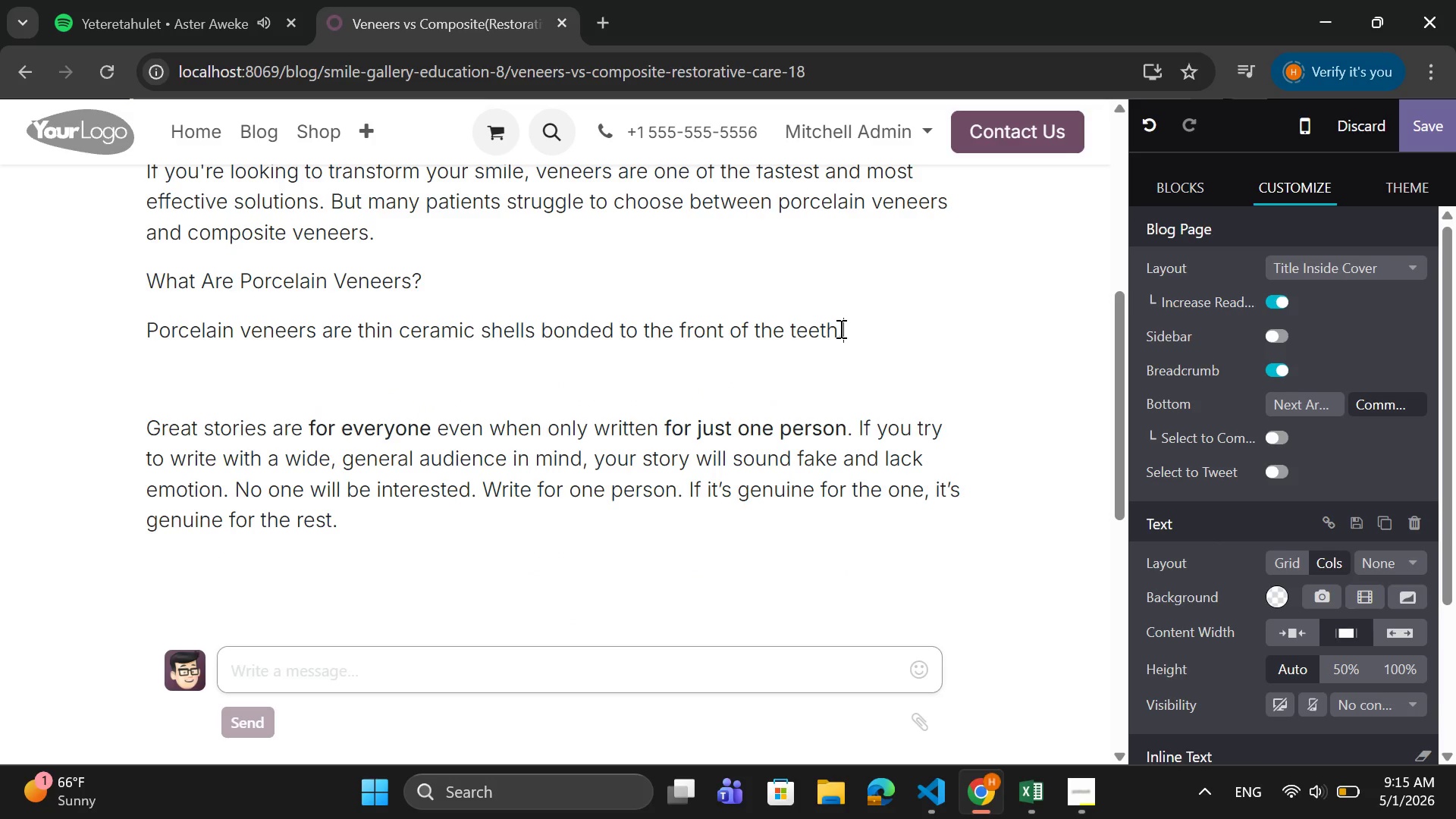 
key(Enter)
 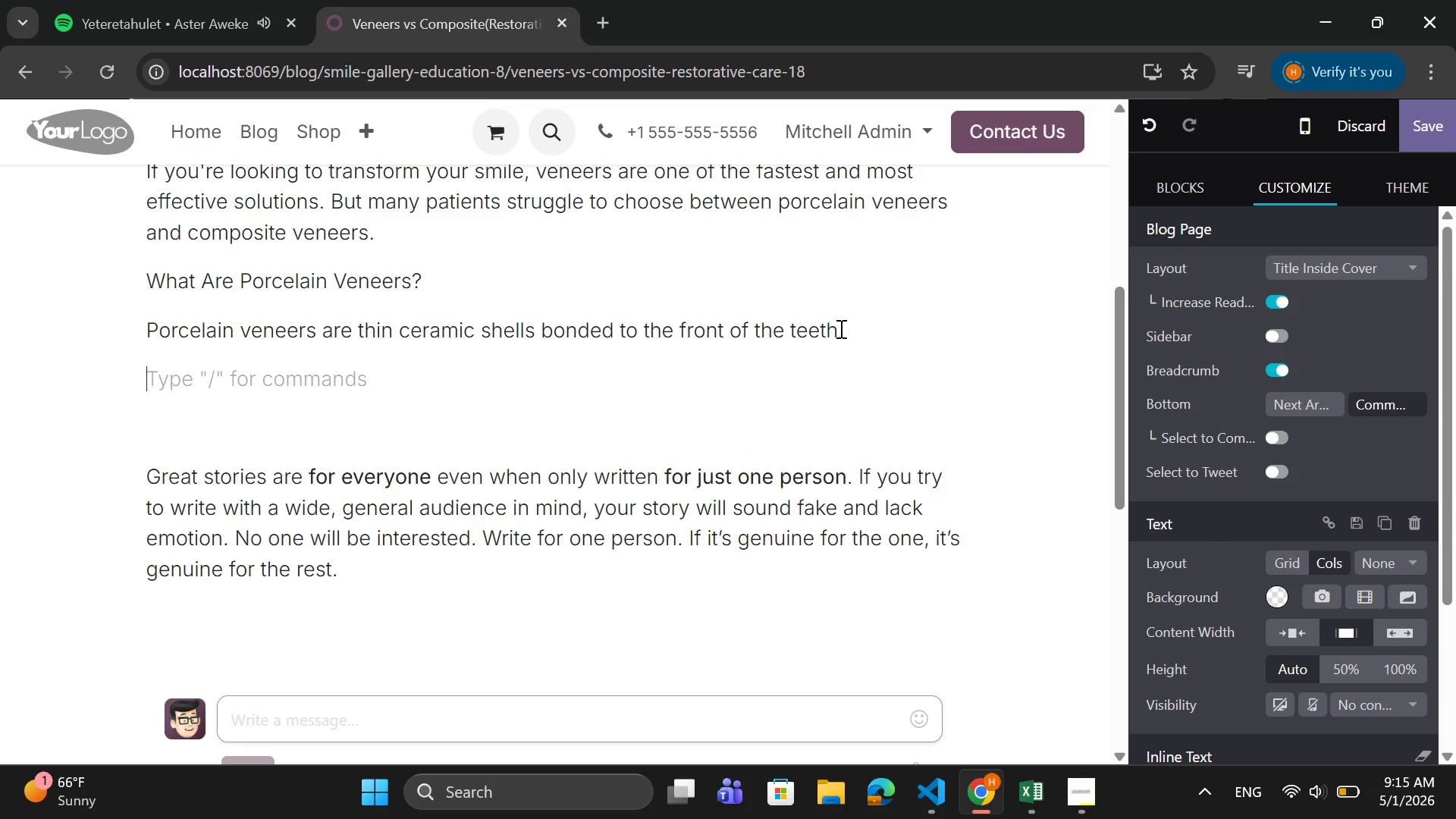 
type(They are:)
 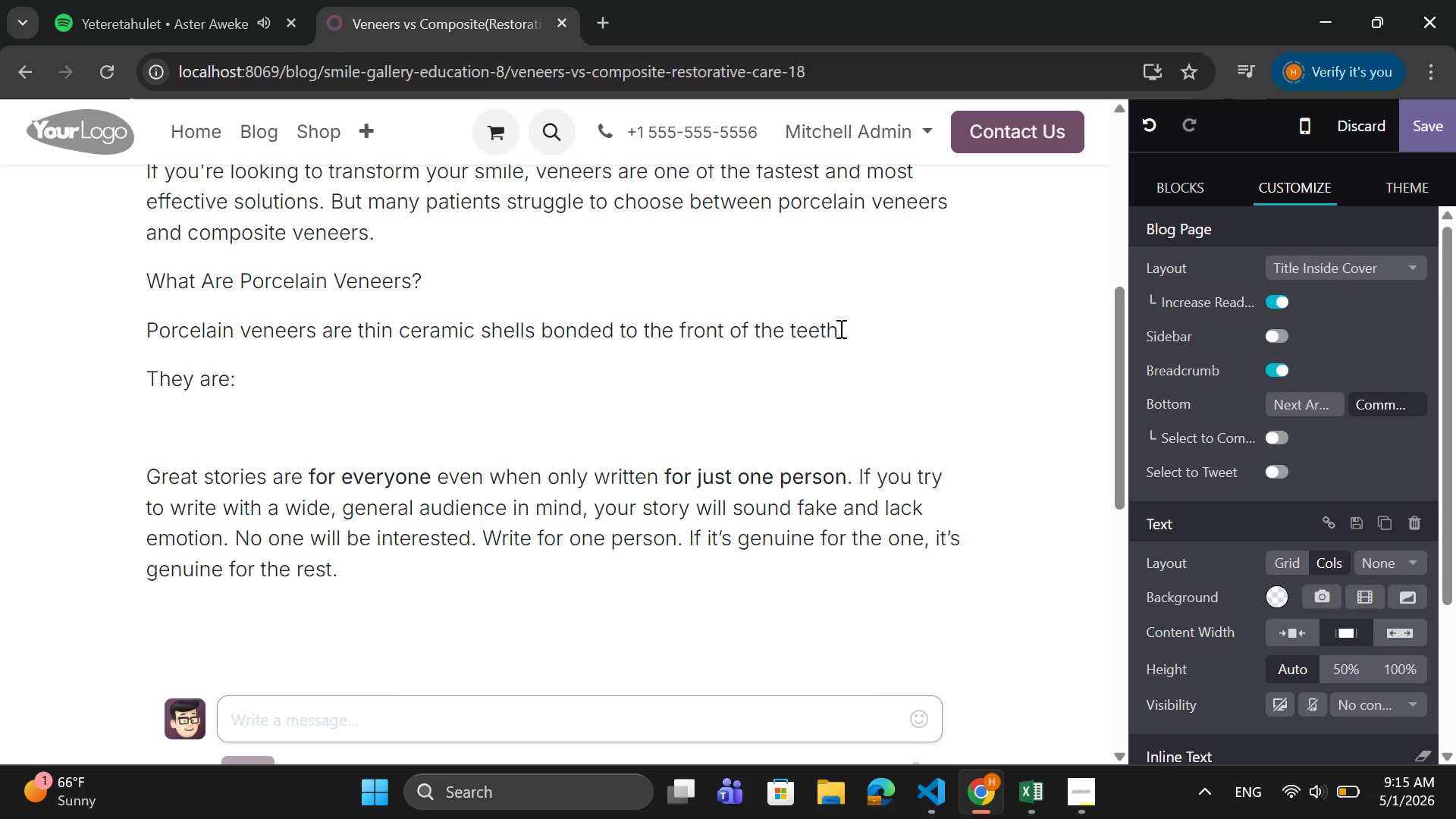 
key(Enter)
 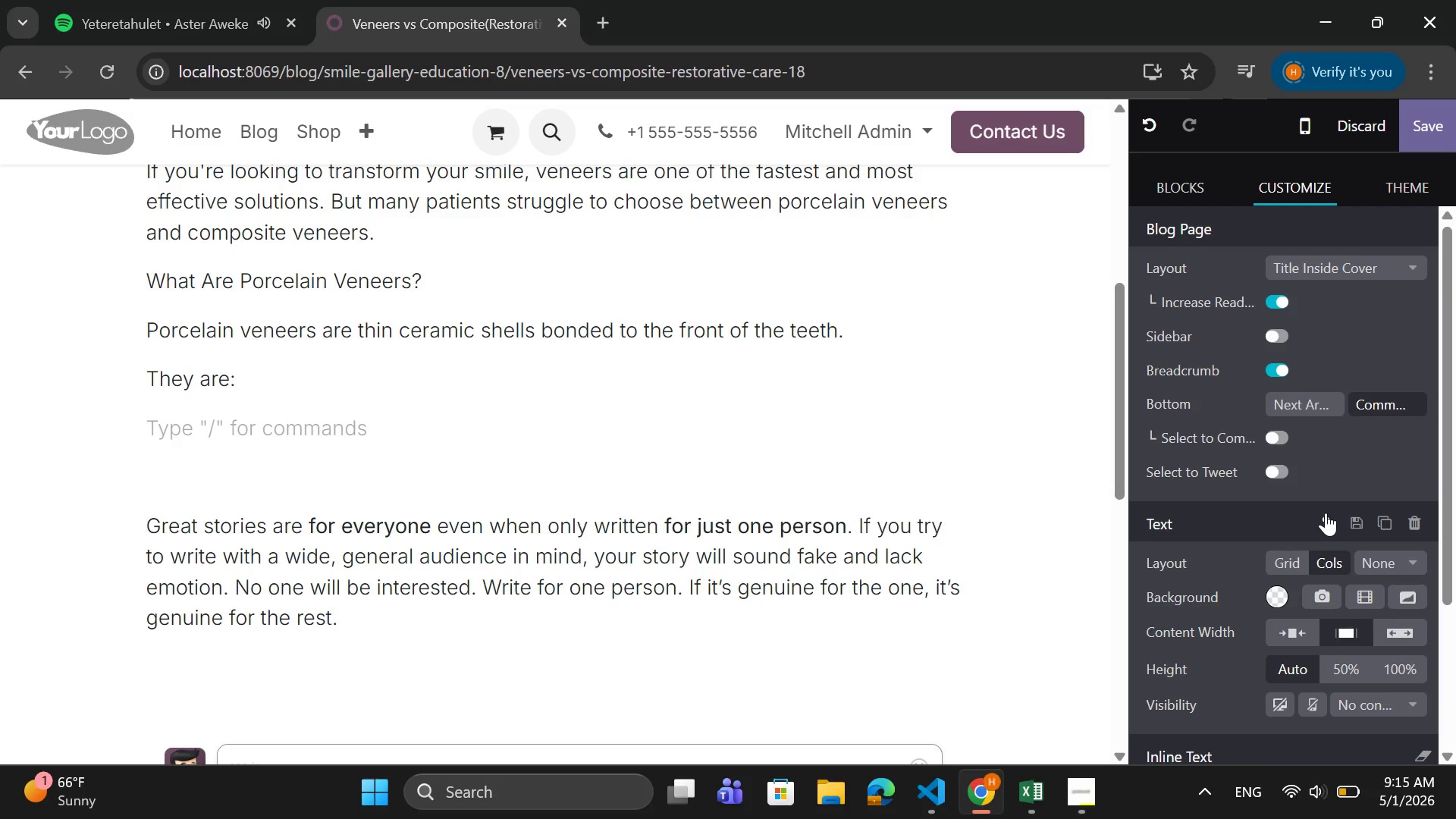 
scroll: coordinate [1326, 513], scroll_direction: down, amount: 5.0
 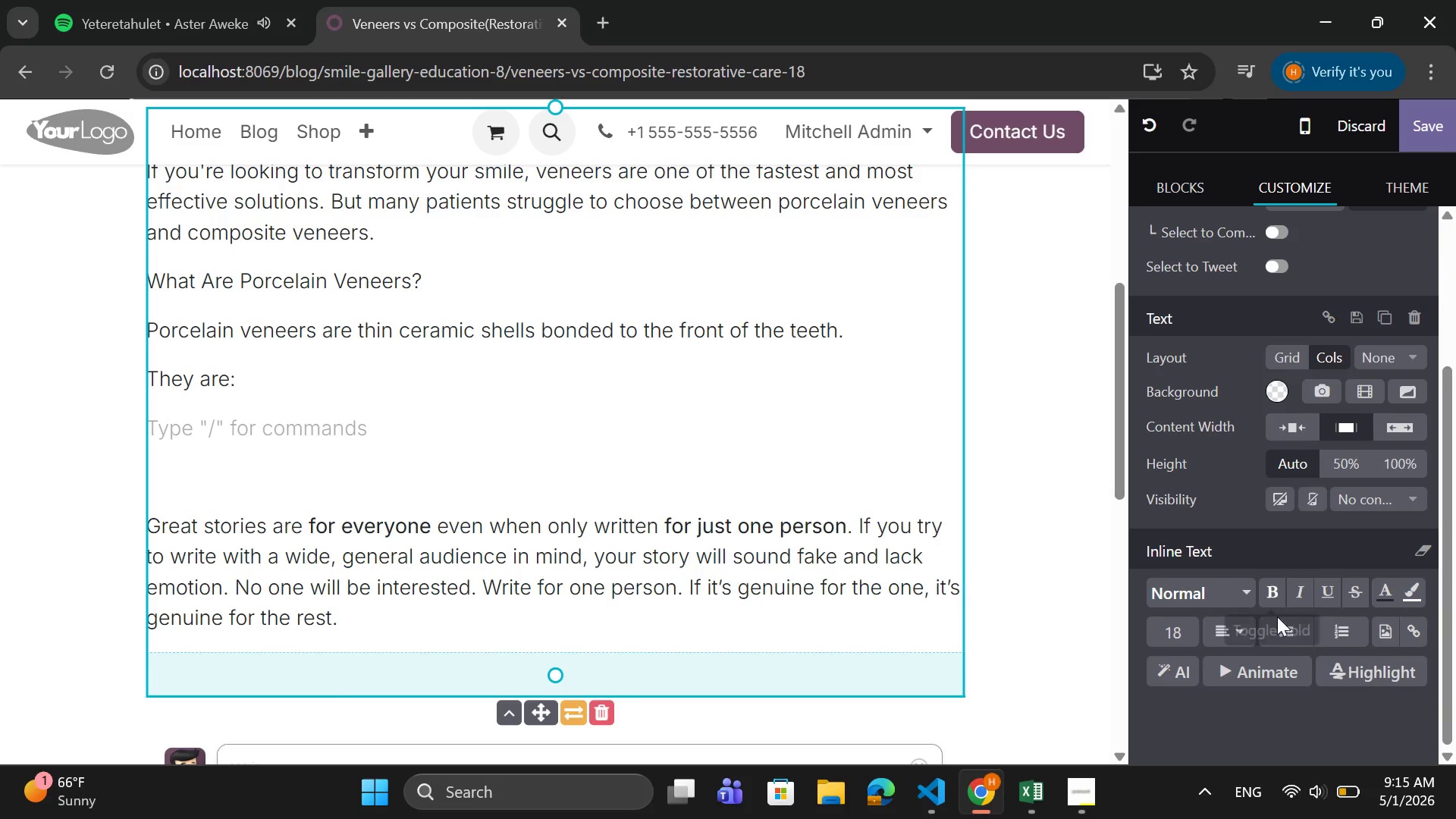 
left_click([1280, 627])
 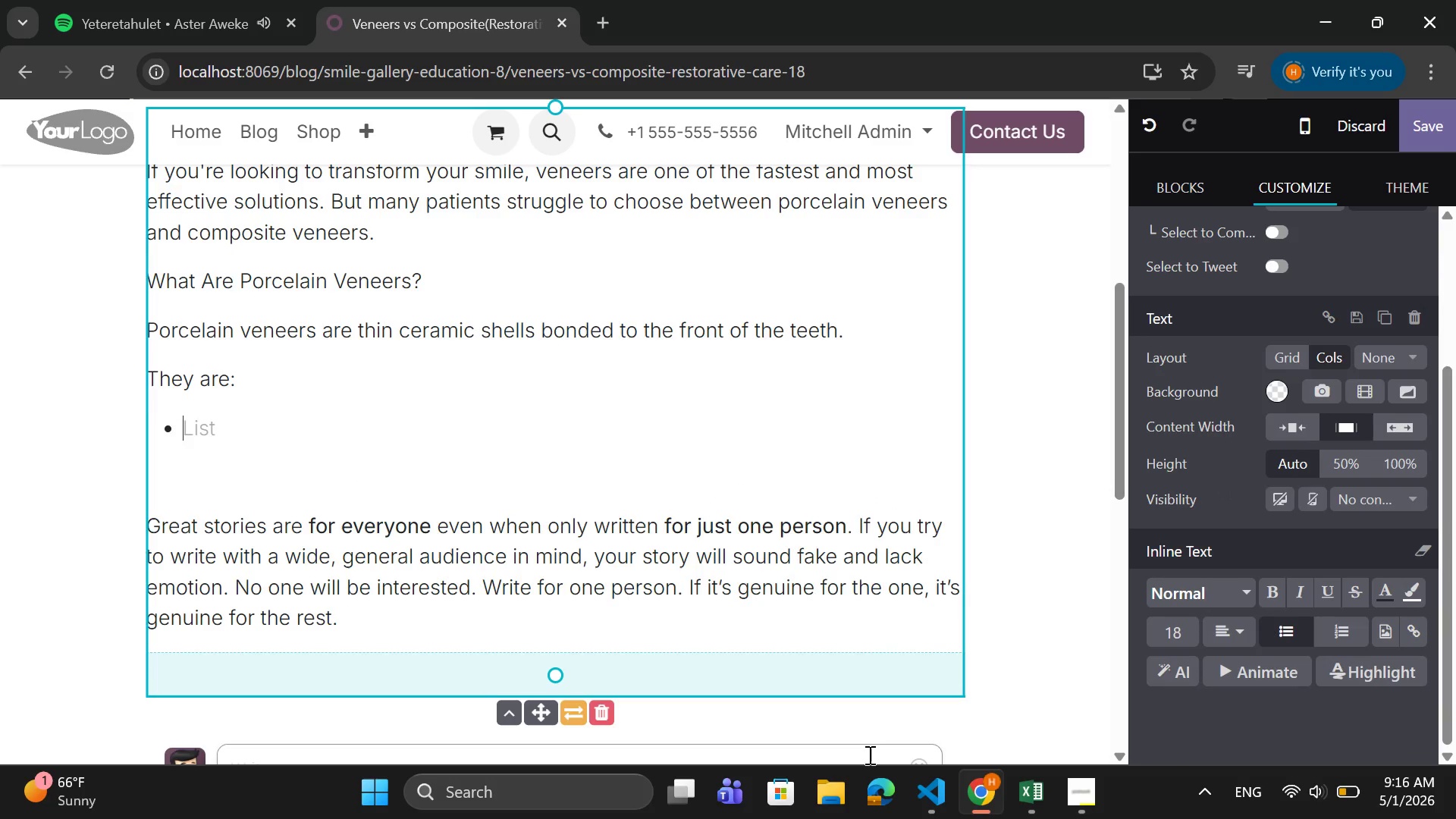 
type(Highly durable)
 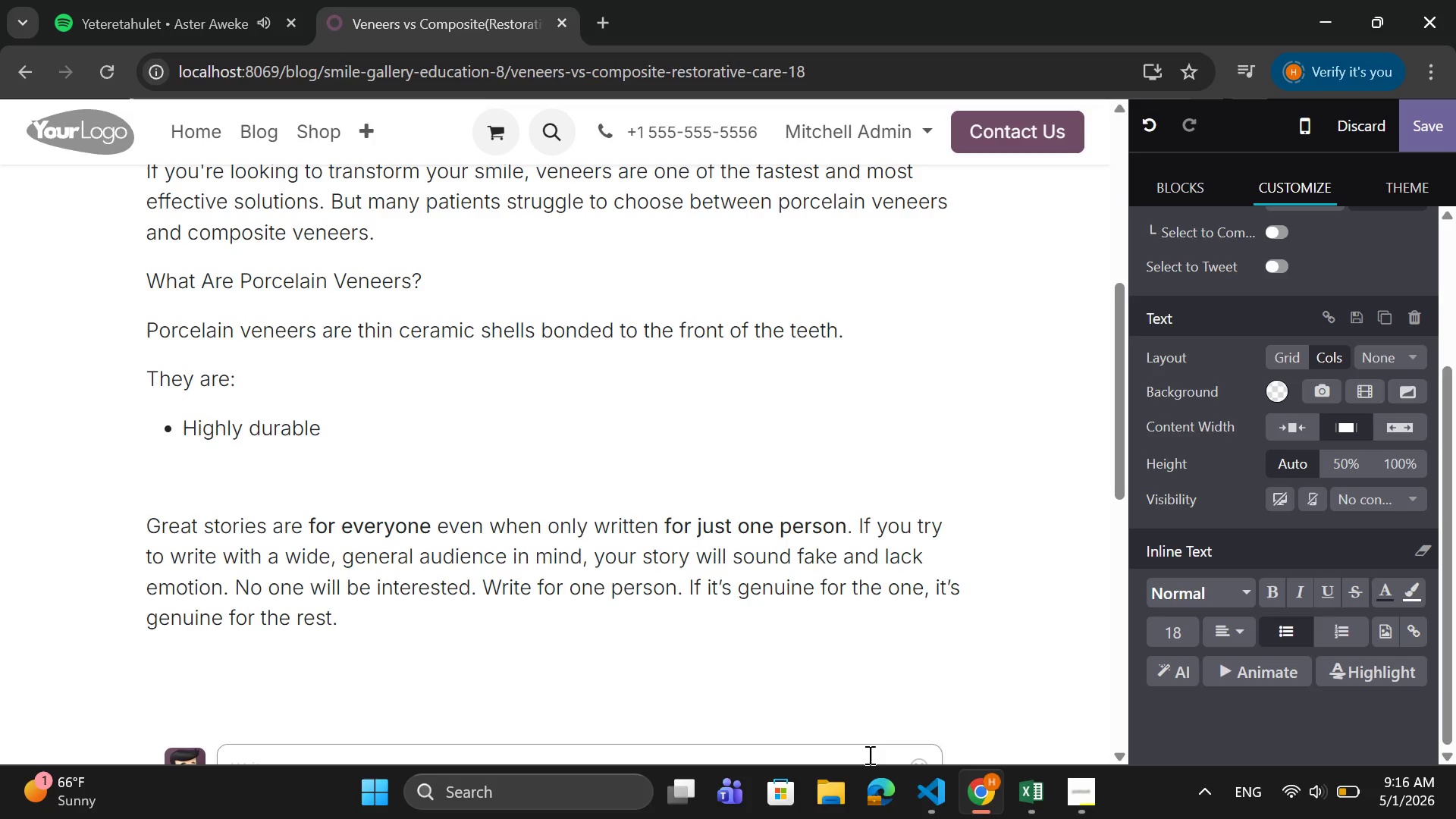 
key(Enter)
 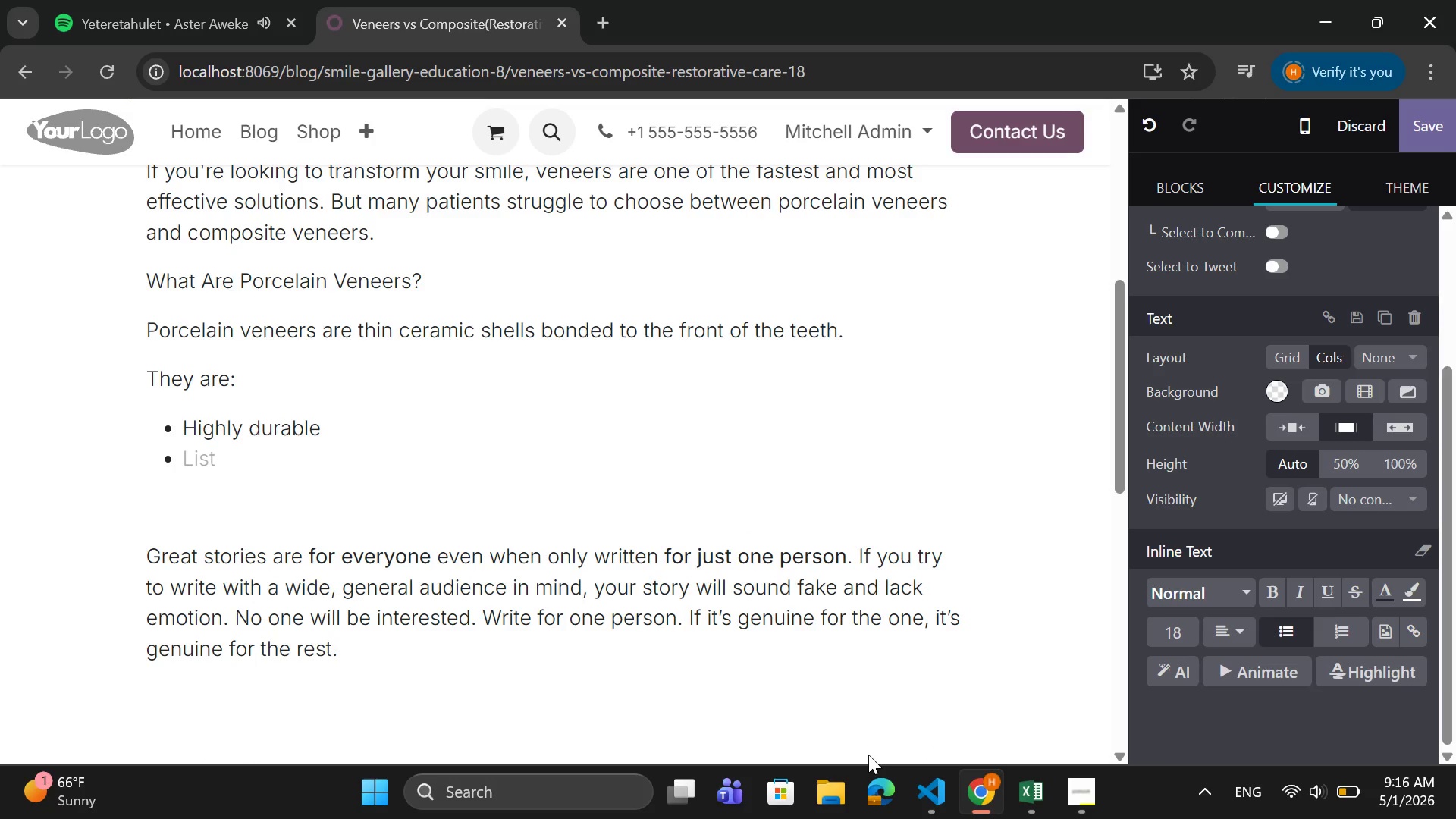 
type(Stain-resistant)
 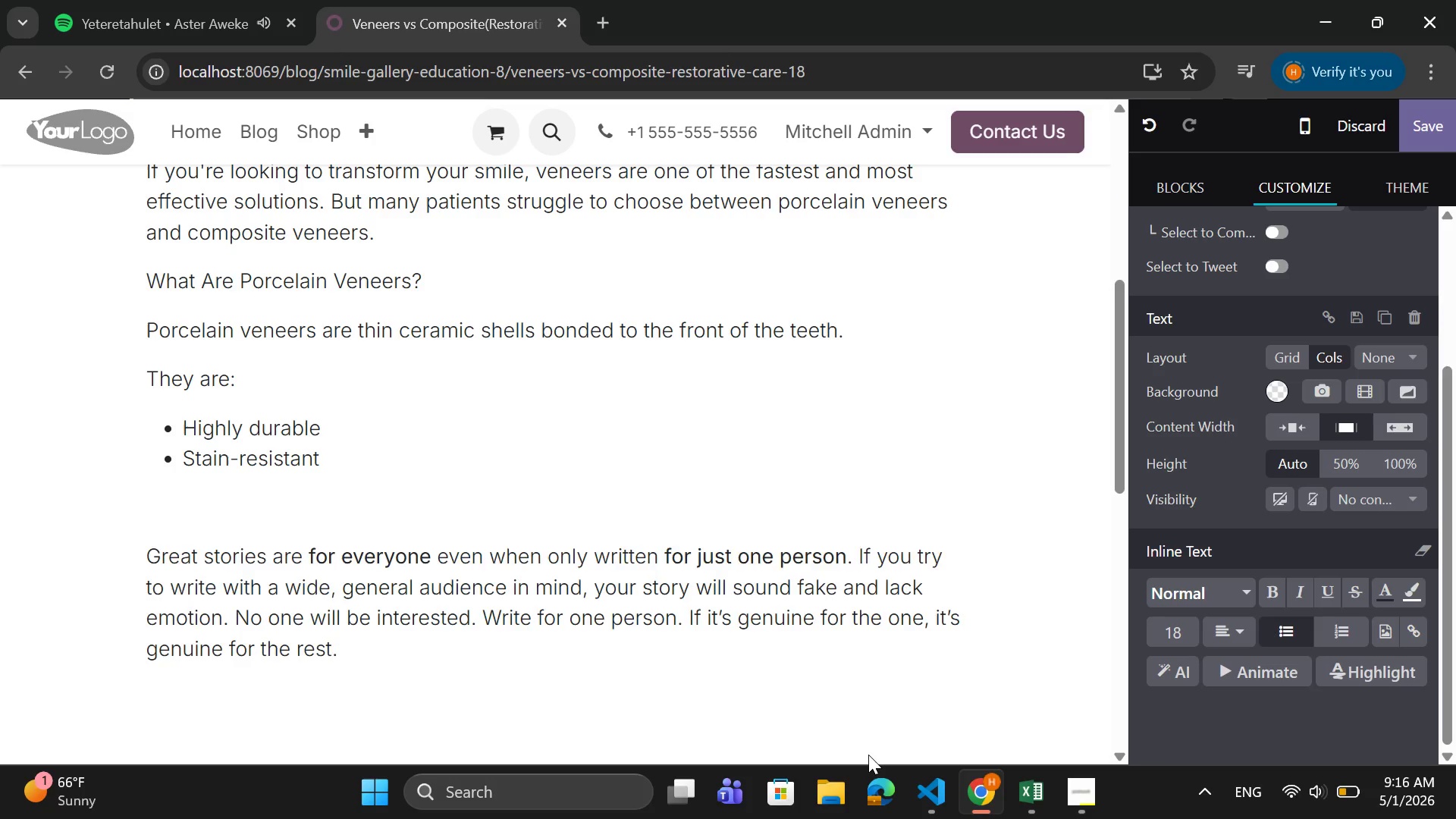 
key(Enter)
 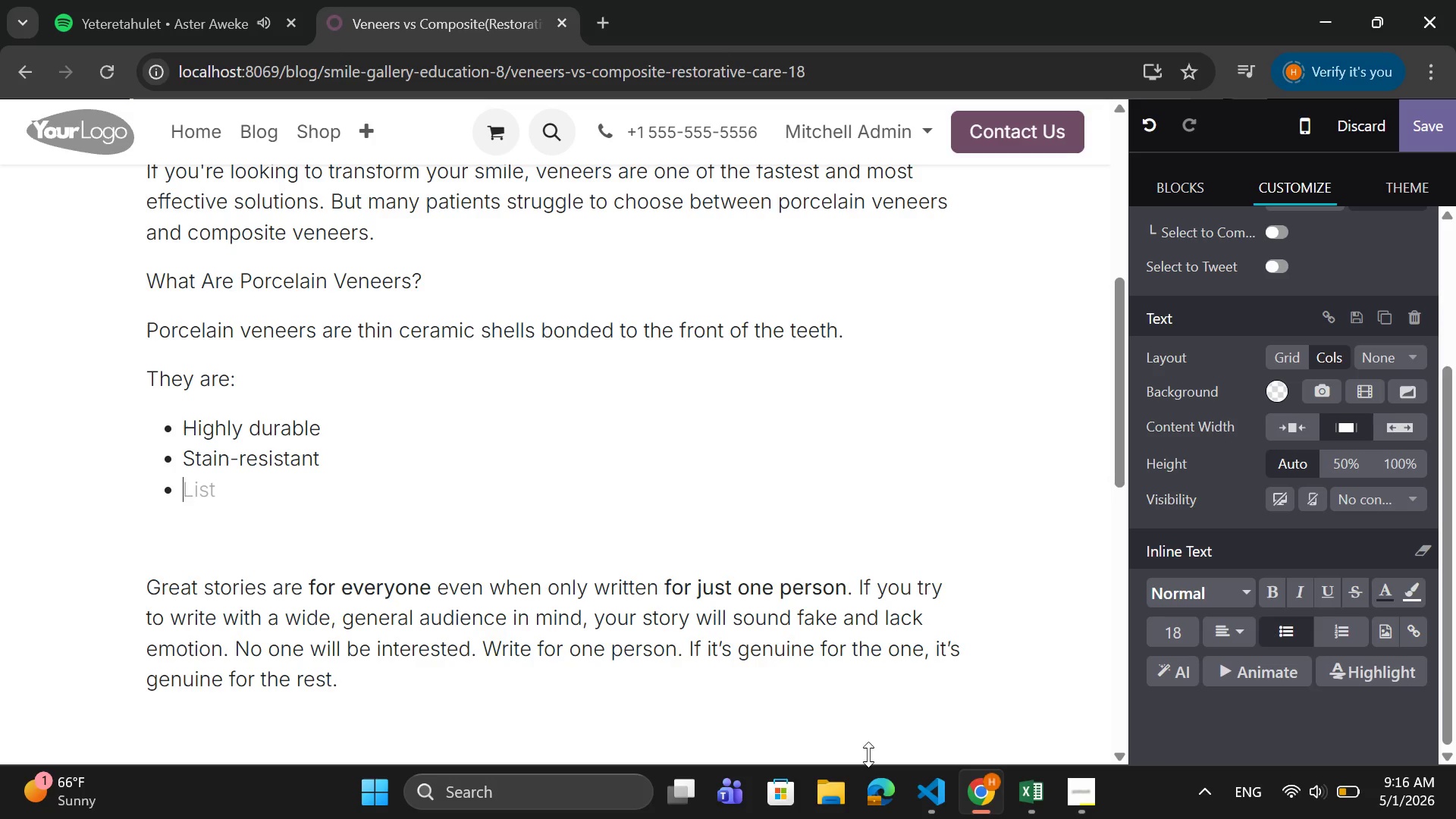 
type(Ec)
key(Backspace)
type(xtremely natural-looking)
 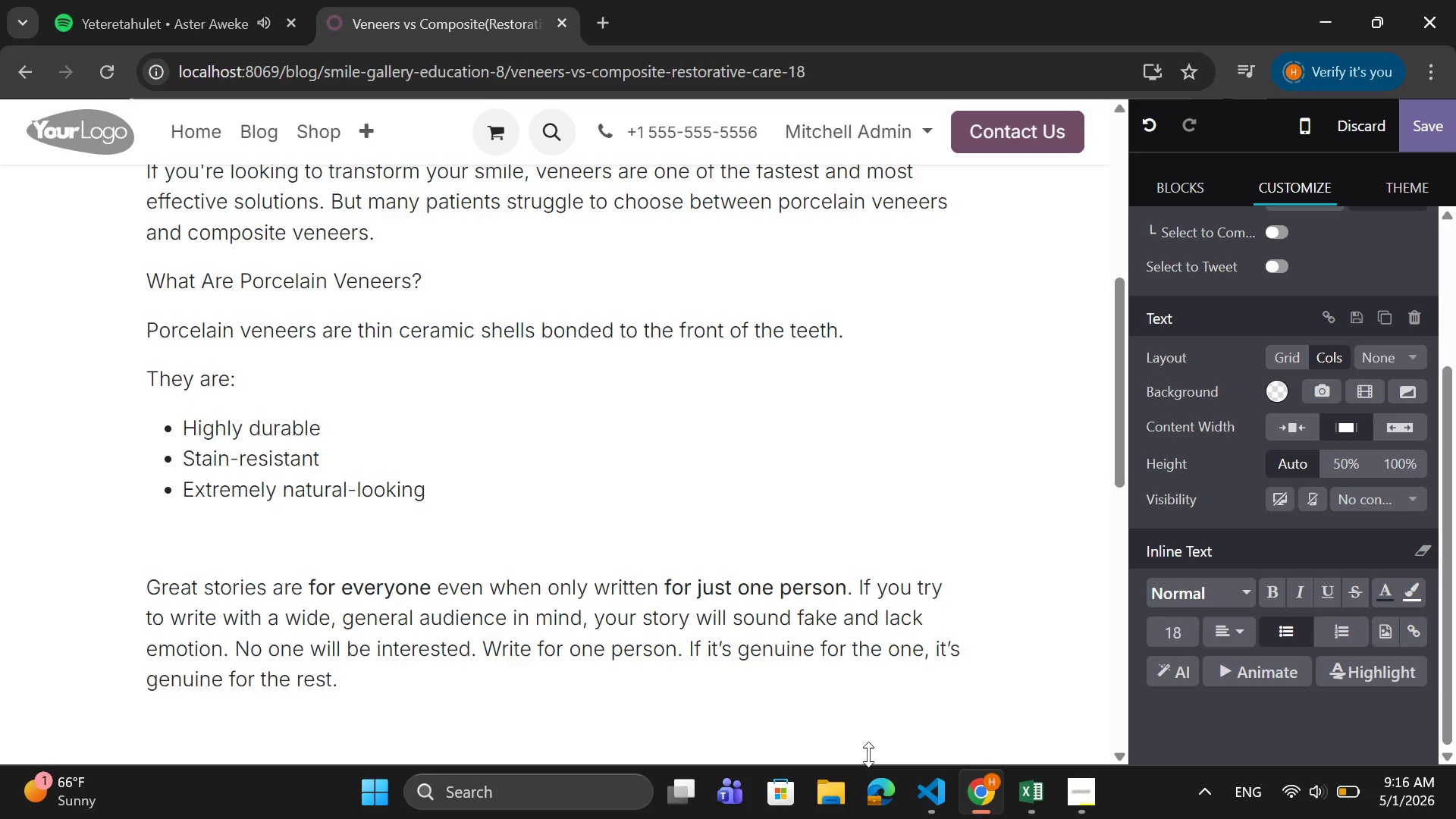 
key(Enter)
 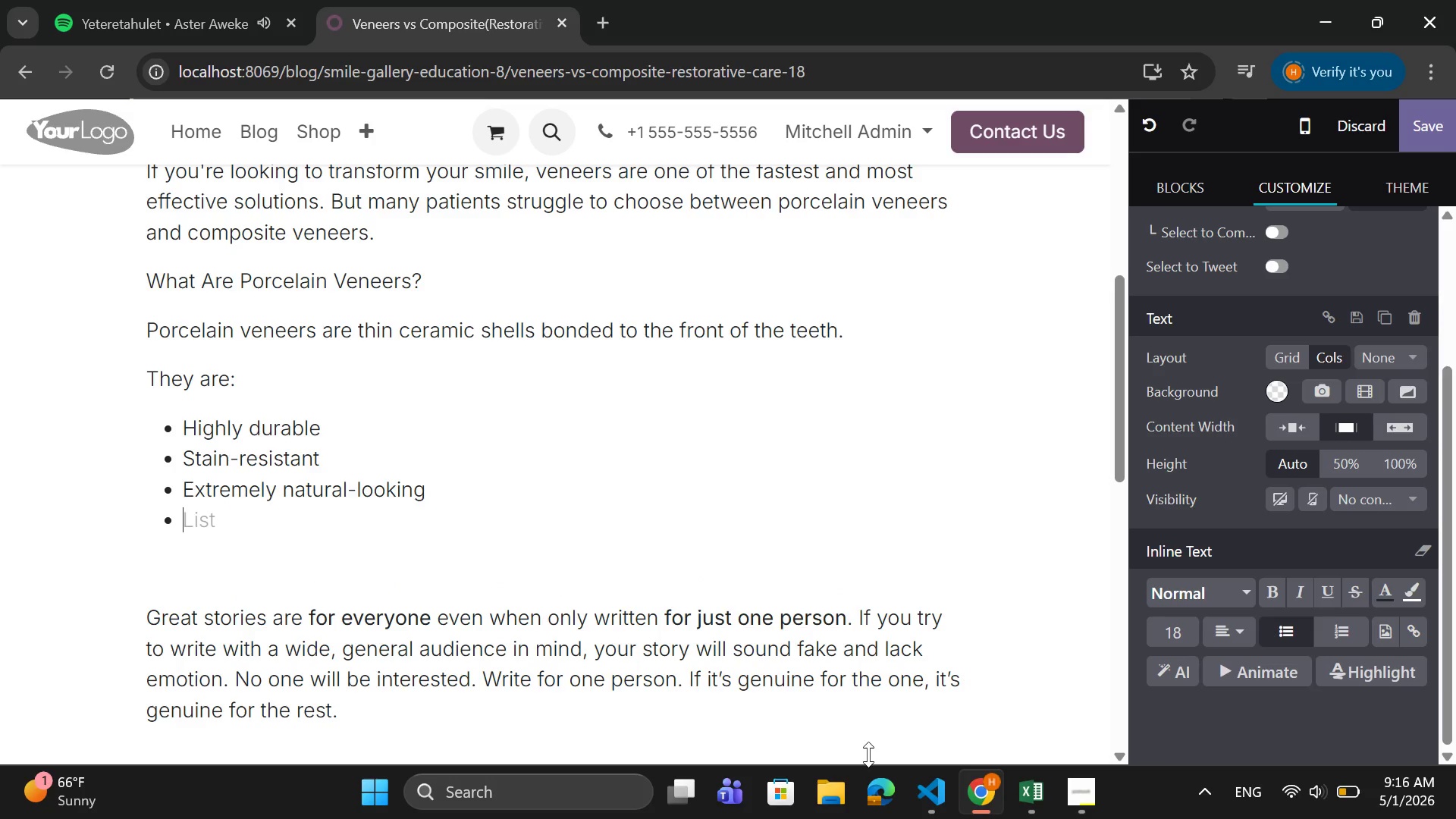 
key(Backspace)
type(What a)
key(Backspace)
type(Are Composite Veneers?)
 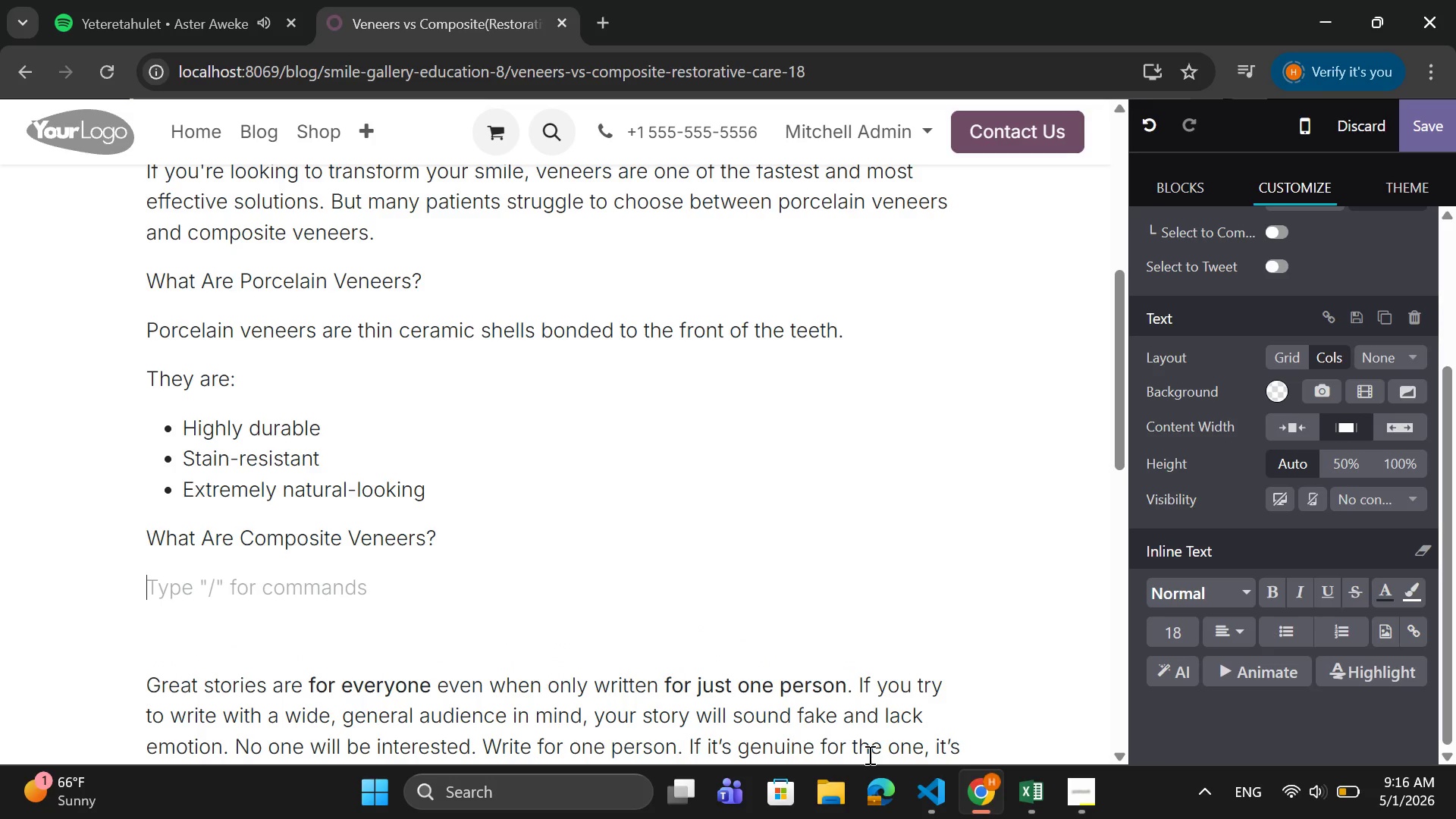 
 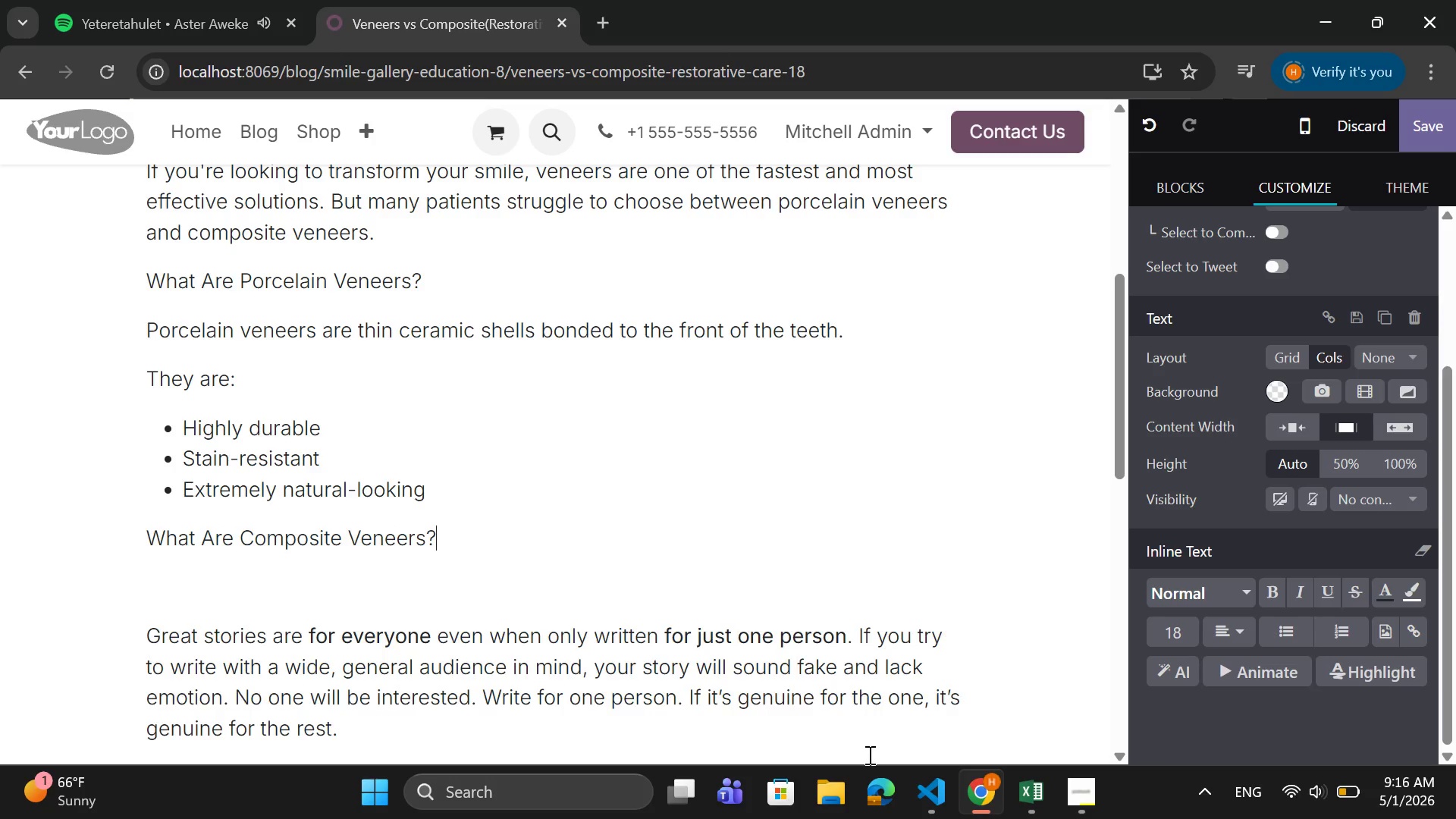 
key(Enter)
 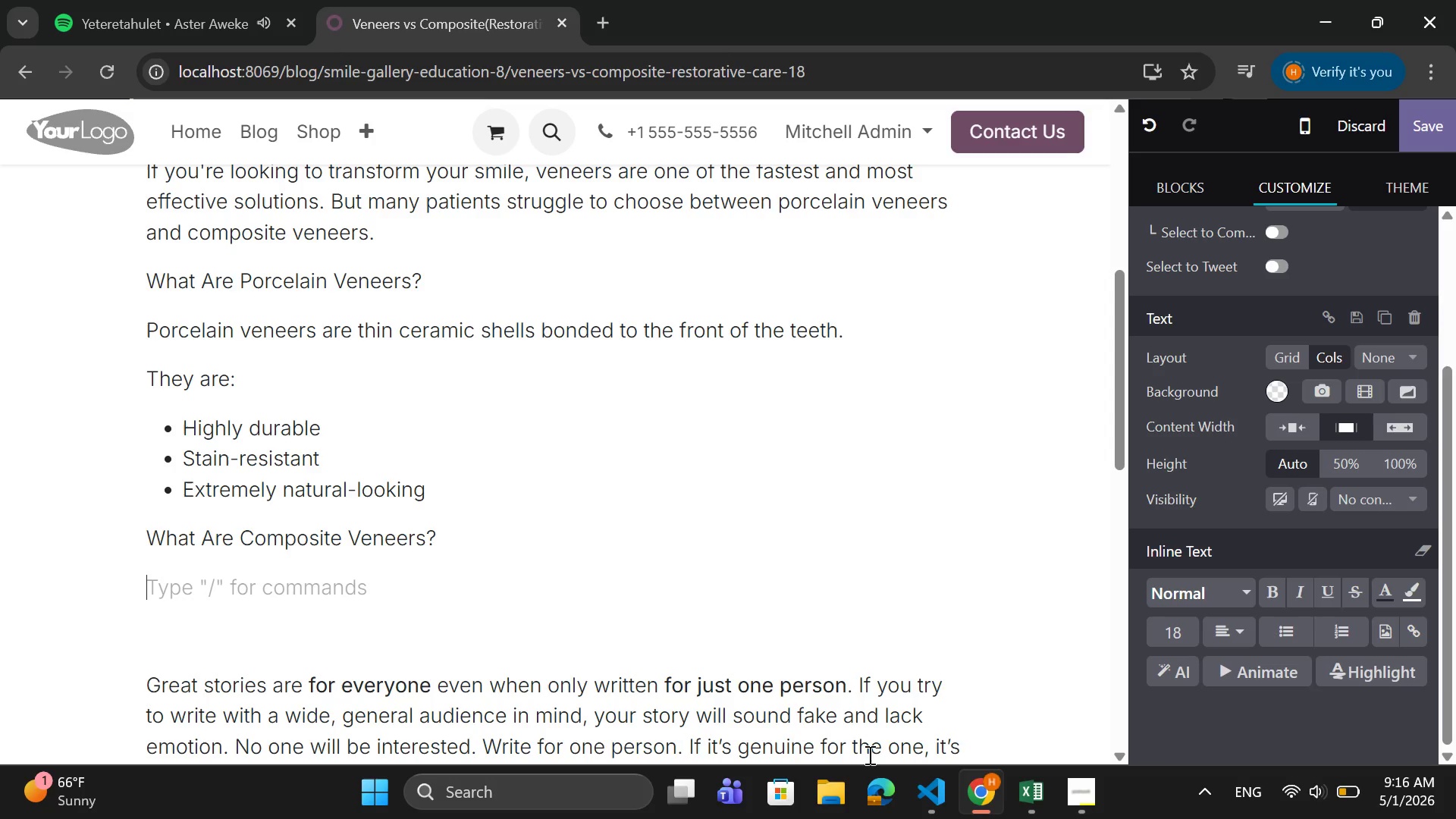 
scroll: coordinate [731, 698], scroll_direction: down, amount: 3.0
 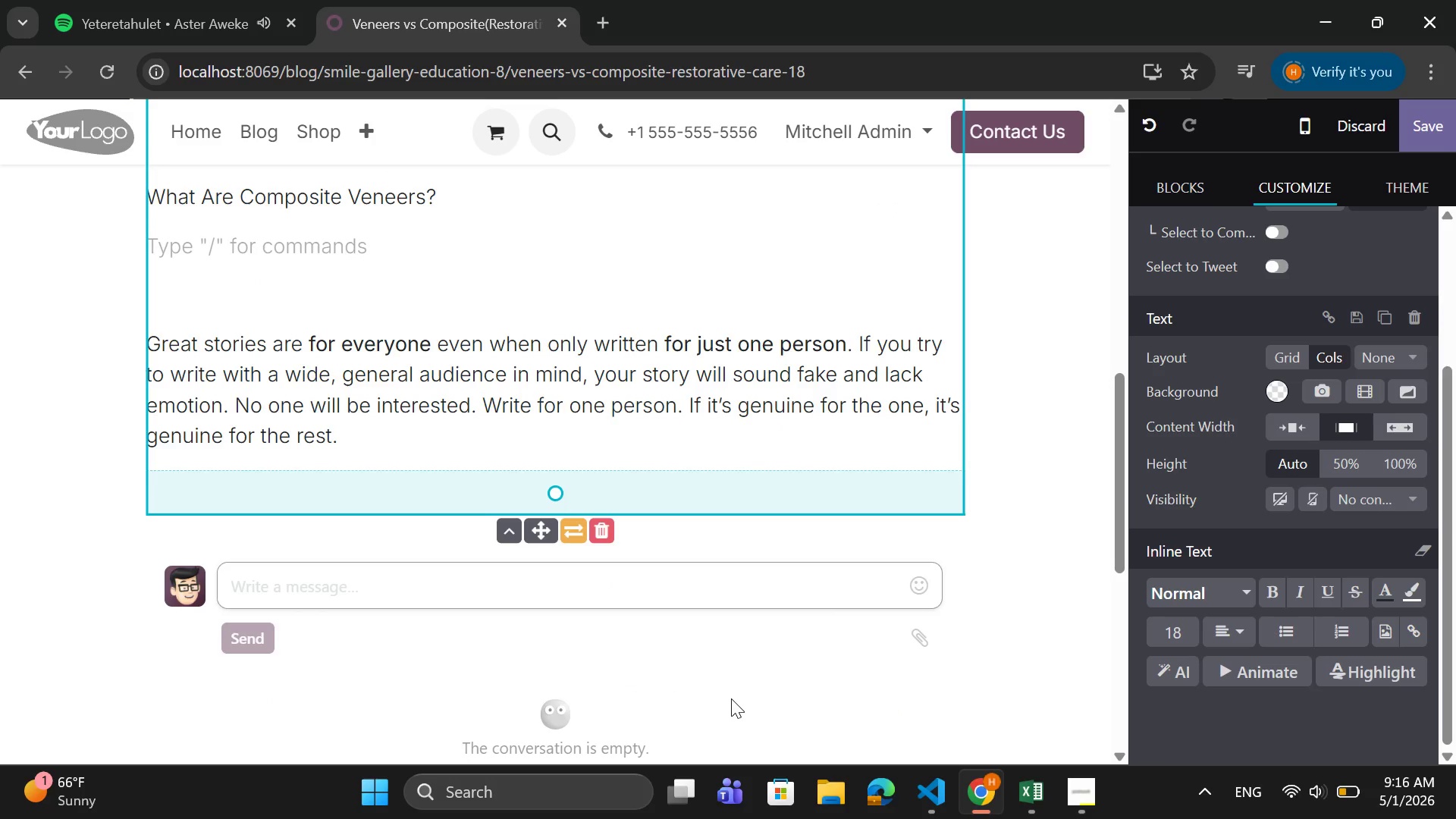 
type(Composite veneers are made from resin adn)
key(Backspace)
key(Backspace)
type(nd applied directly to the teeth.)
 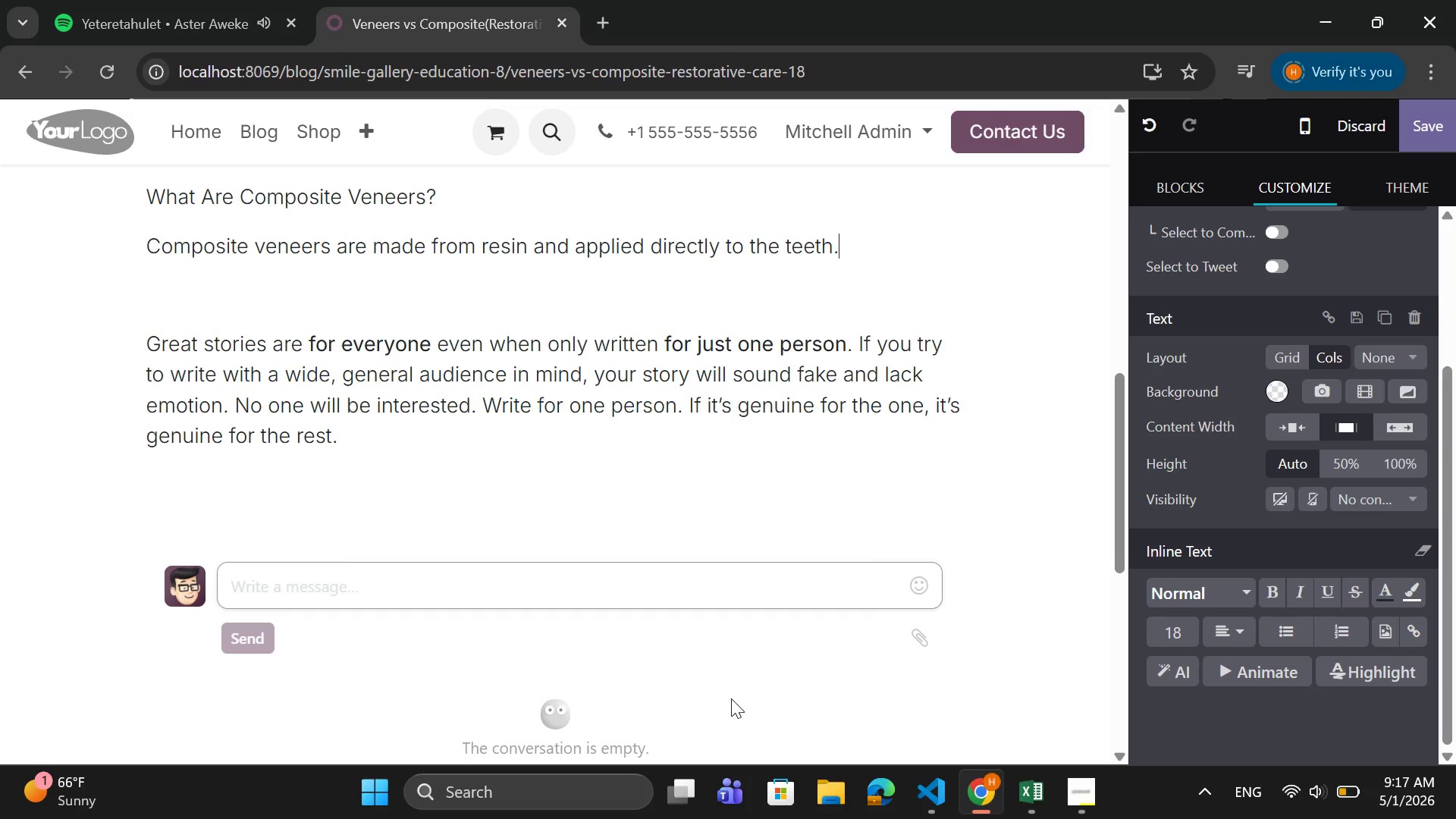 
key(Enter)
 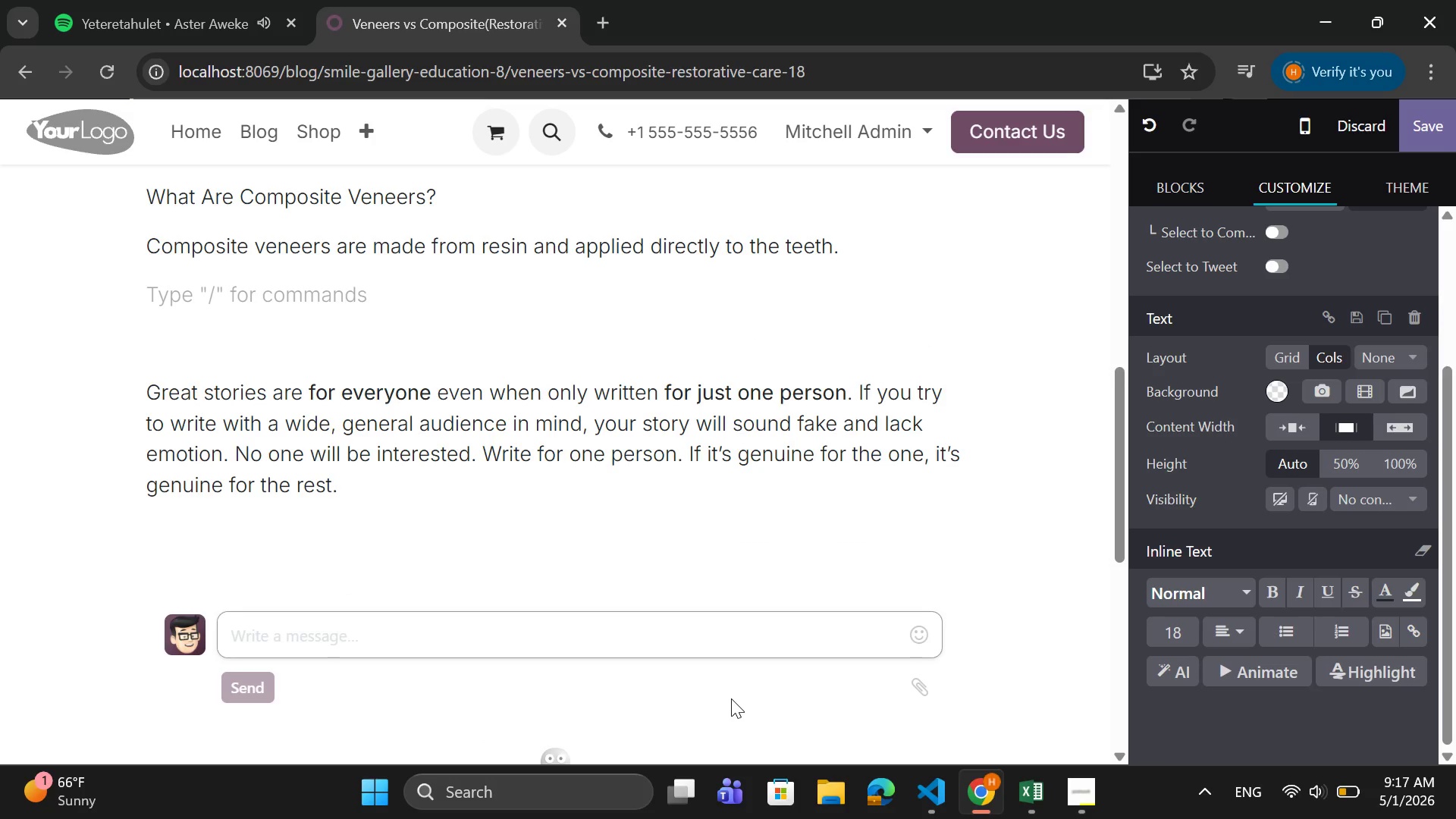 
wait(6.47)
 